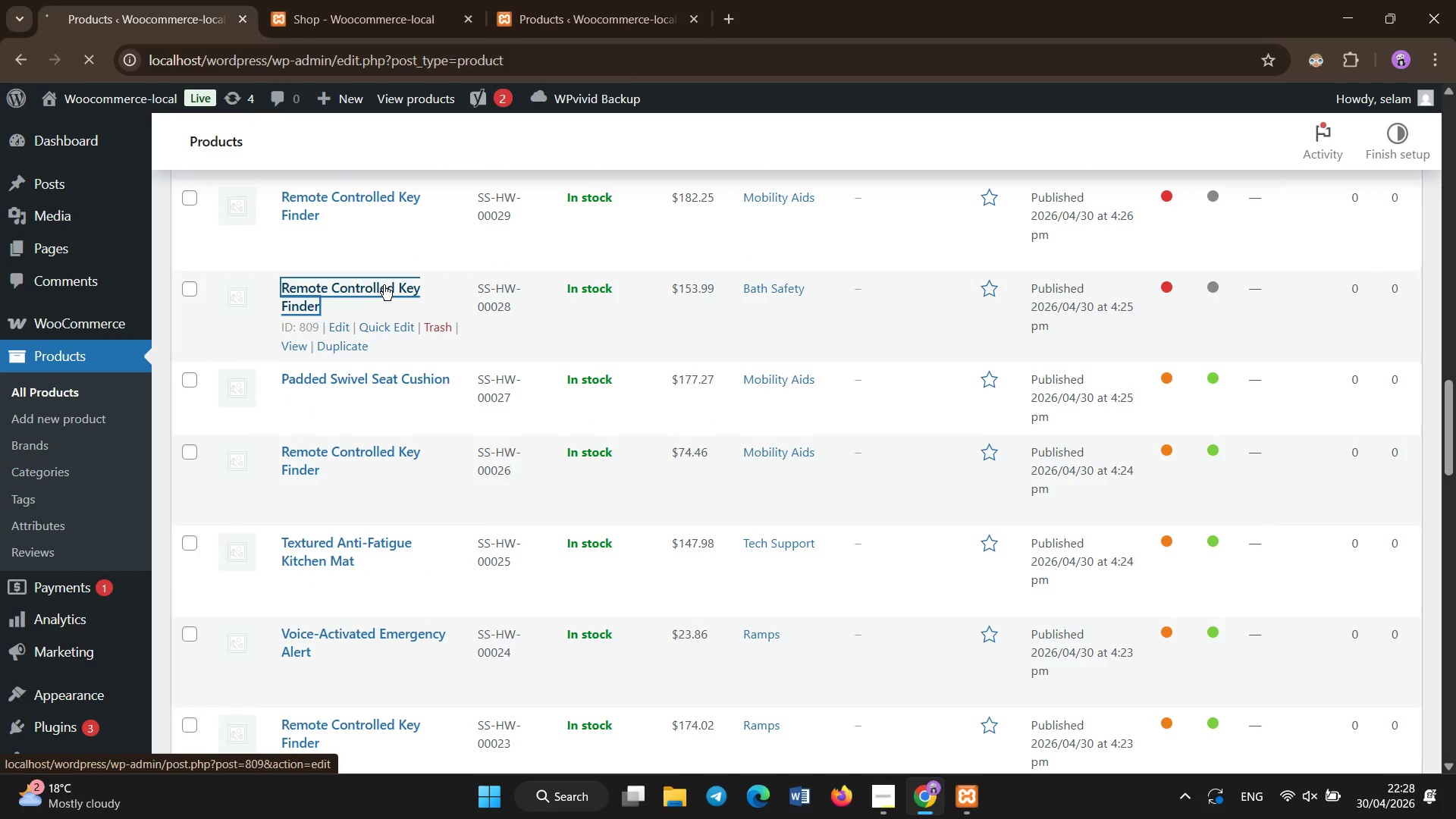 
wait(9.19)
 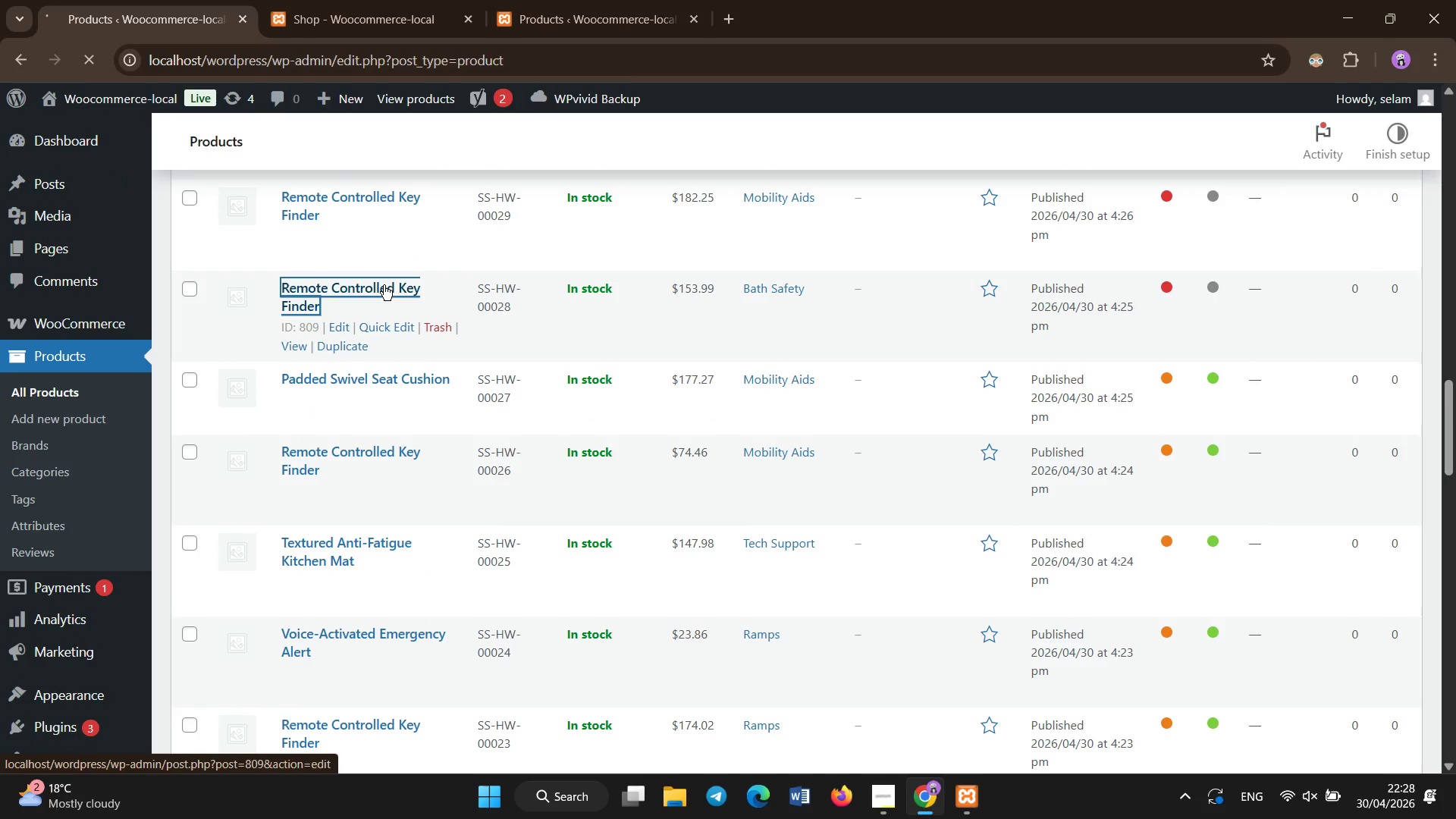 
left_click([380, 462])
 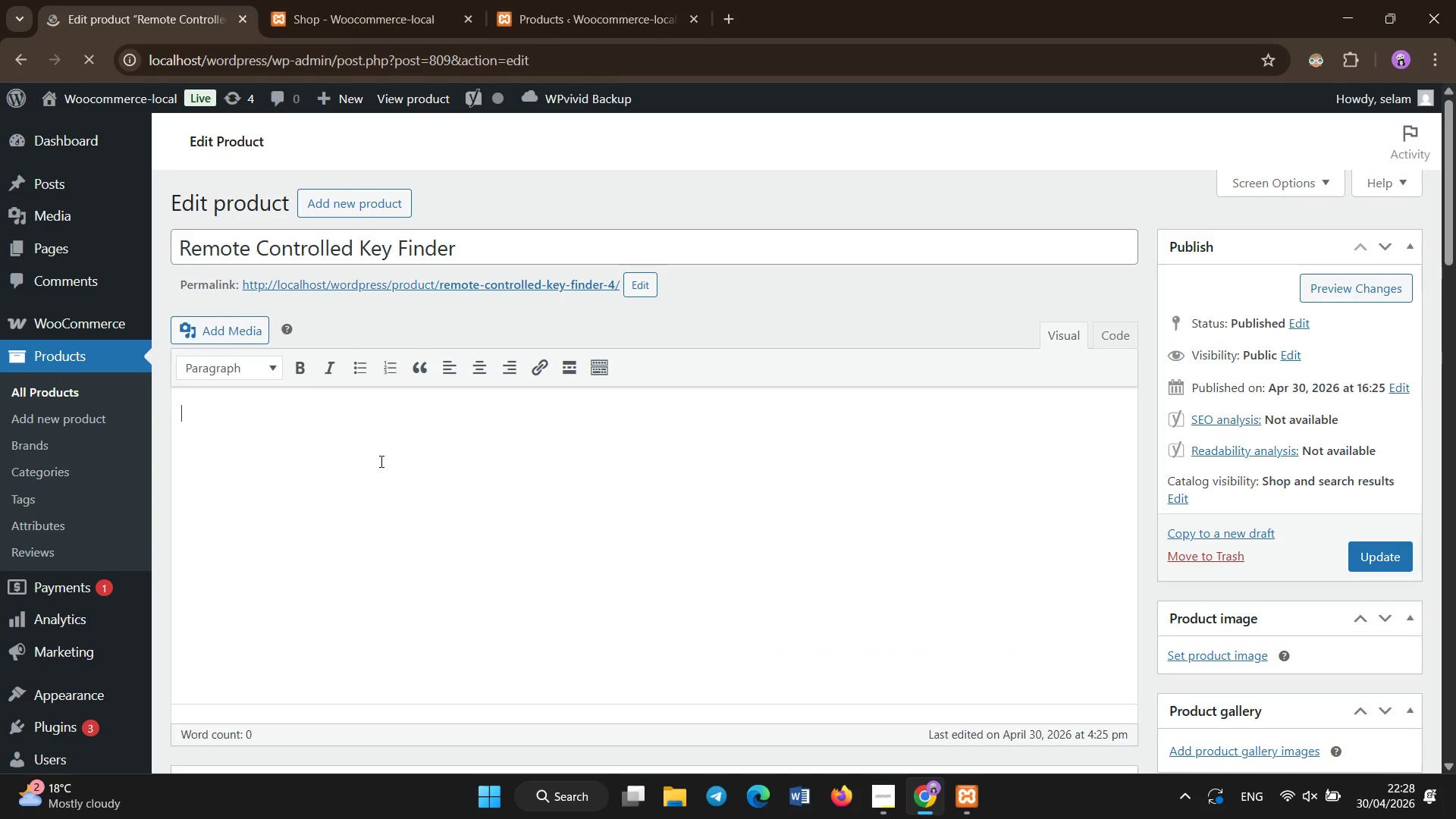 
type(A)
key(Backspace)
type(Device ta)
key(Backspace)
type(ht)
key(Backspace)
type(at helps locate small items, improving conveie)
key(Backspace)
key(Backspace)
type(nience and independence.)
 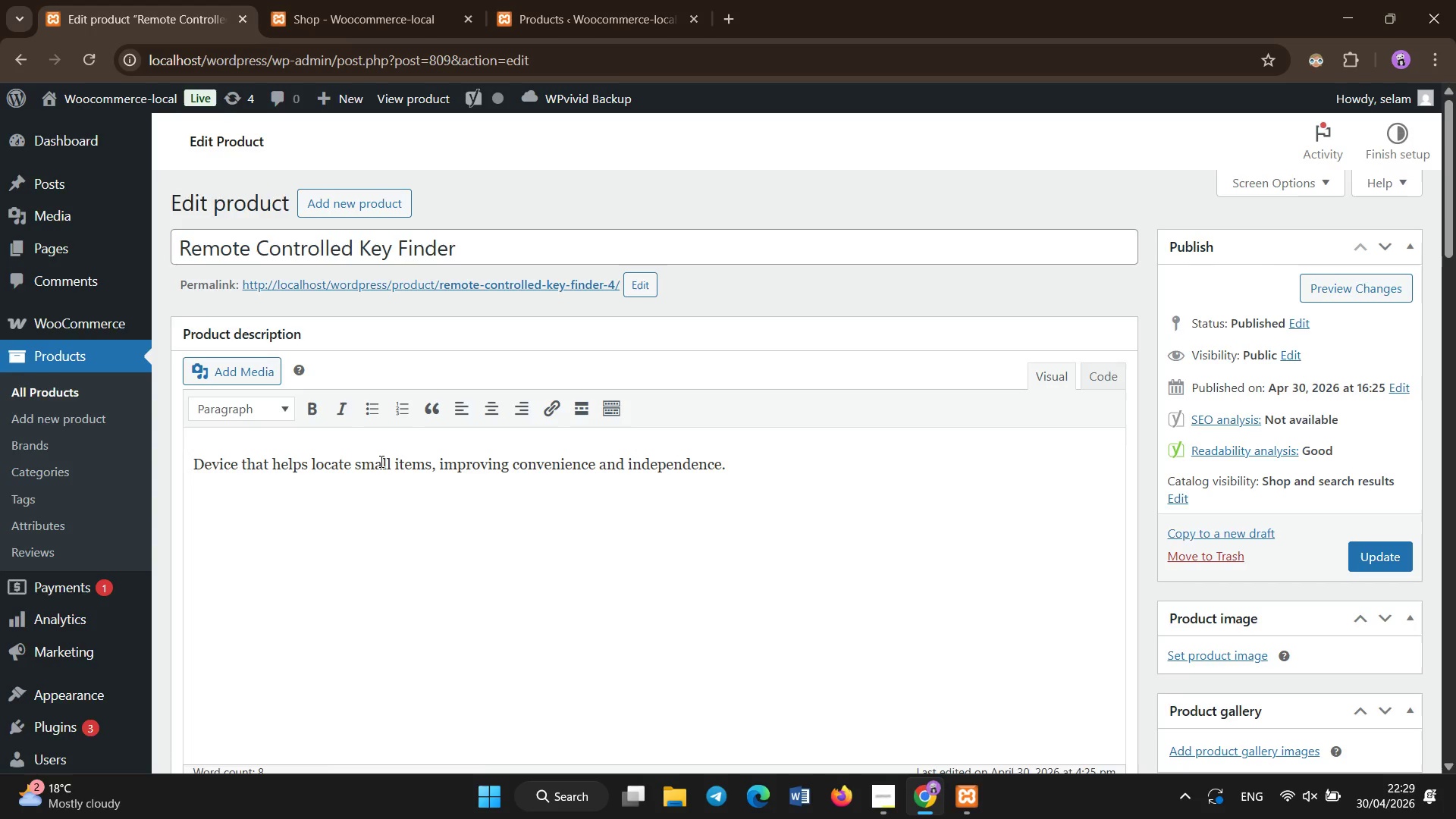 
scroll: coordinate [371, 495], scroll_direction: down, amount: 9.0
 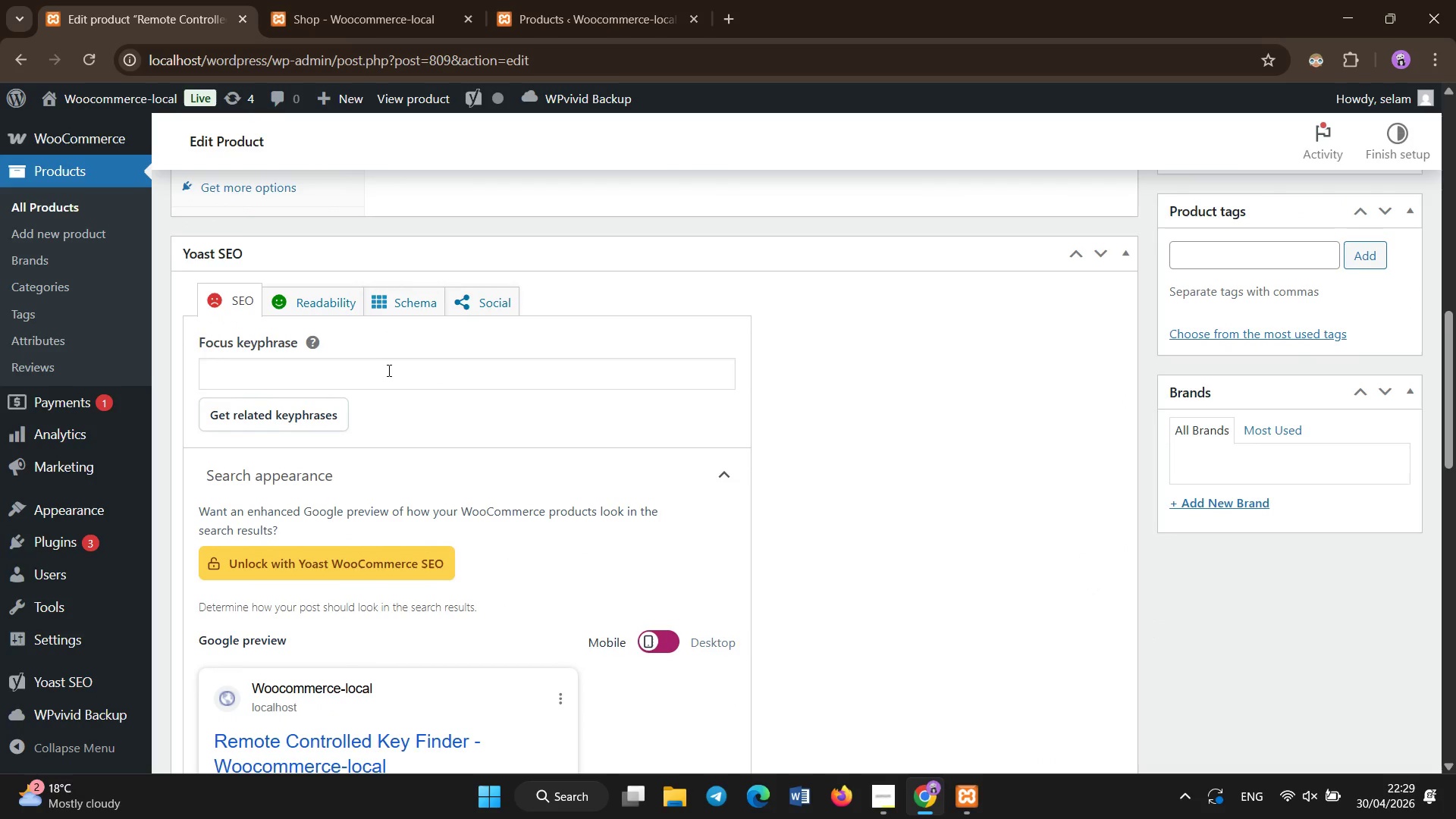 
left_click([389, 373])
 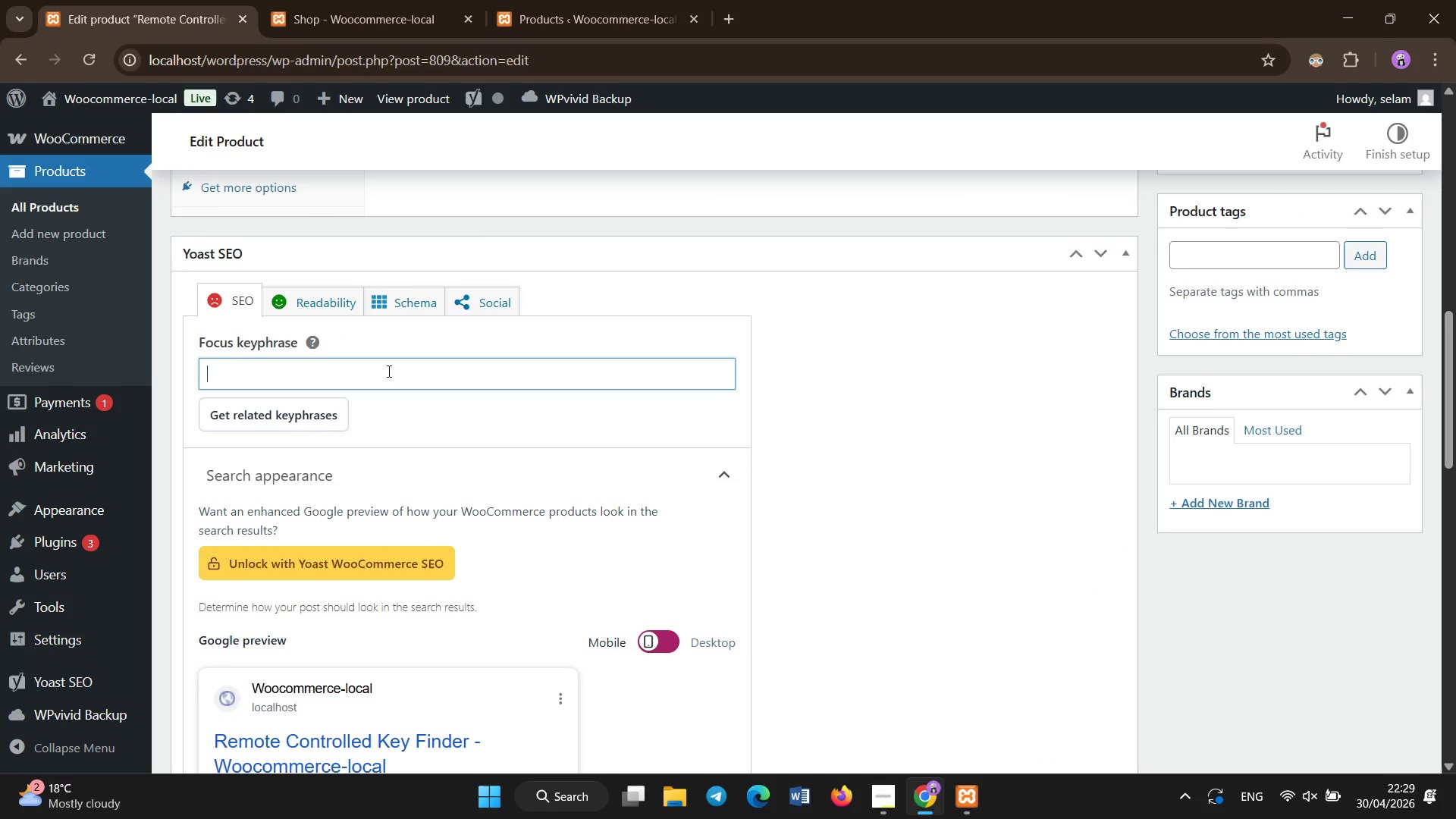 
type(kf)
key(Backspace)
type(ey finder device accessibility )
 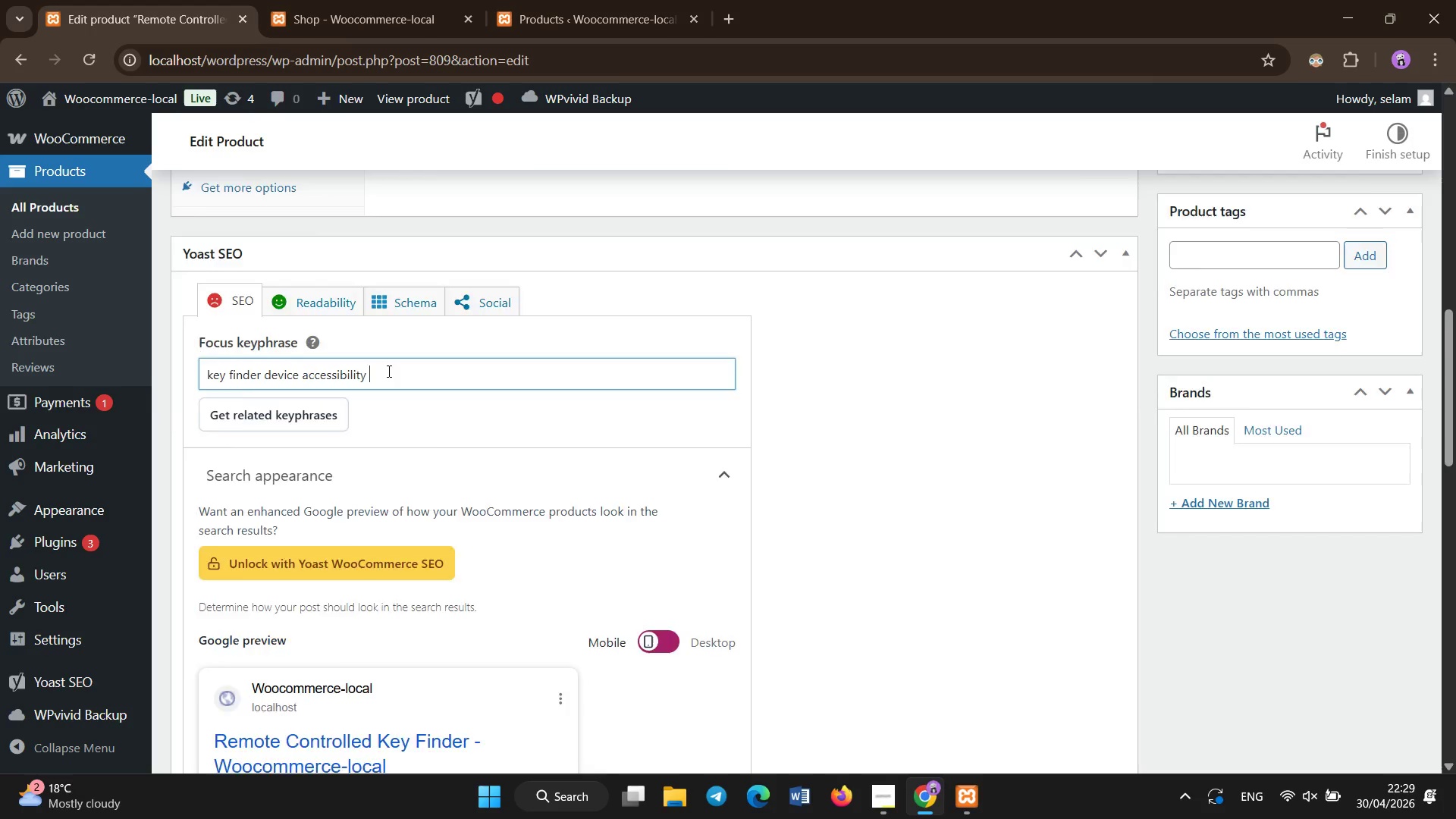 
left_click([463, 533])
 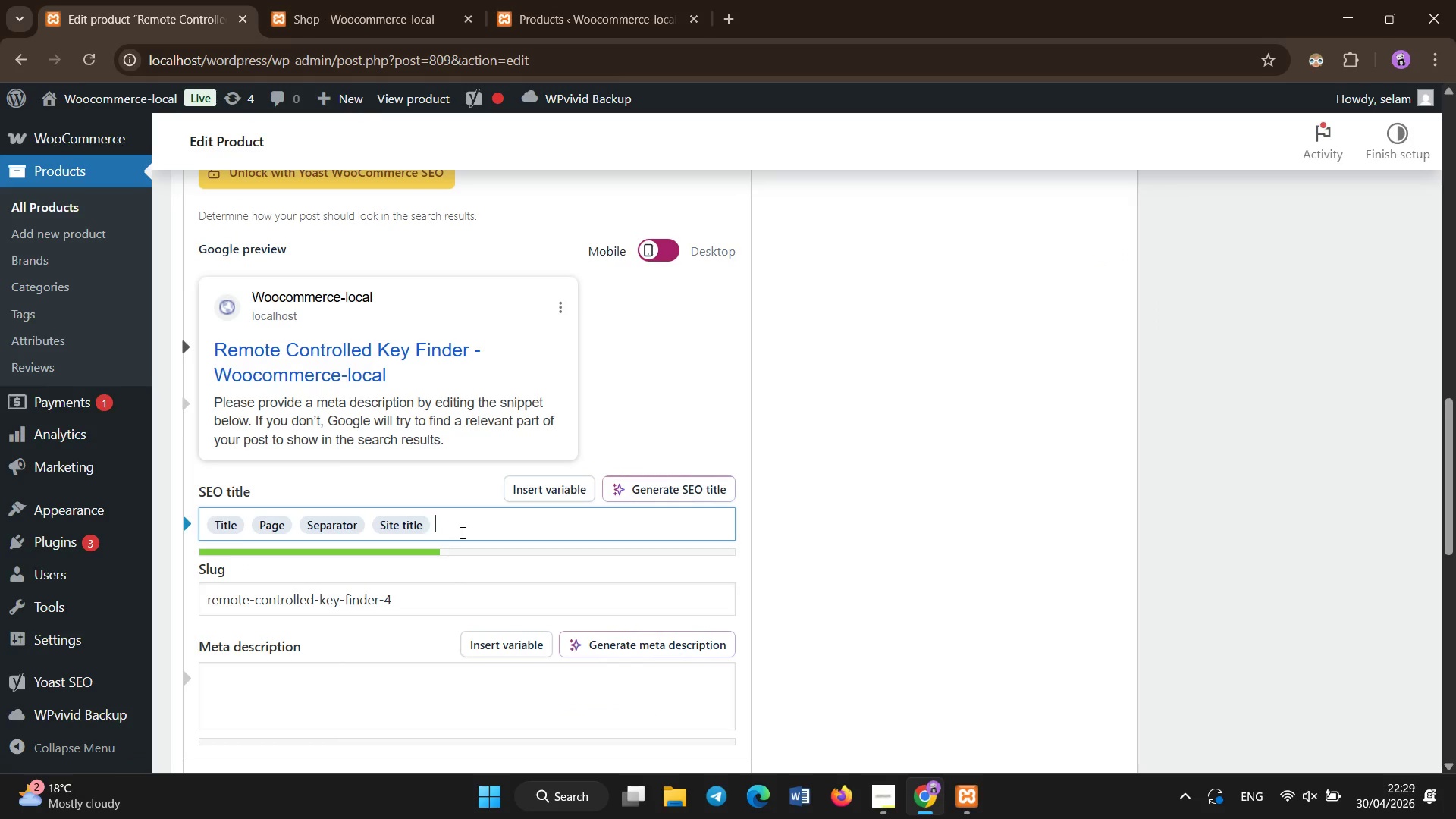 
scroll: coordinate [459, 570], scroll_direction: down, amount: 4.0
 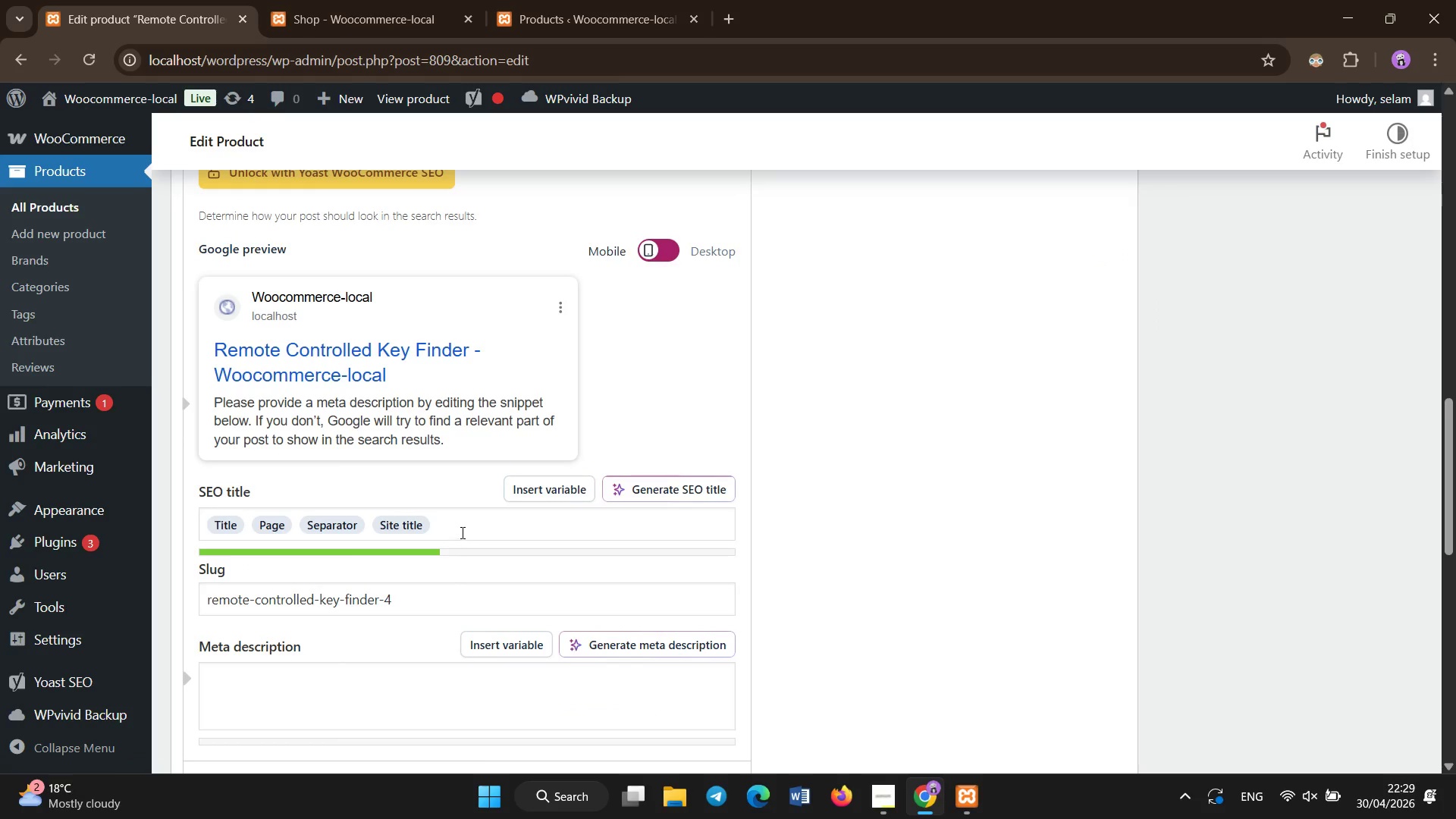 
key(Backspace)
 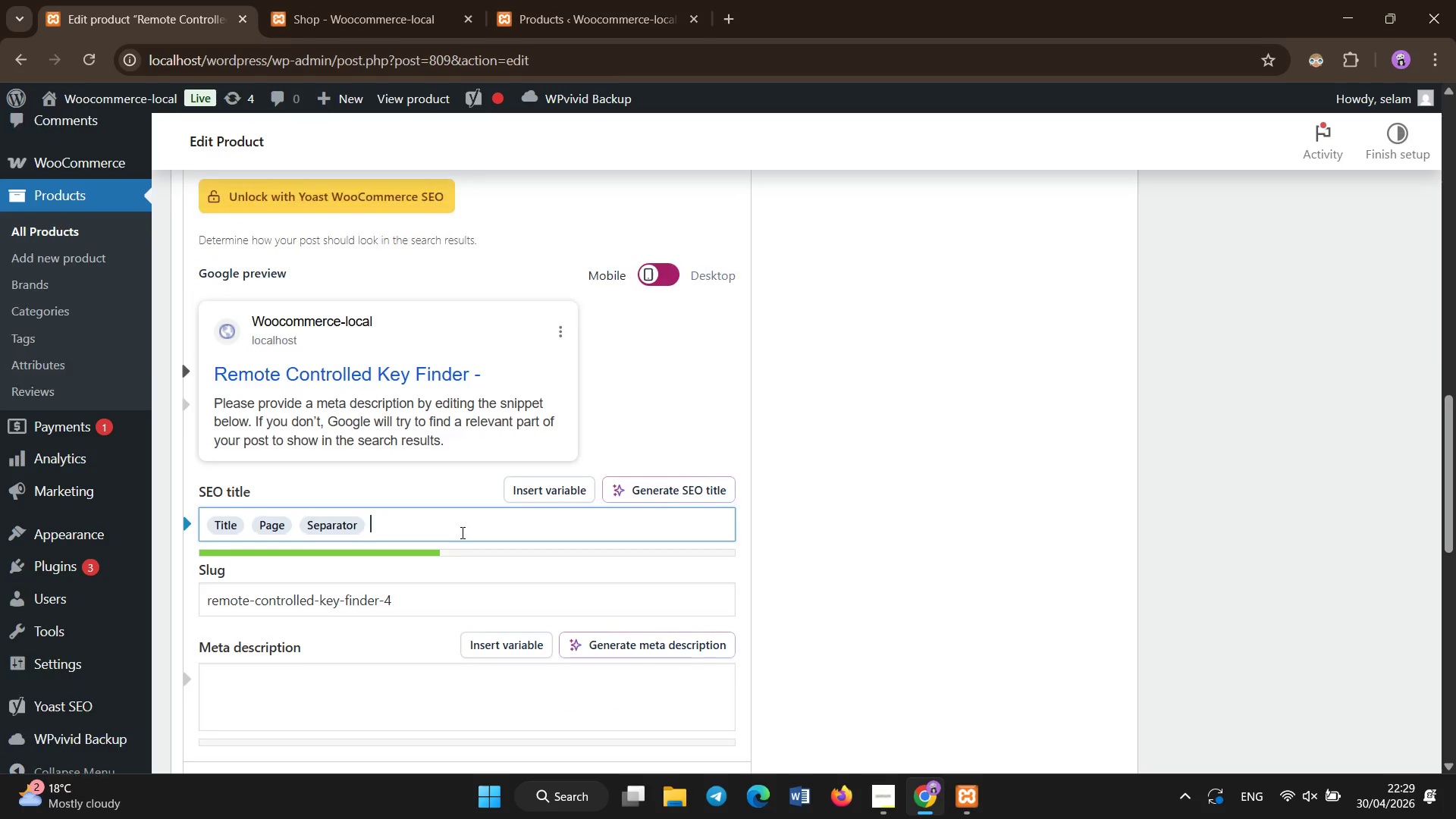 
key(Backspace)
 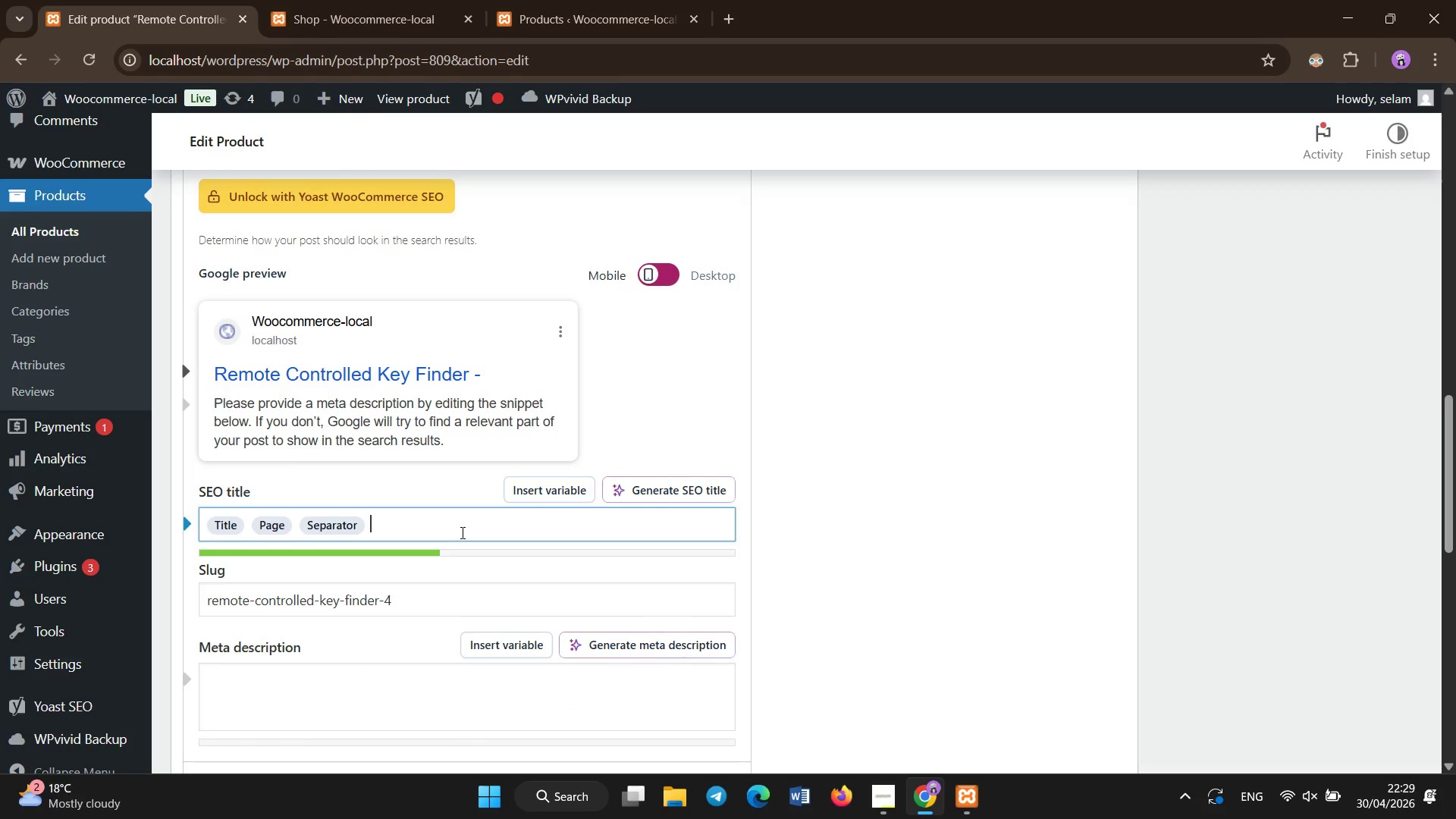 
key(Backspace)
 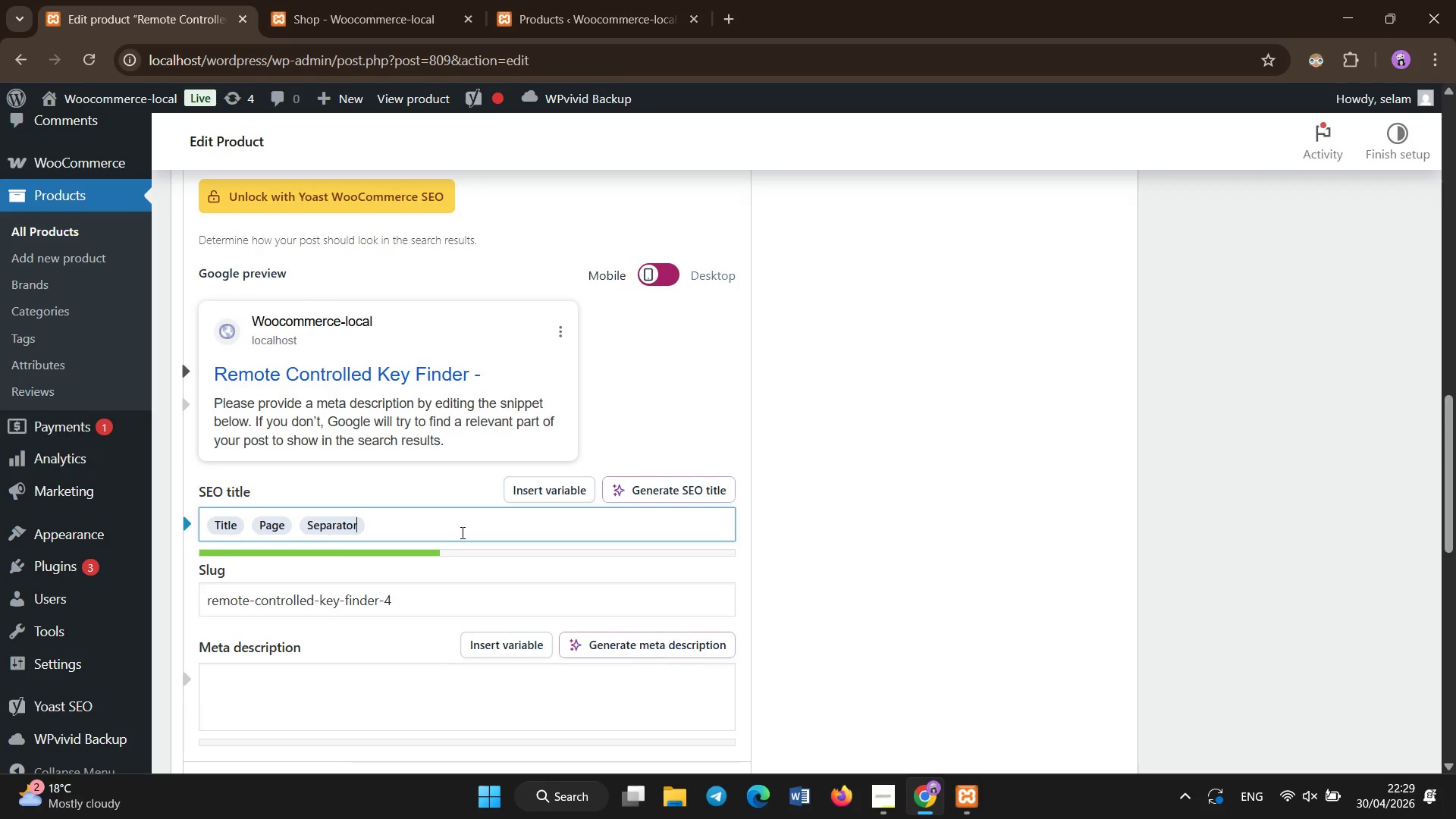 
key(Backspace)
 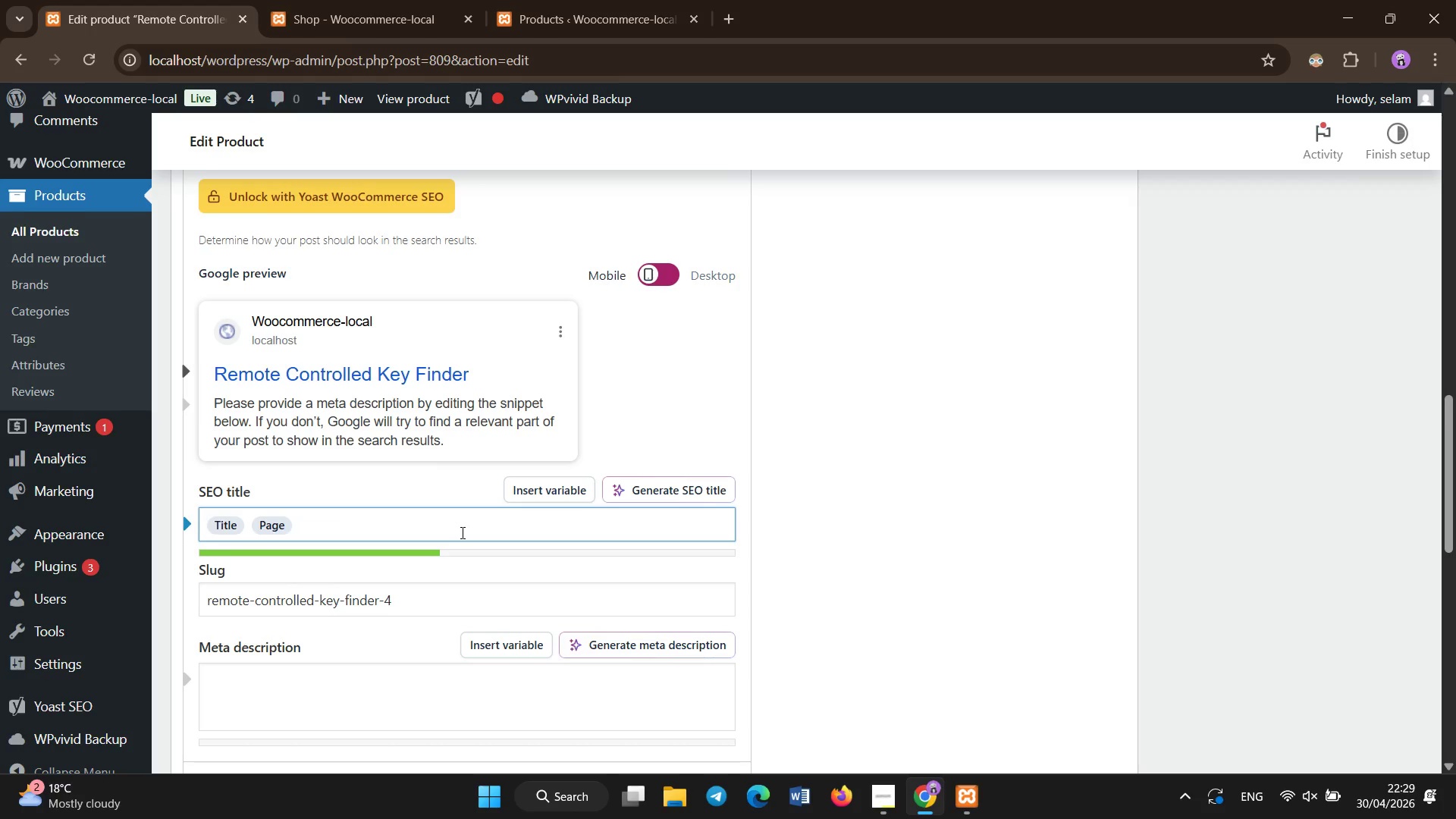 
left_click([453, 505])
 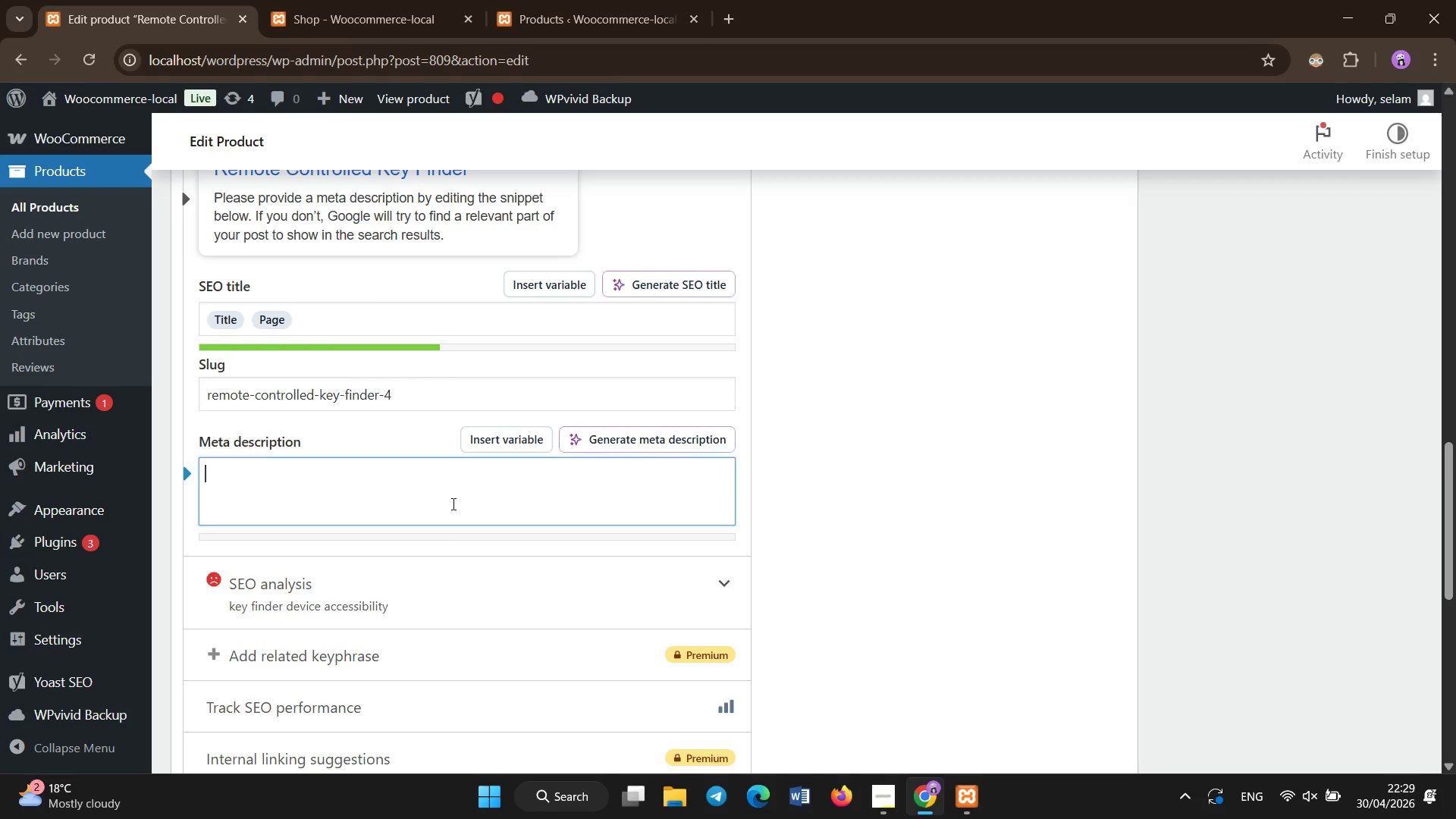 
scroll: coordinate [463, 533], scroll_direction: down, amount: 2.0
 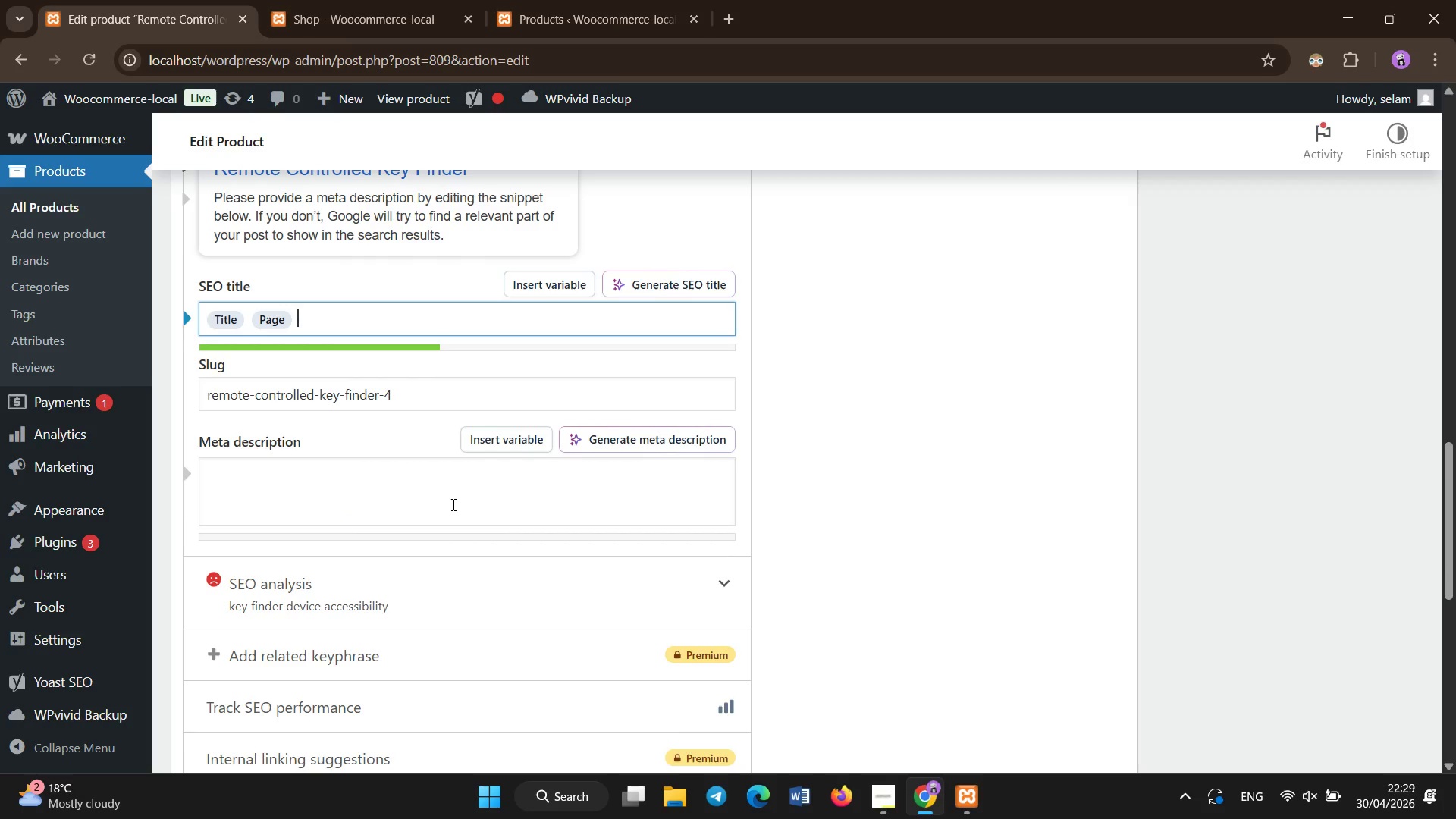 
type(Accessibility-focused key finder designed for agin)
key(Backspace)
type(ng )
key(Backspace)
type(-in-place support, improving accessibility and reducing di)
key(Backspace)
type(aily stress.)
 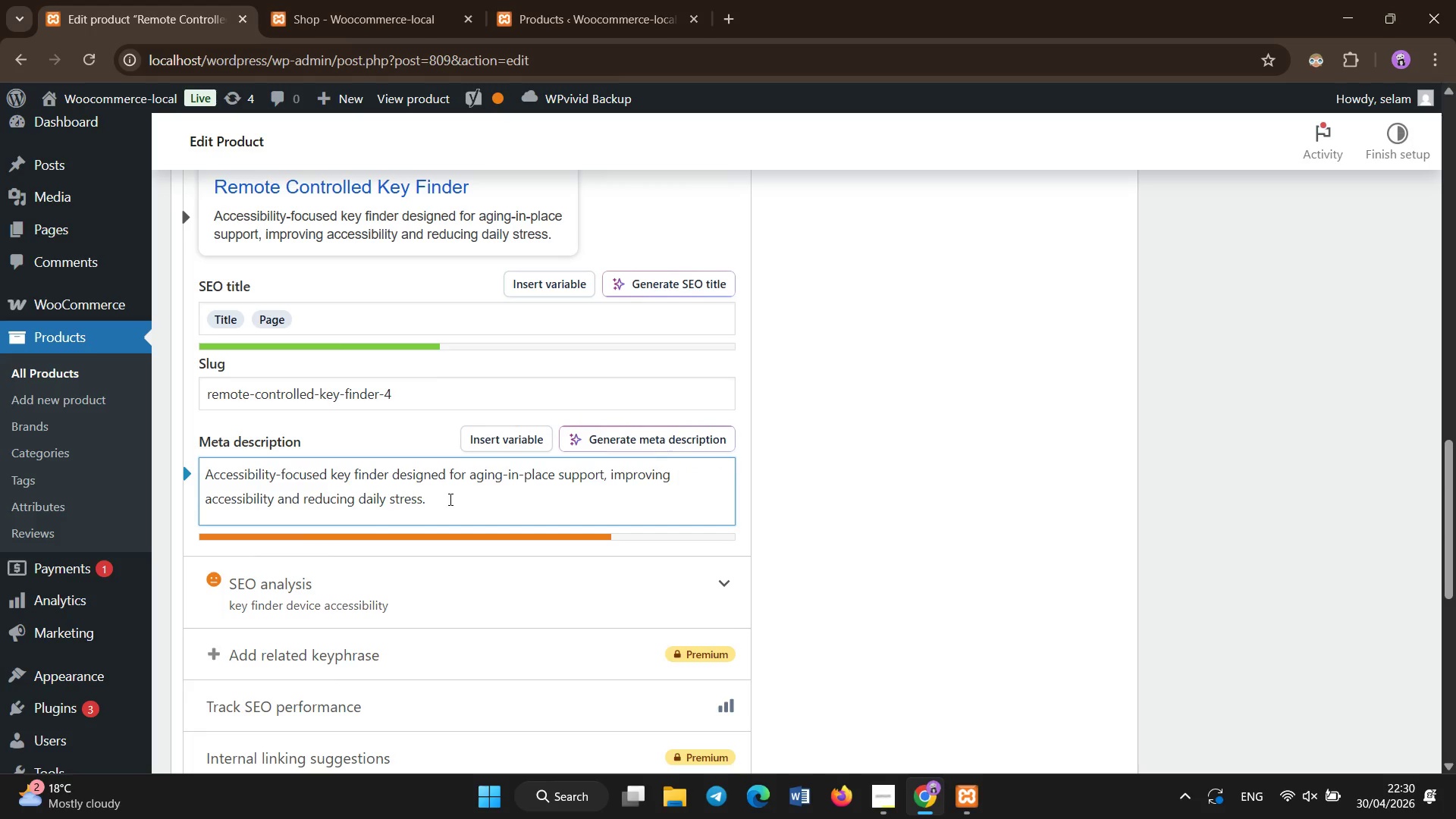 
scroll: coordinate [465, 575], scroll_direction: up, amount: 9.0
 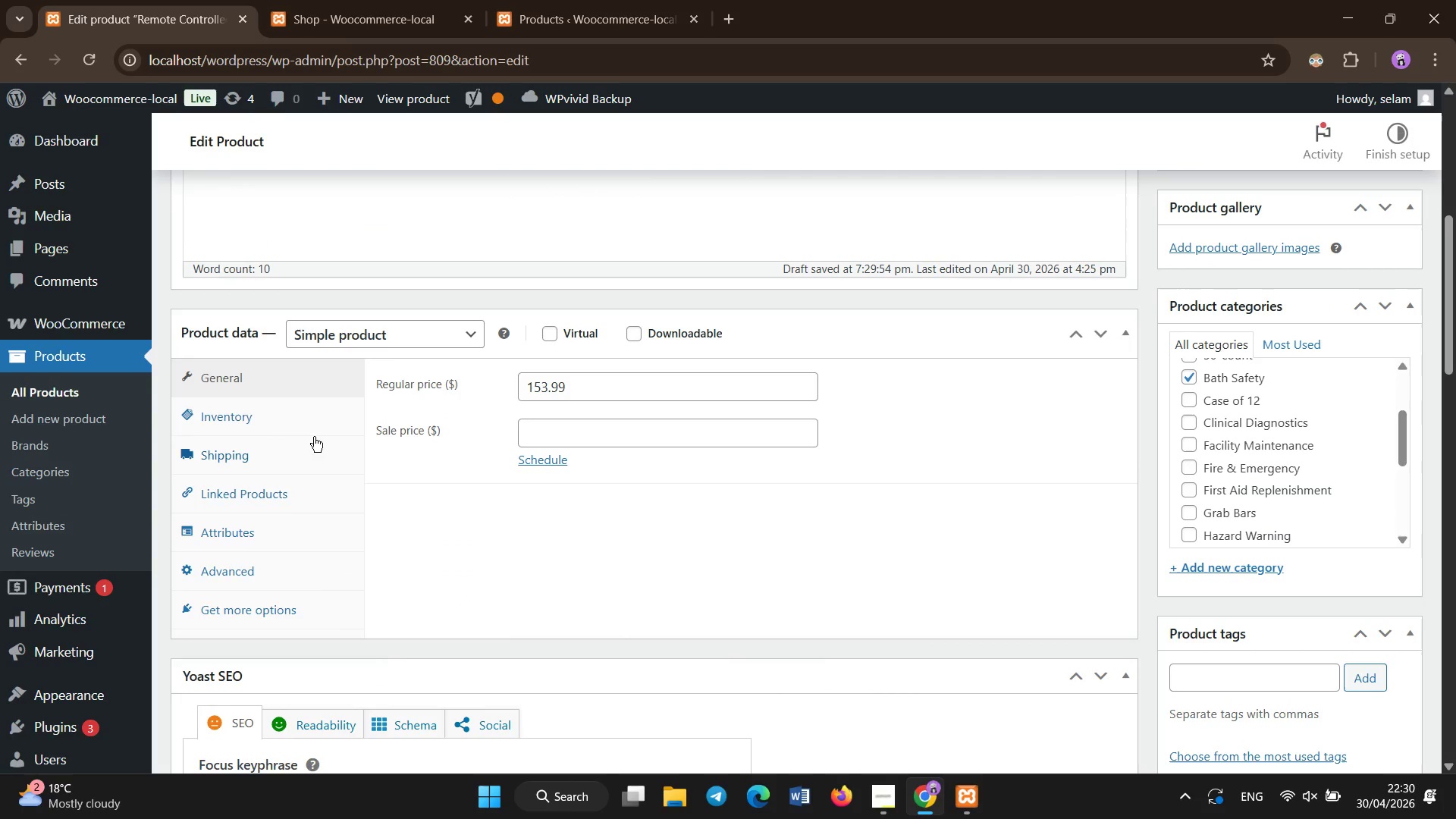 
left_click([301, 416])
 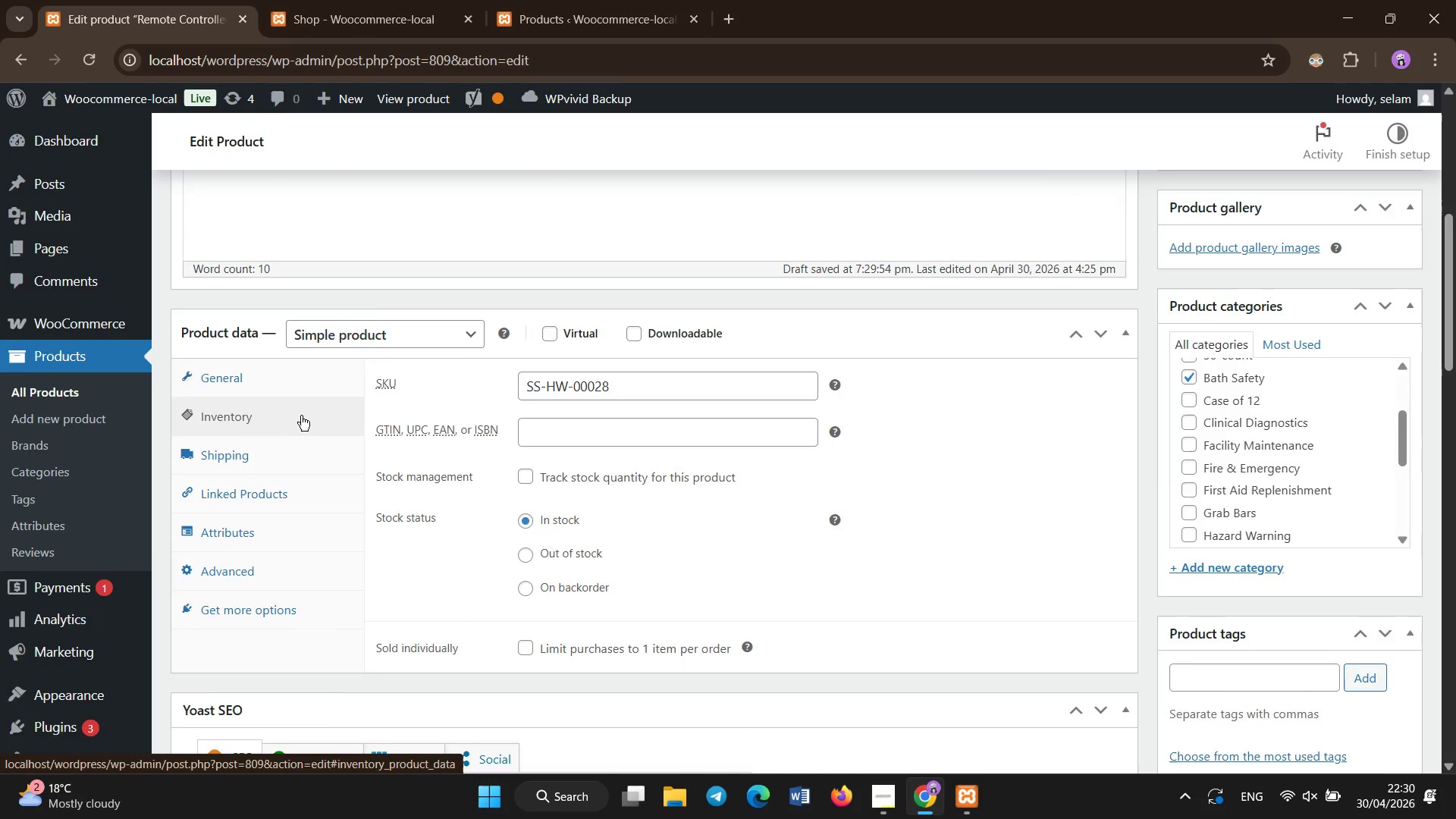 
scroll: coordinate [301, 416], scroll_direction: none, amount: 0.0
 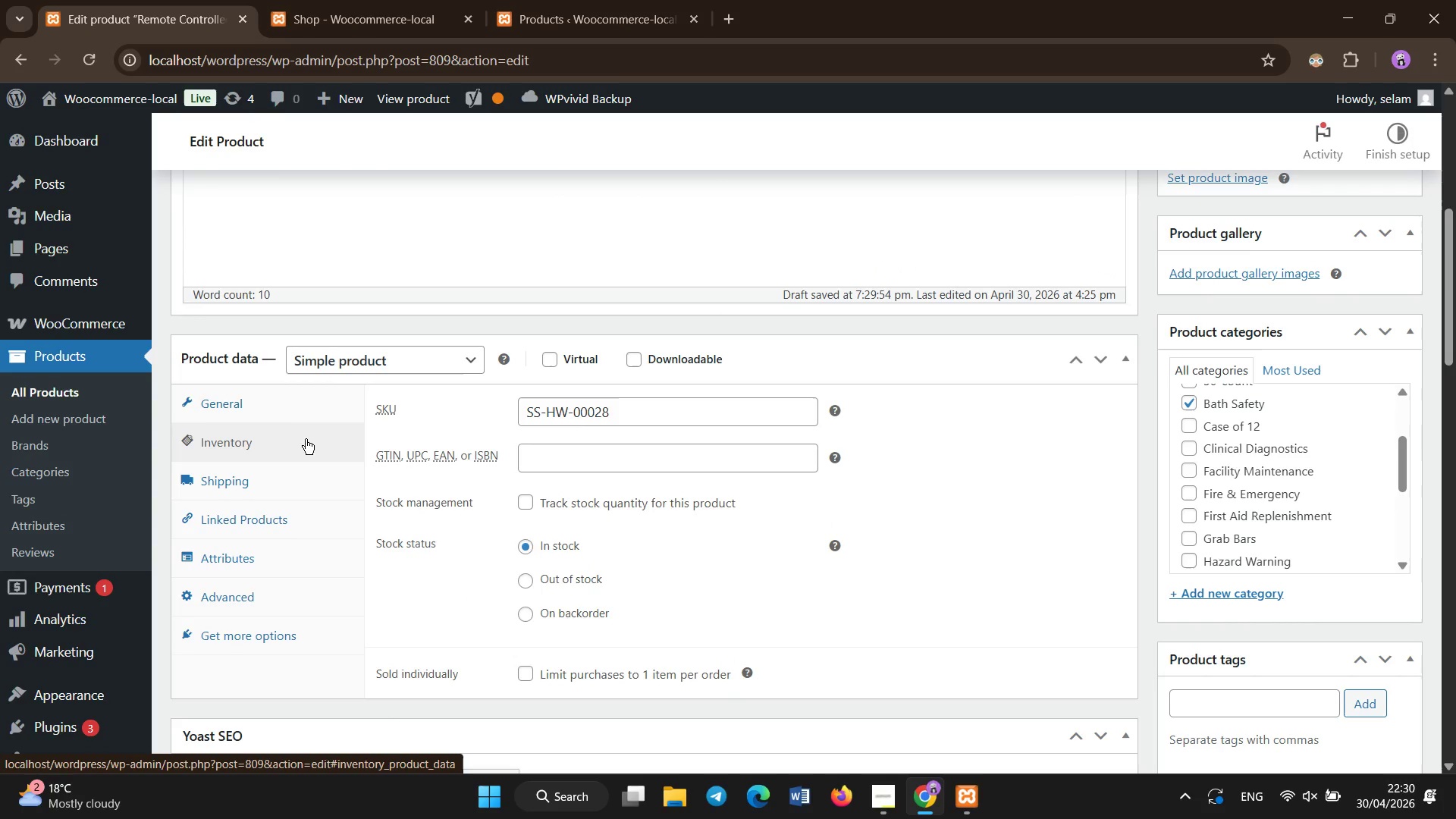 
left_click([294, 472])
 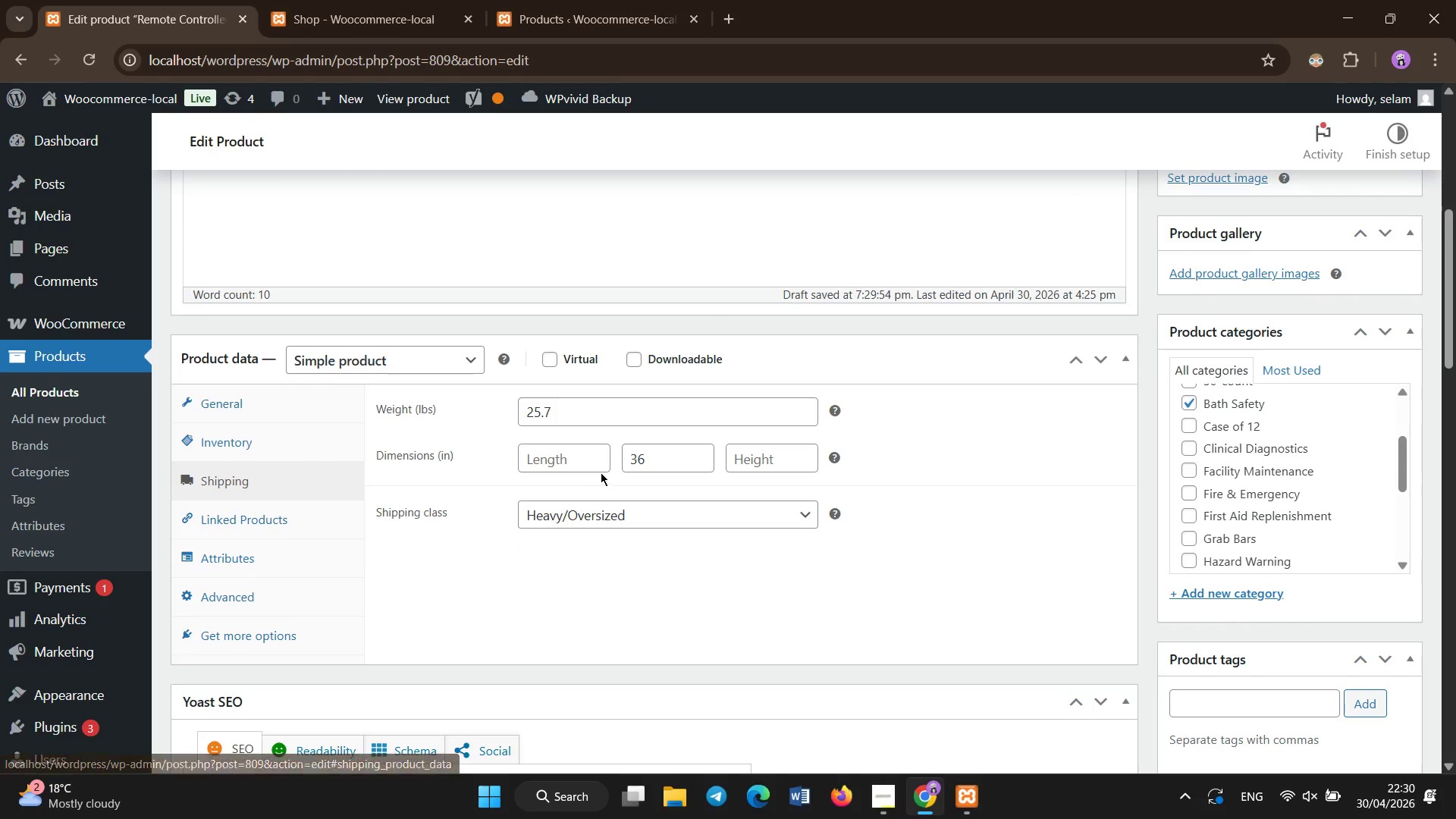 
left_click([585, 463])
 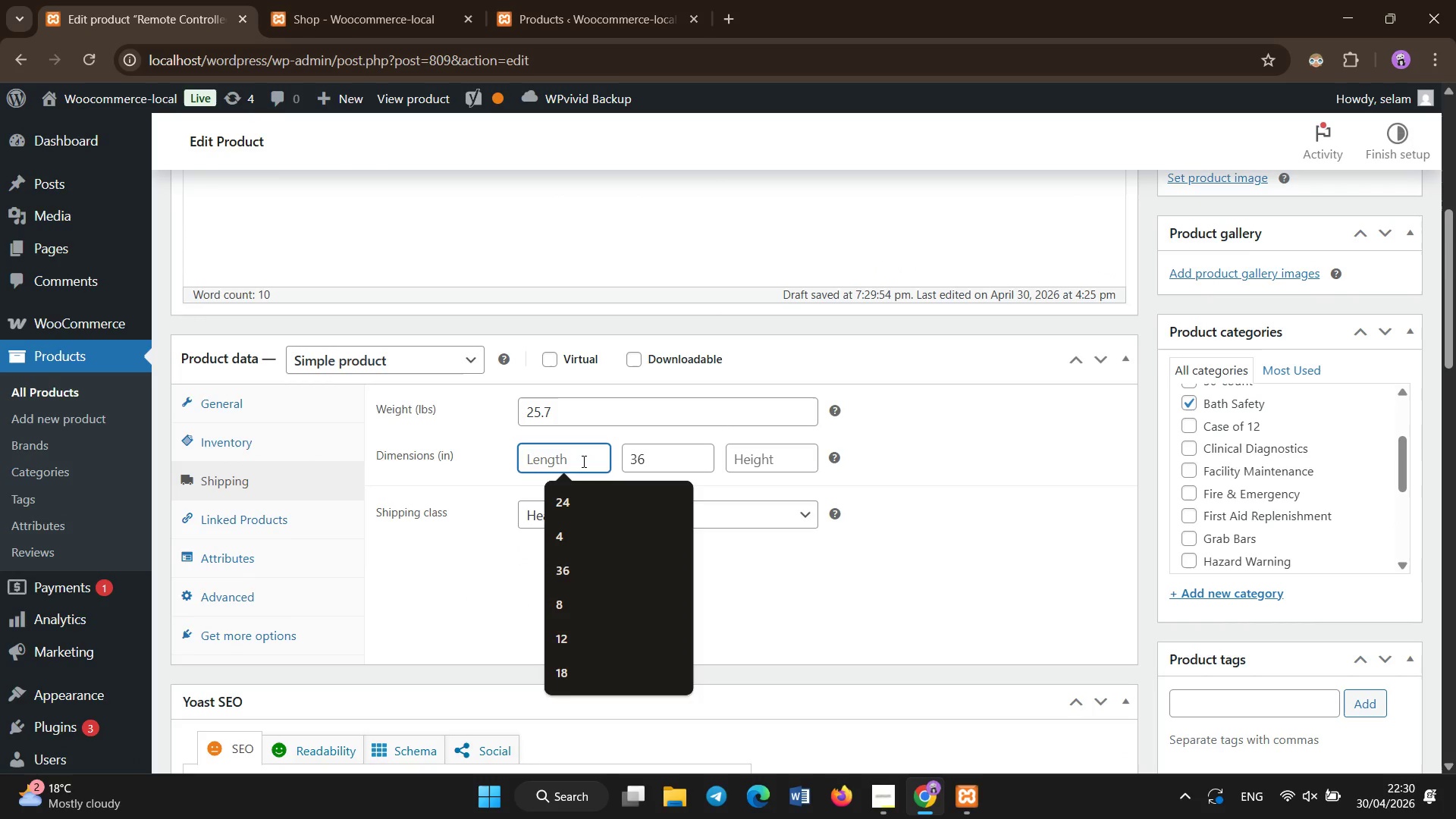 
key(Numpad3)
 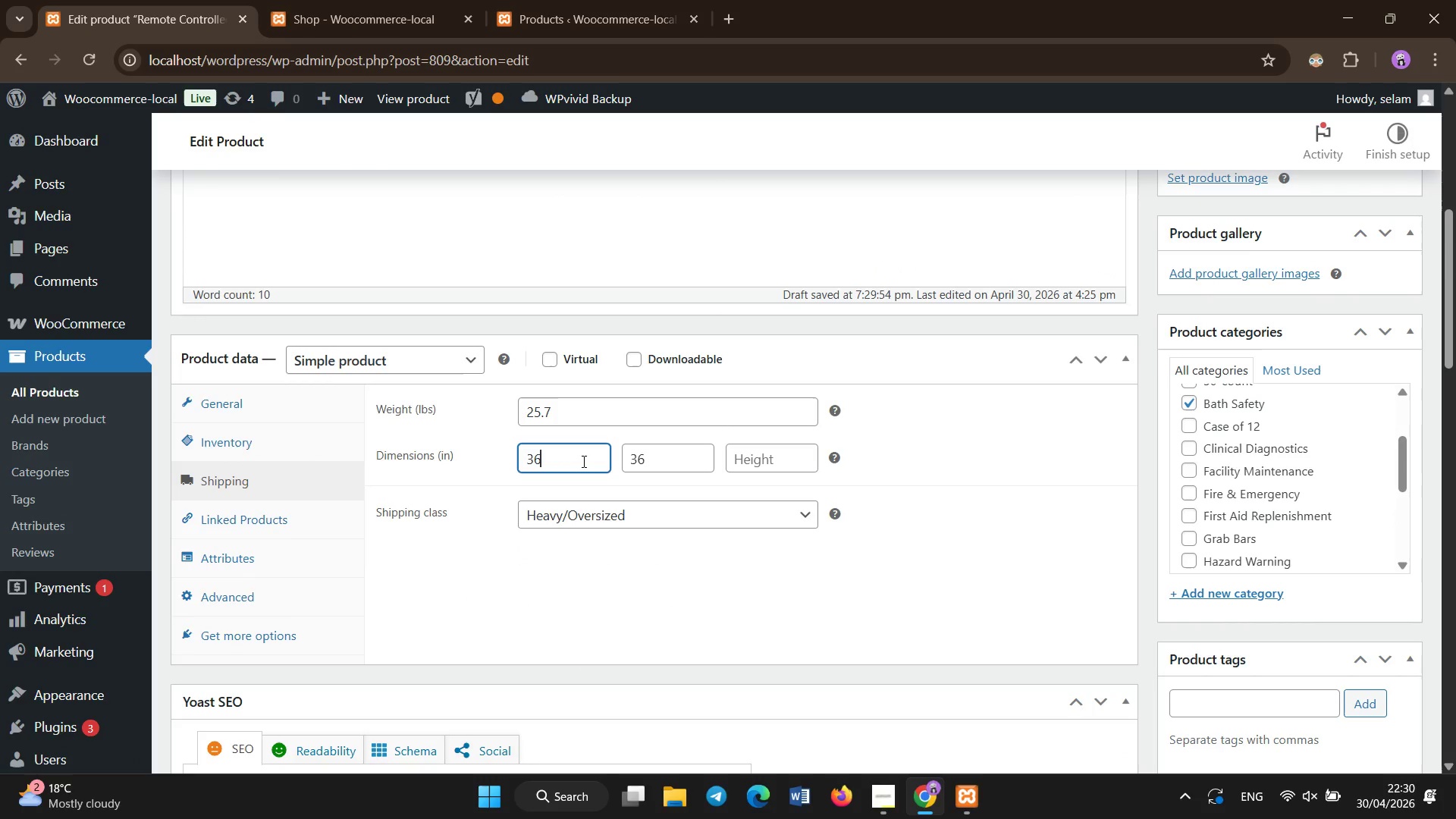 
key(Numpad6)
 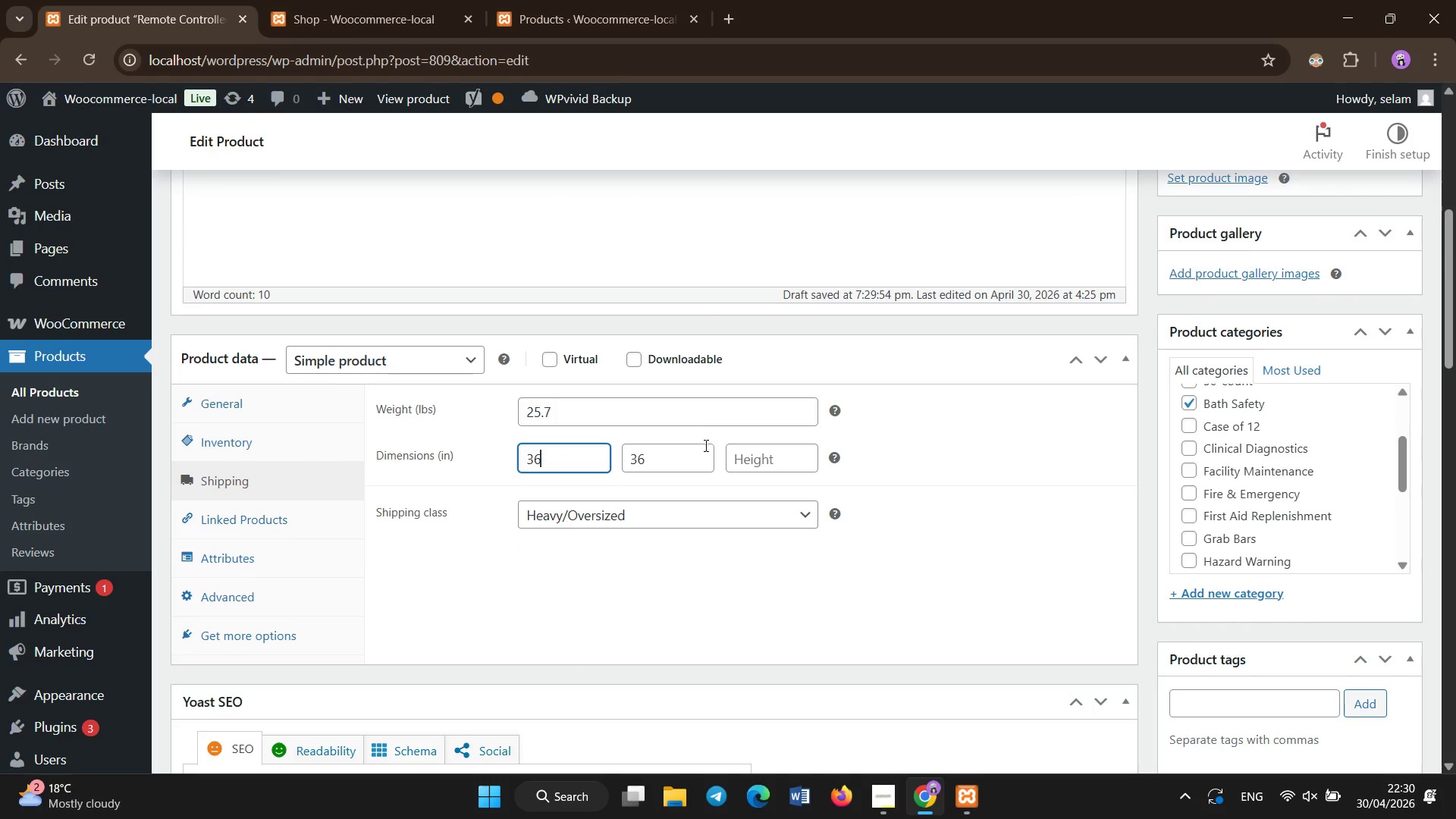 
left_click([676, 469])
 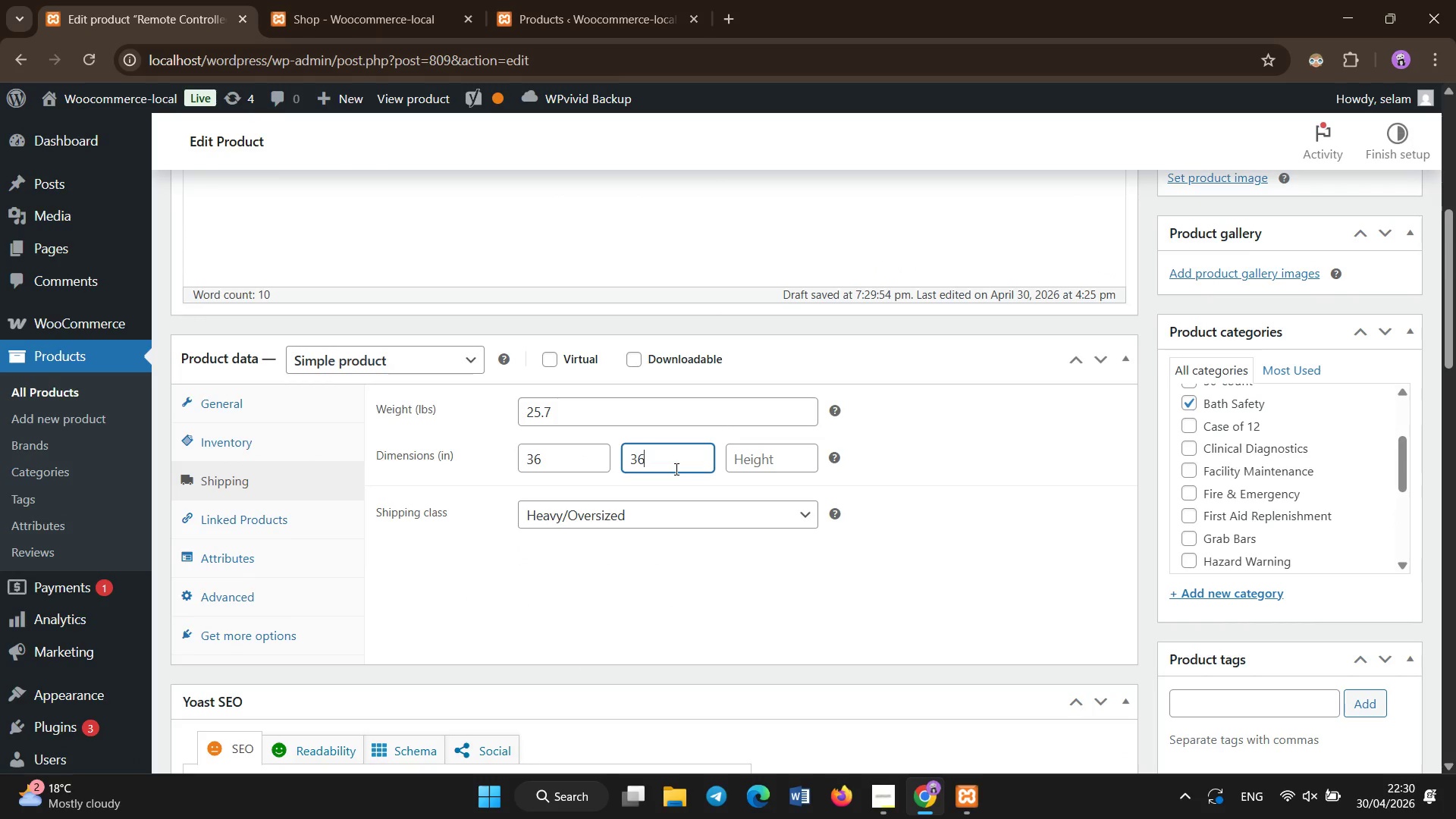 
key(Backspace)
 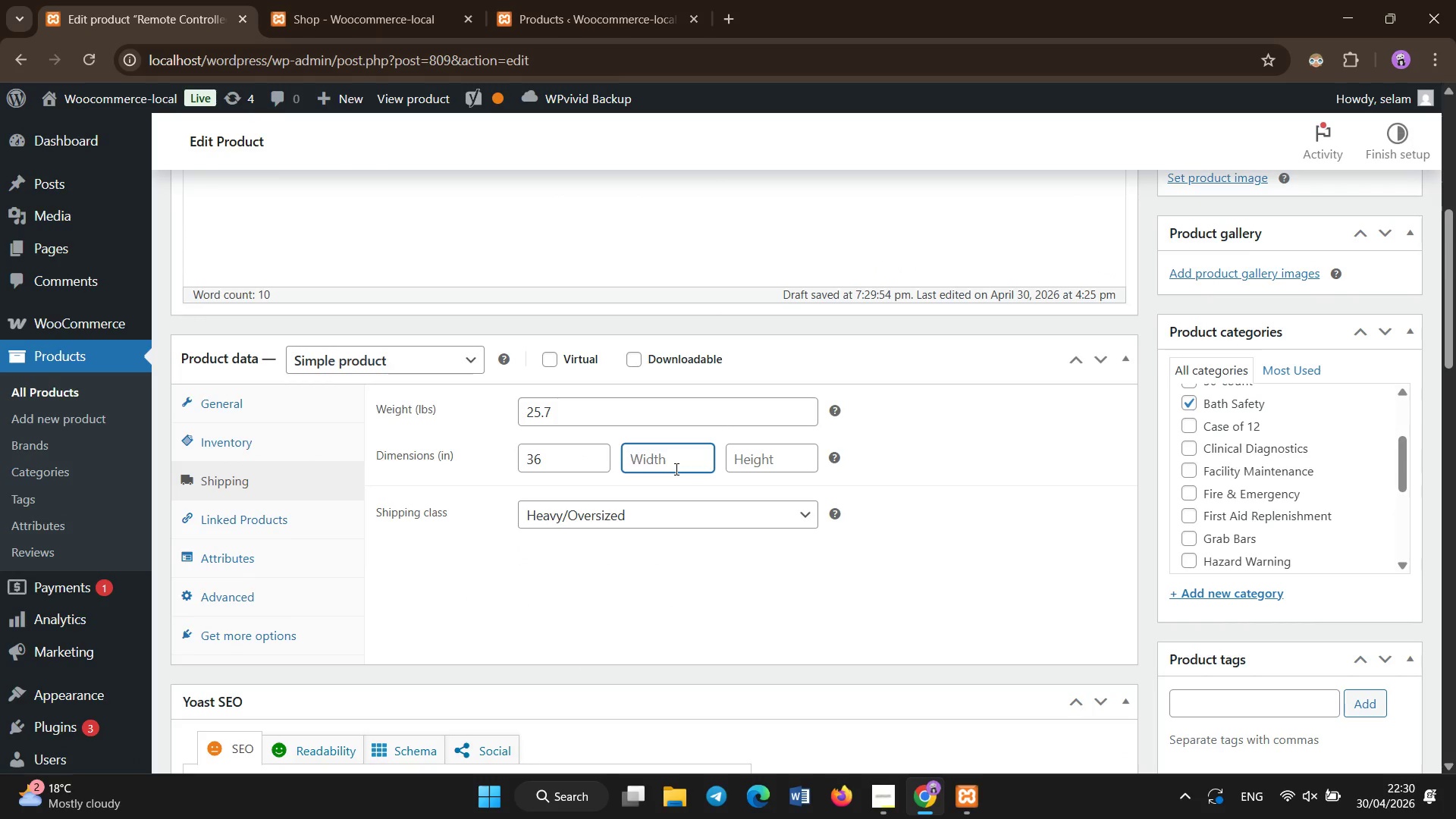 
key(Backspace)
 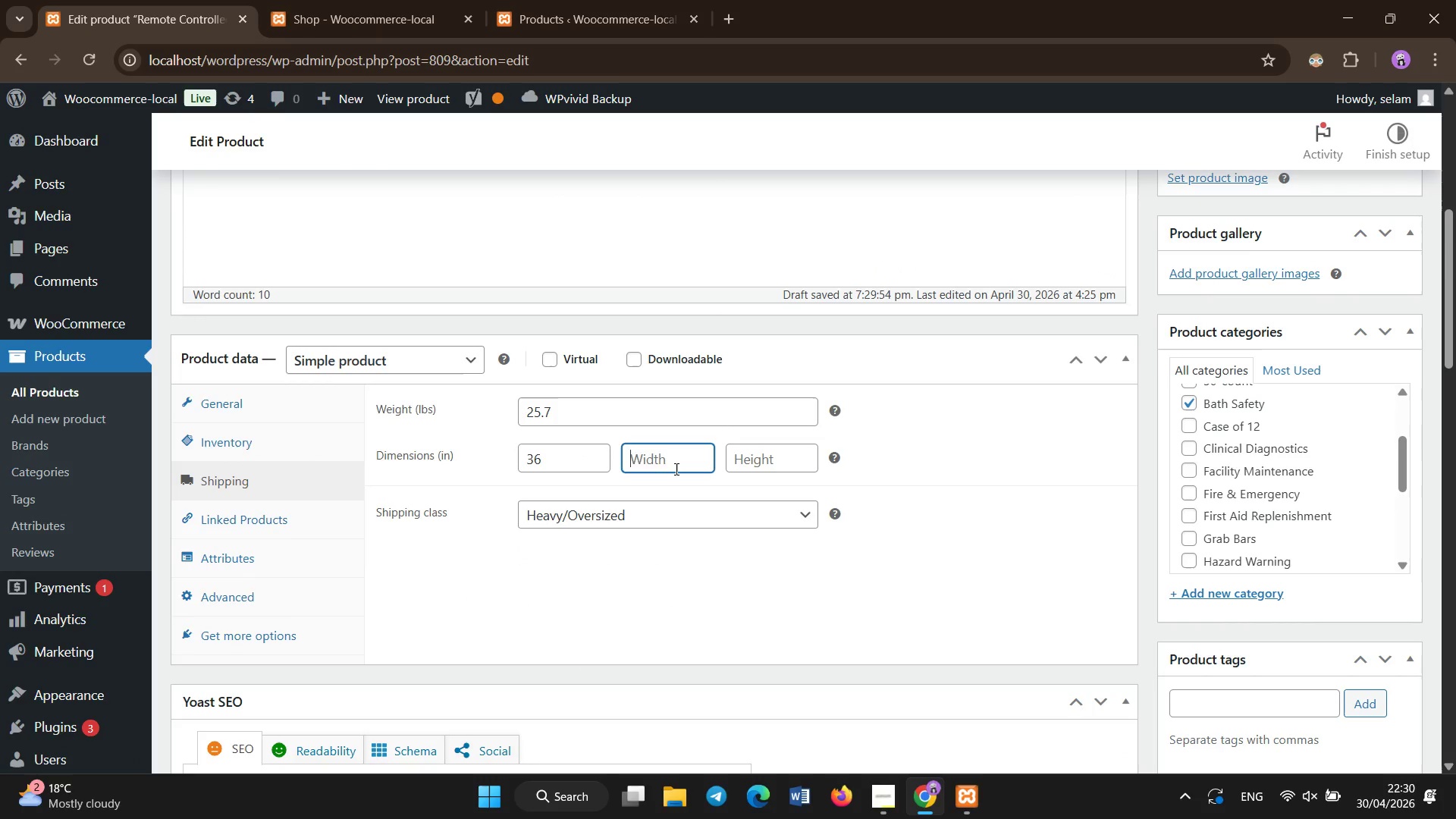 
key(Numpad6)
 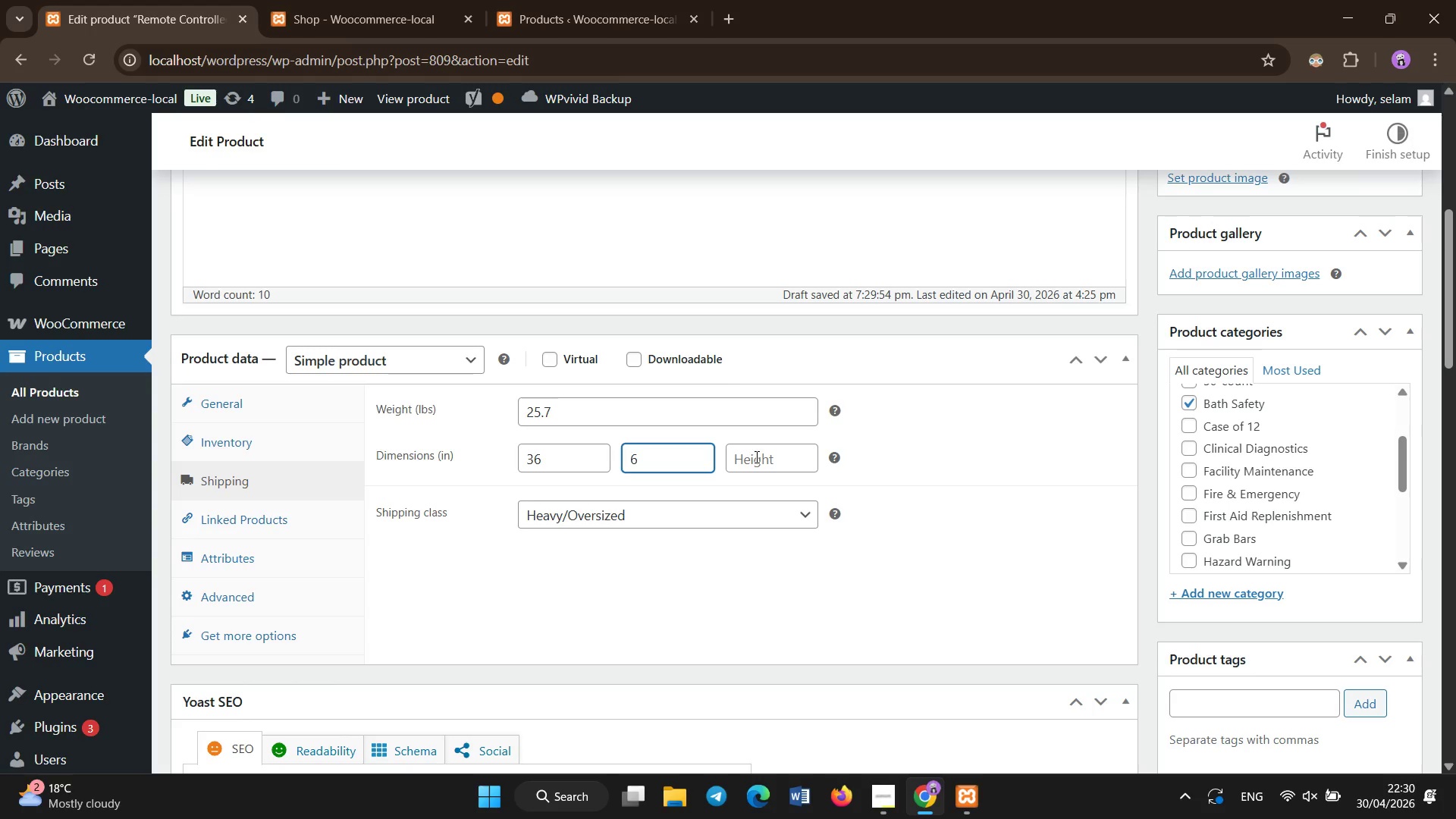 
left_click([760, 457])
 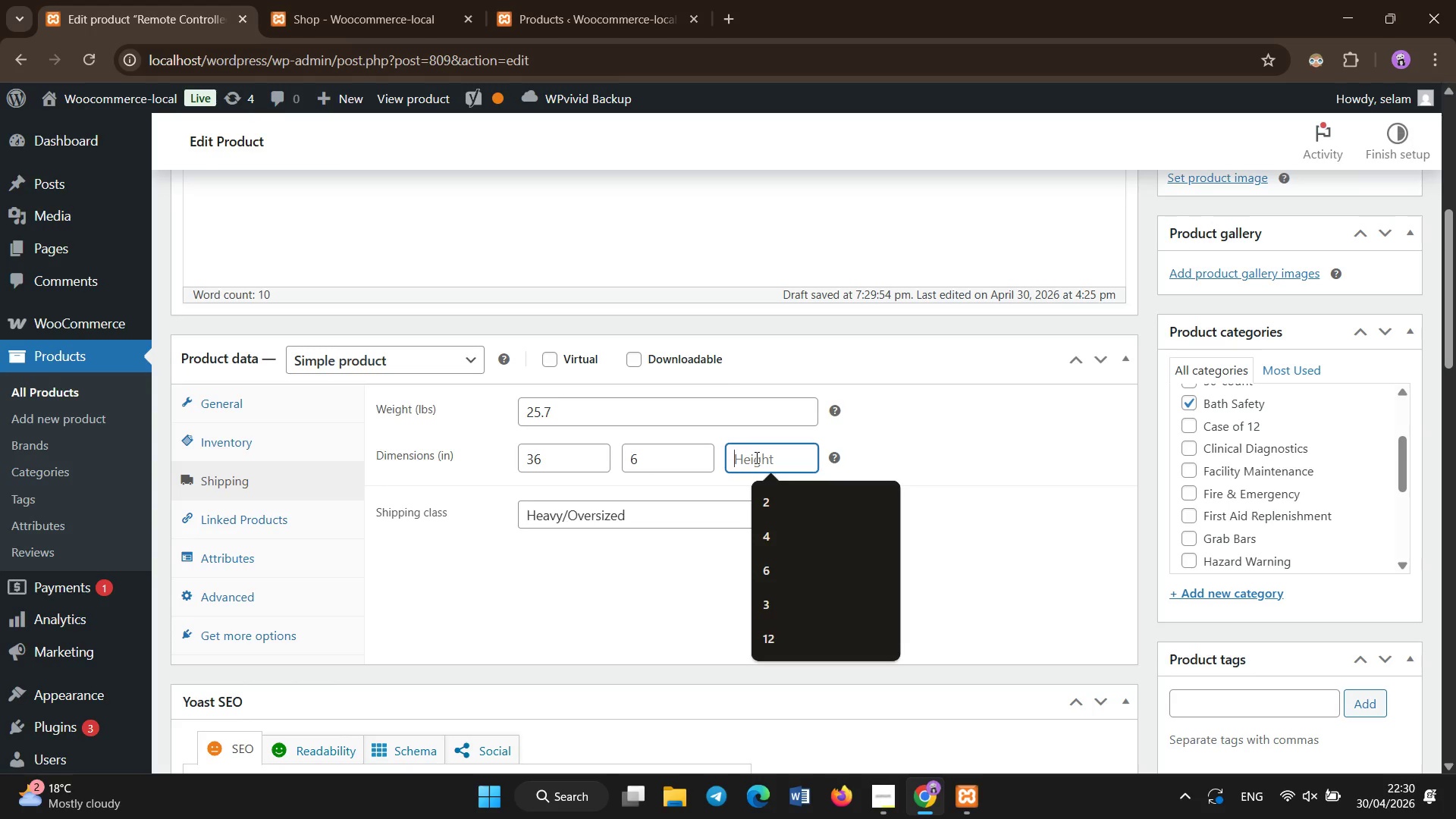 
key(Numpad6)
 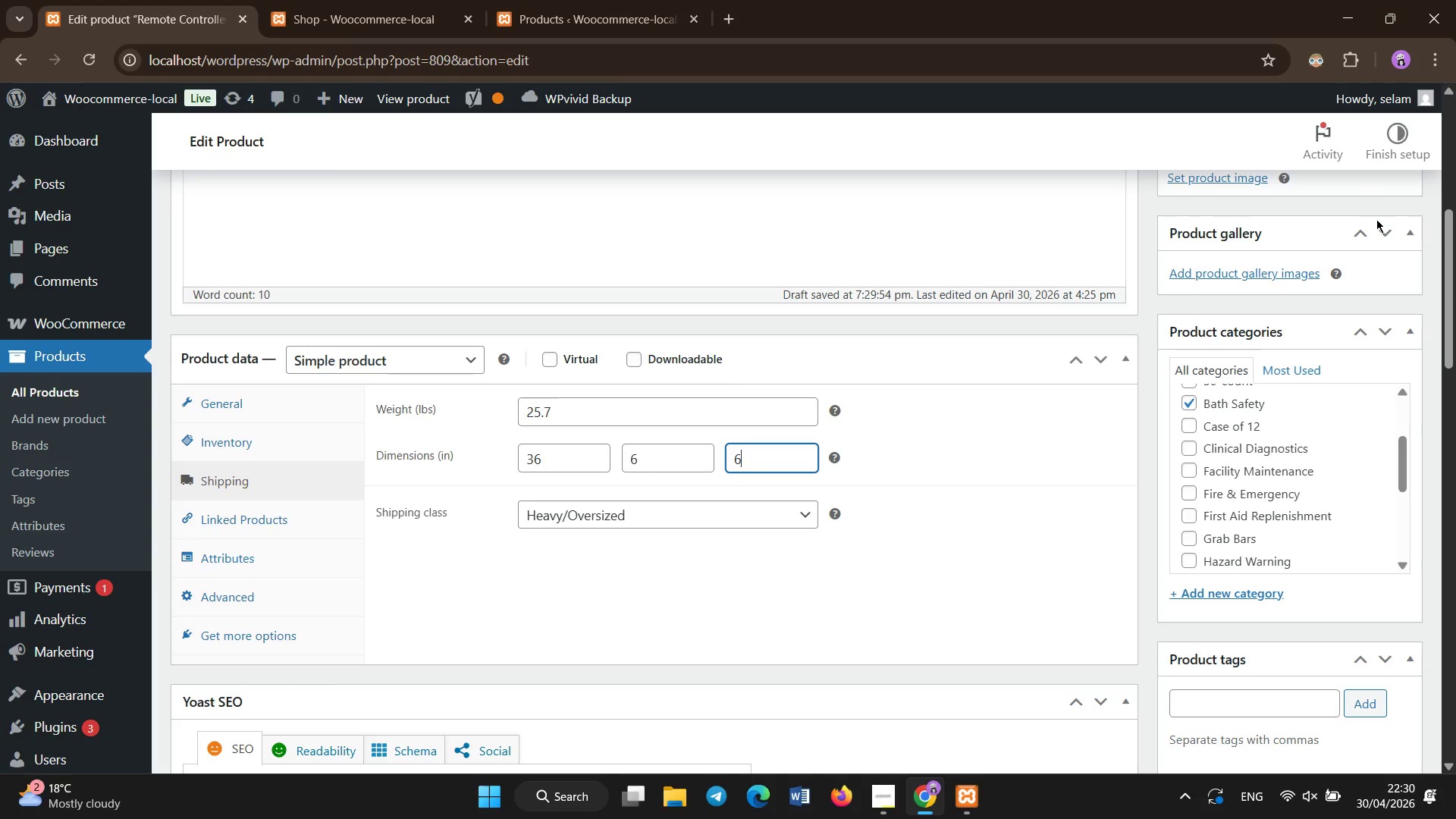 
scroll: coordinate [1378, 236], scroll_direction: up, amount: 3.0
 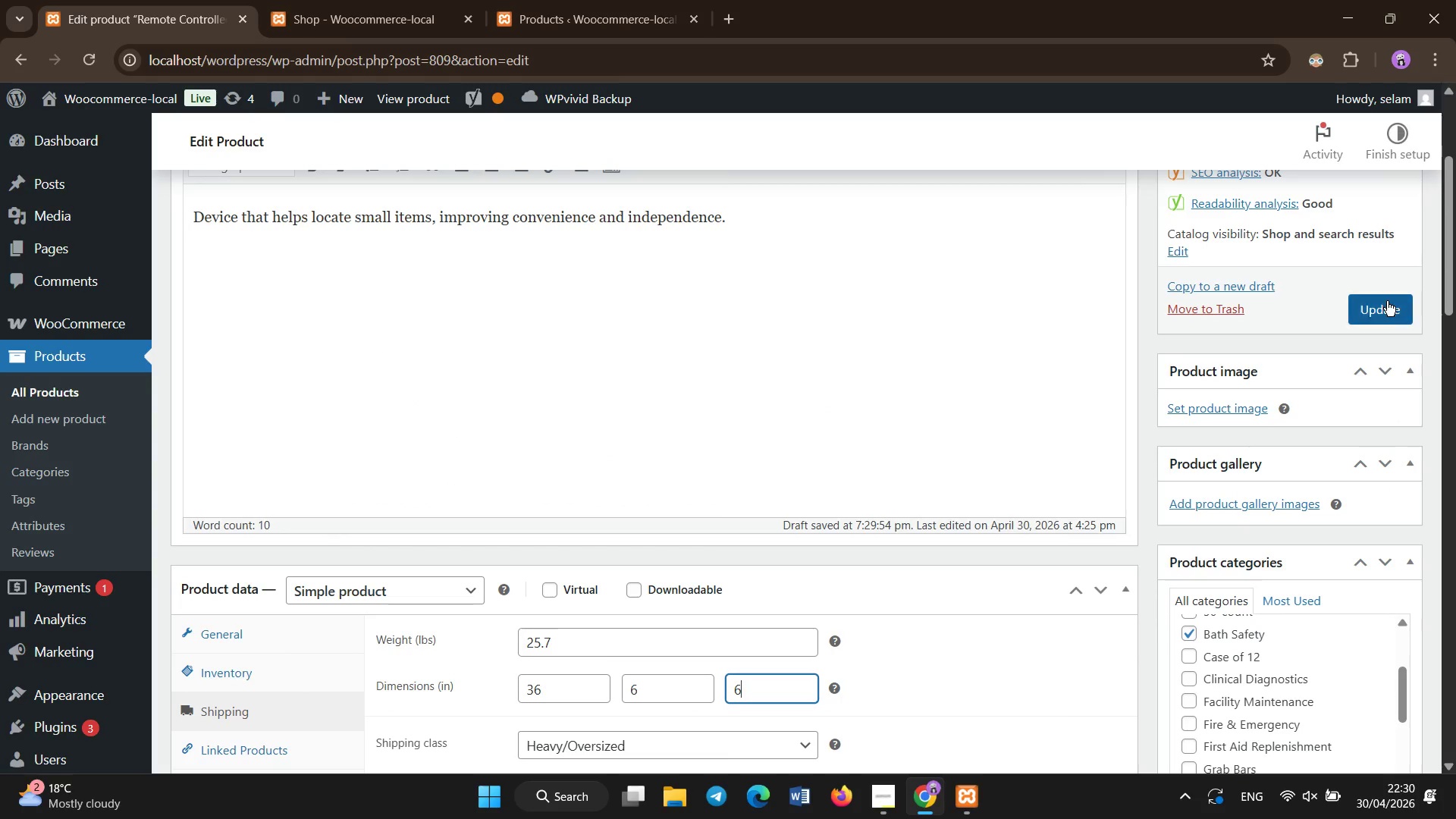 
left_click([1387, 302])
 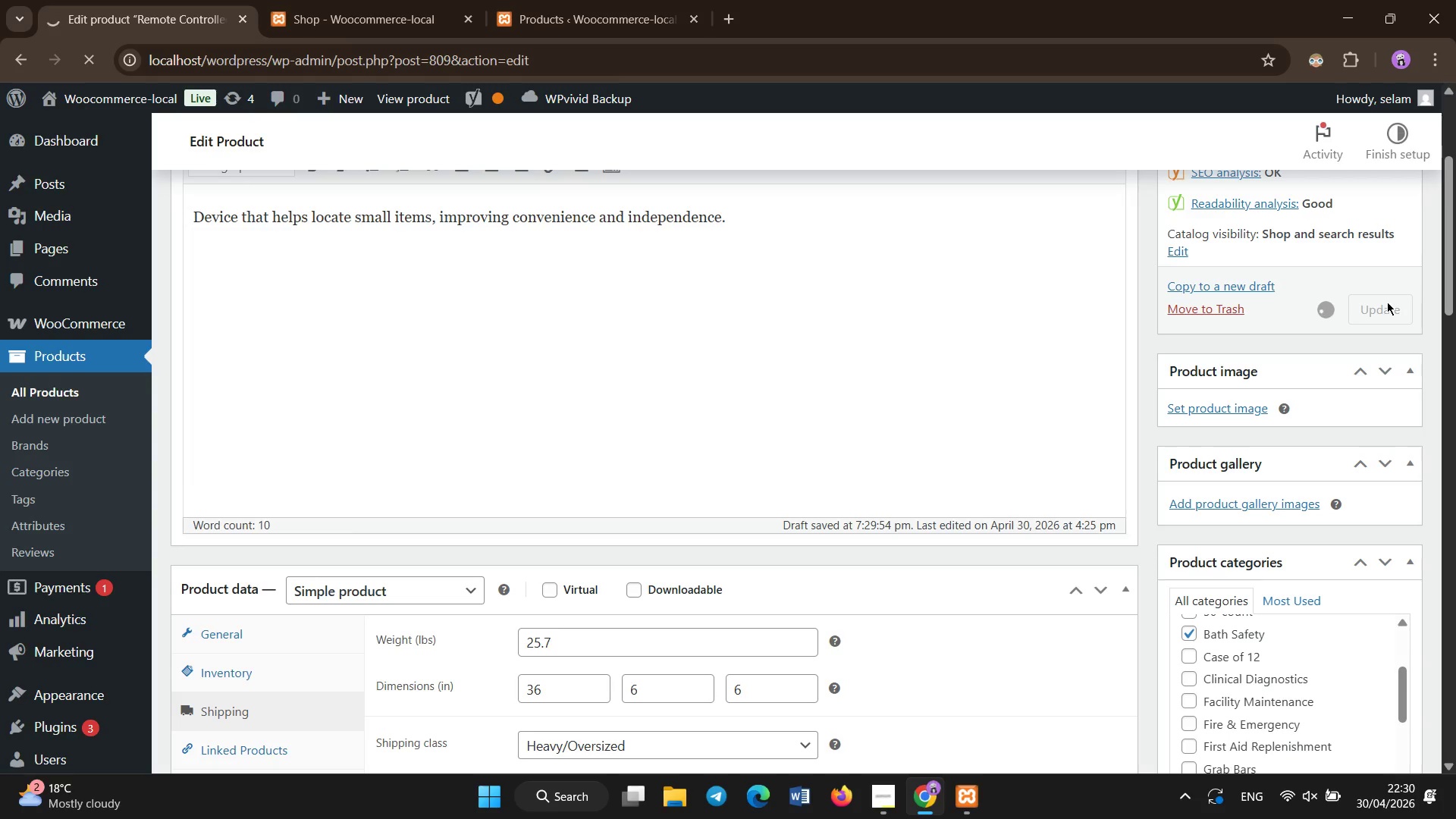 
scroll: coordinate [1387, 302], scroll_direction: up, amount: 4.0
 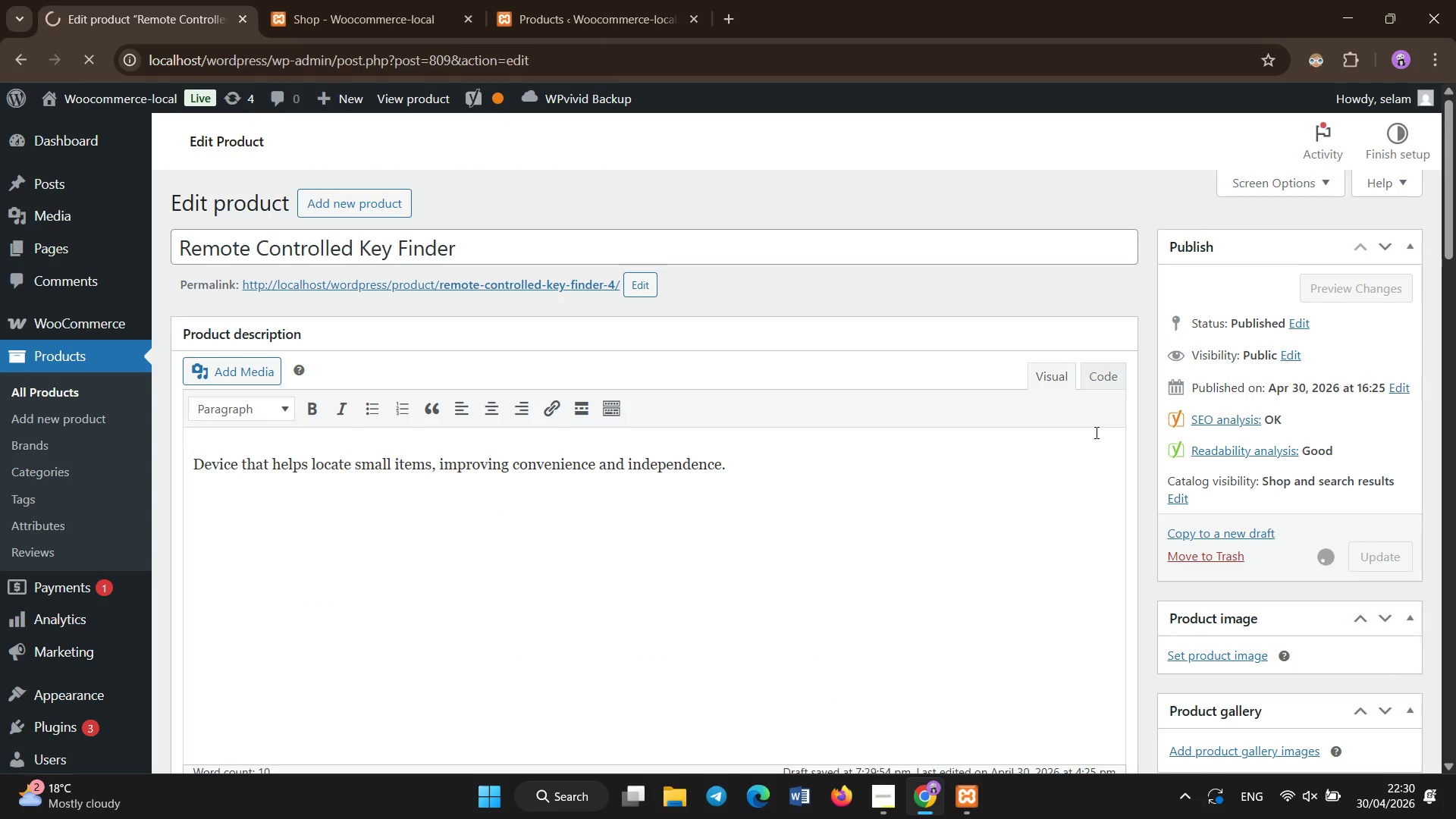 
wait(11.87)
 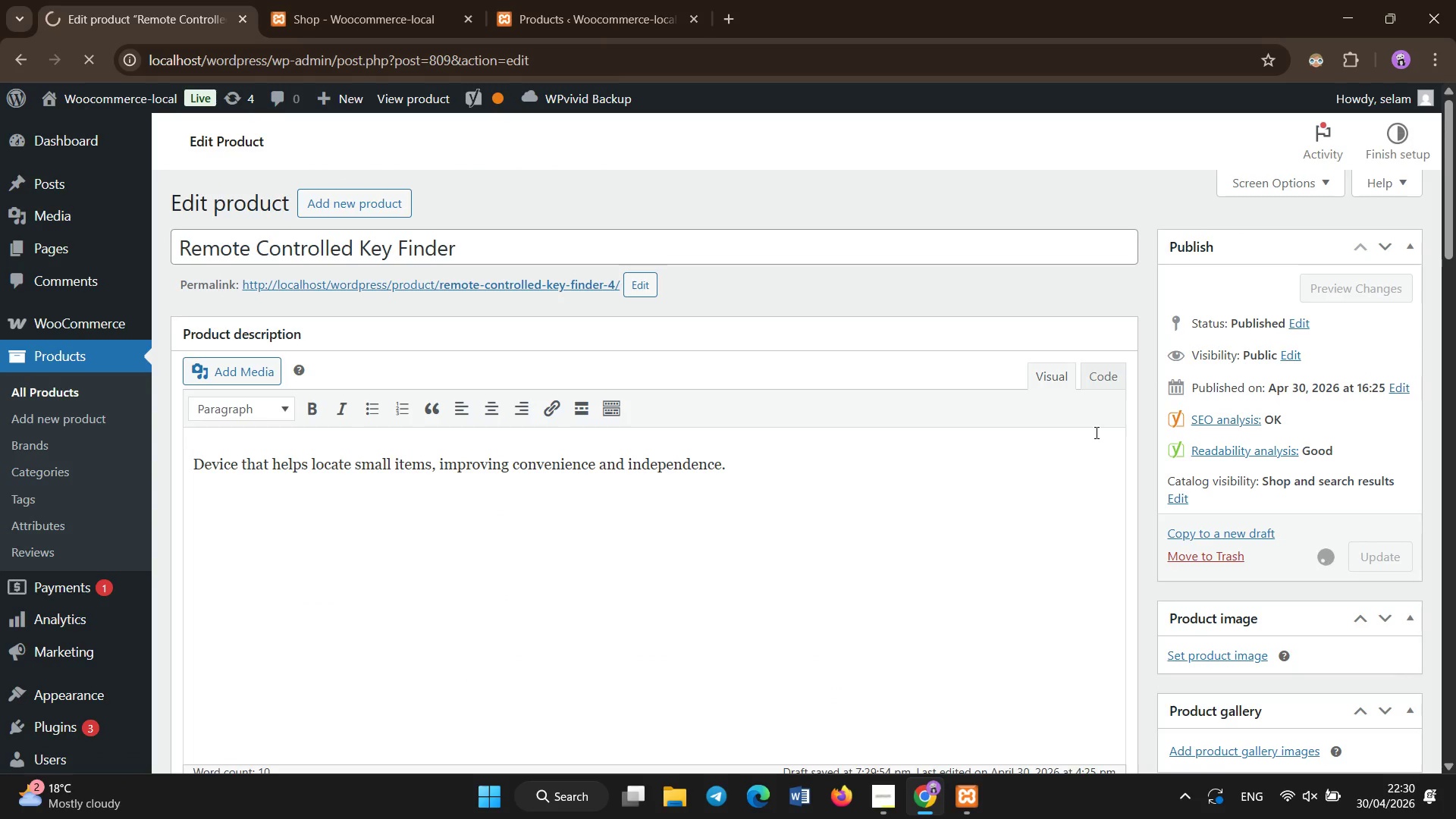 
left_click([73, 395])
 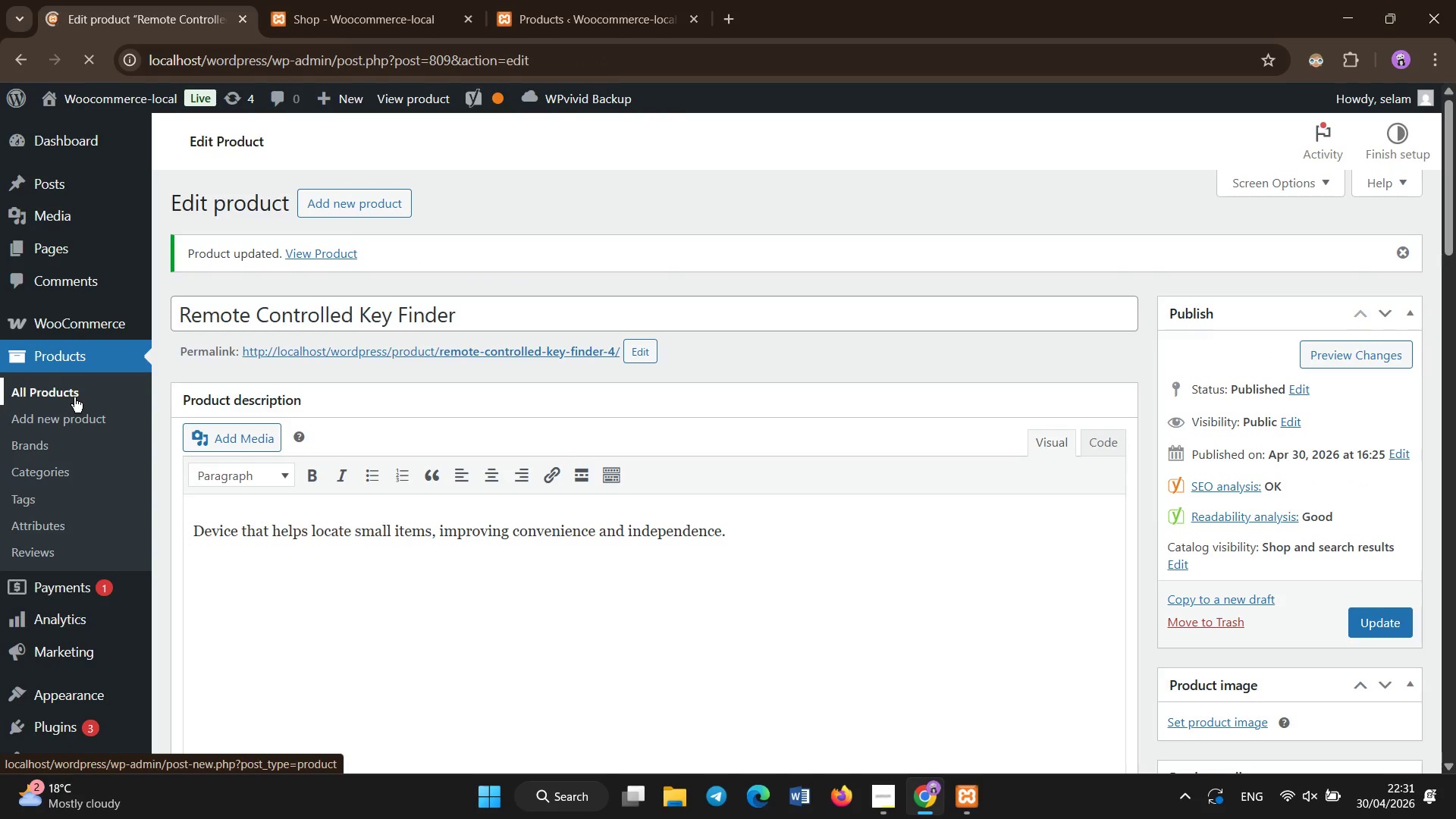 
wait(11.69)
 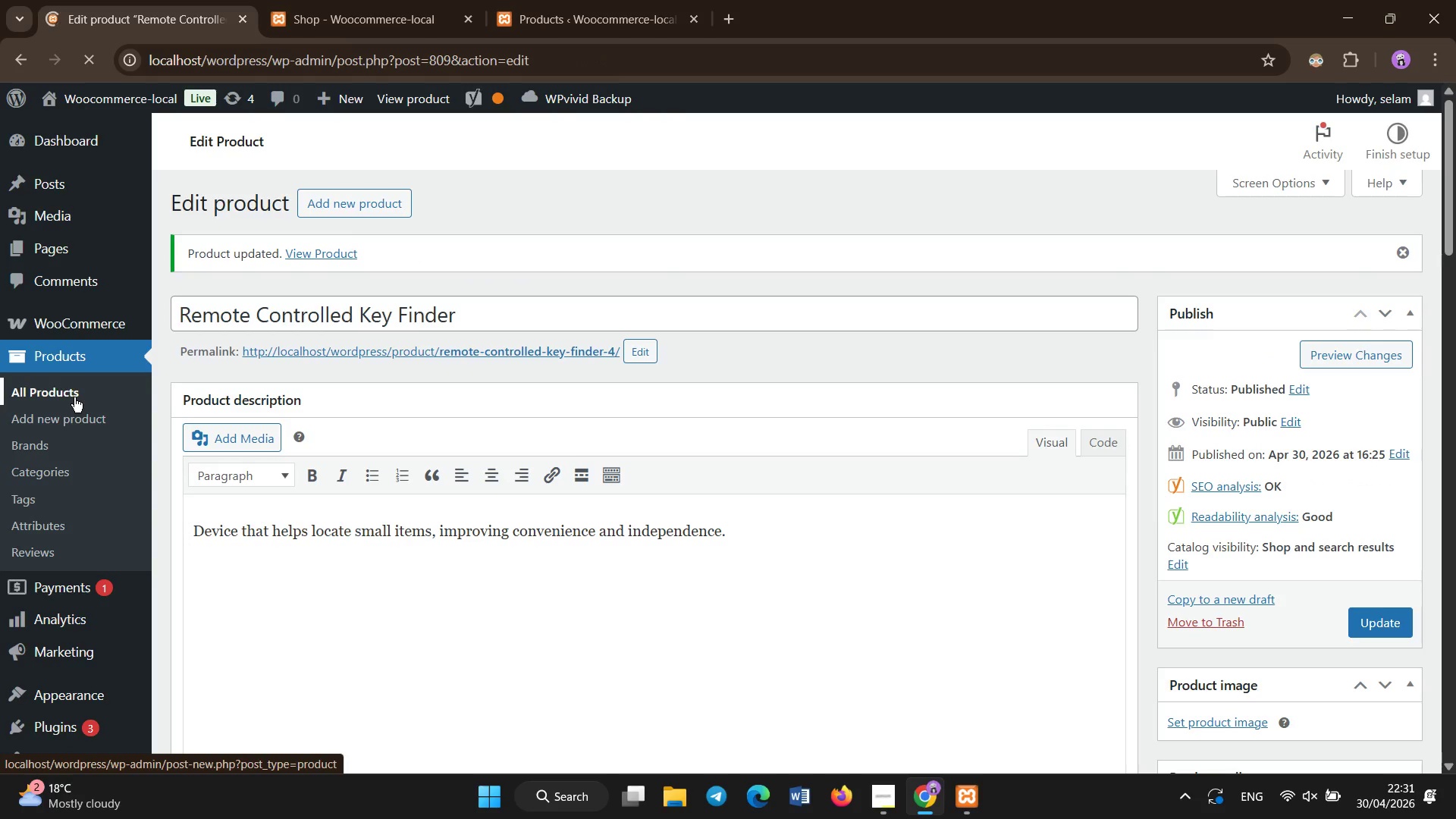 
scroll: coordinate [401, 538], scroll_direction: down, amount: 17.0
 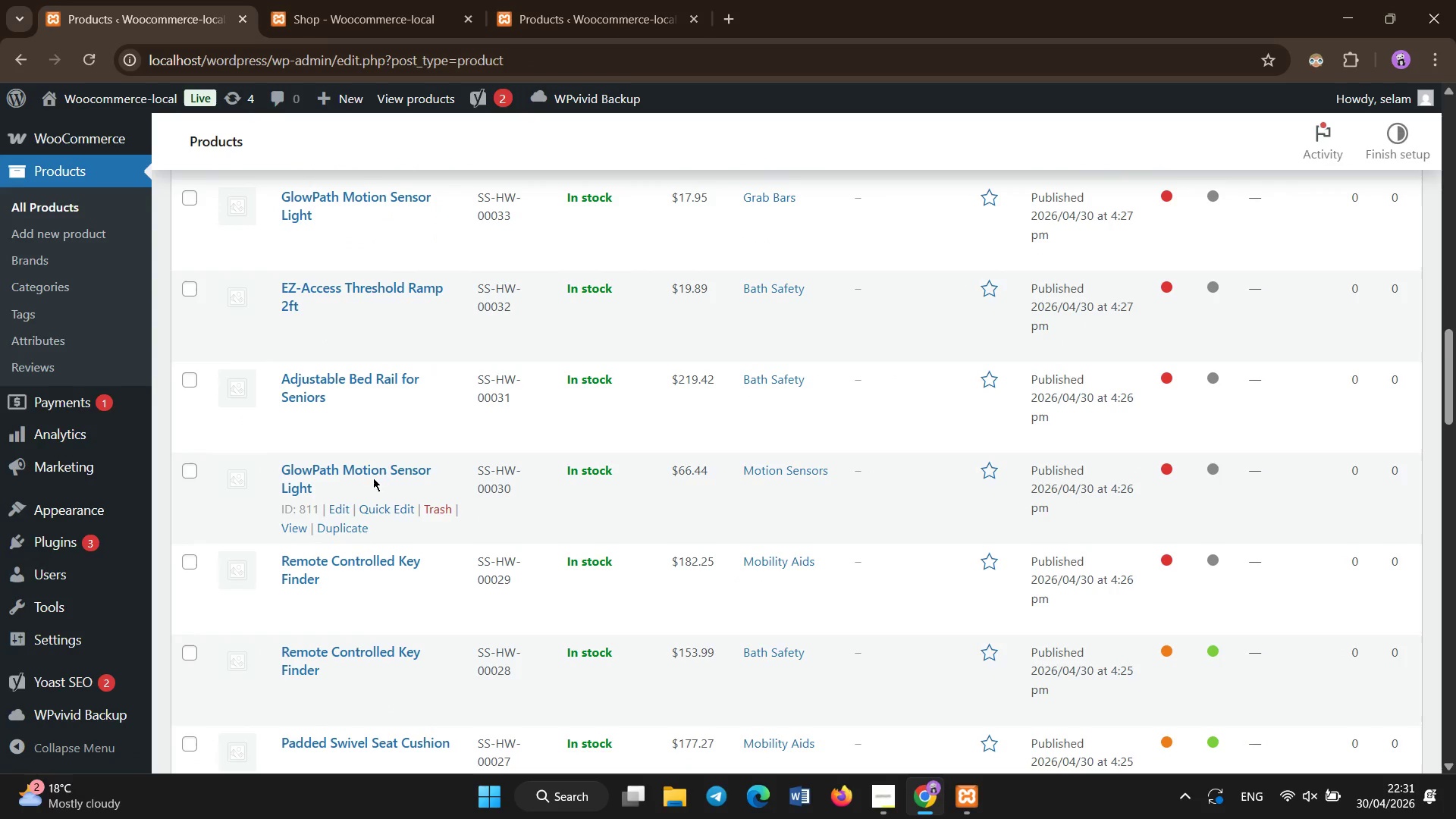 
left_click([367, 463])
 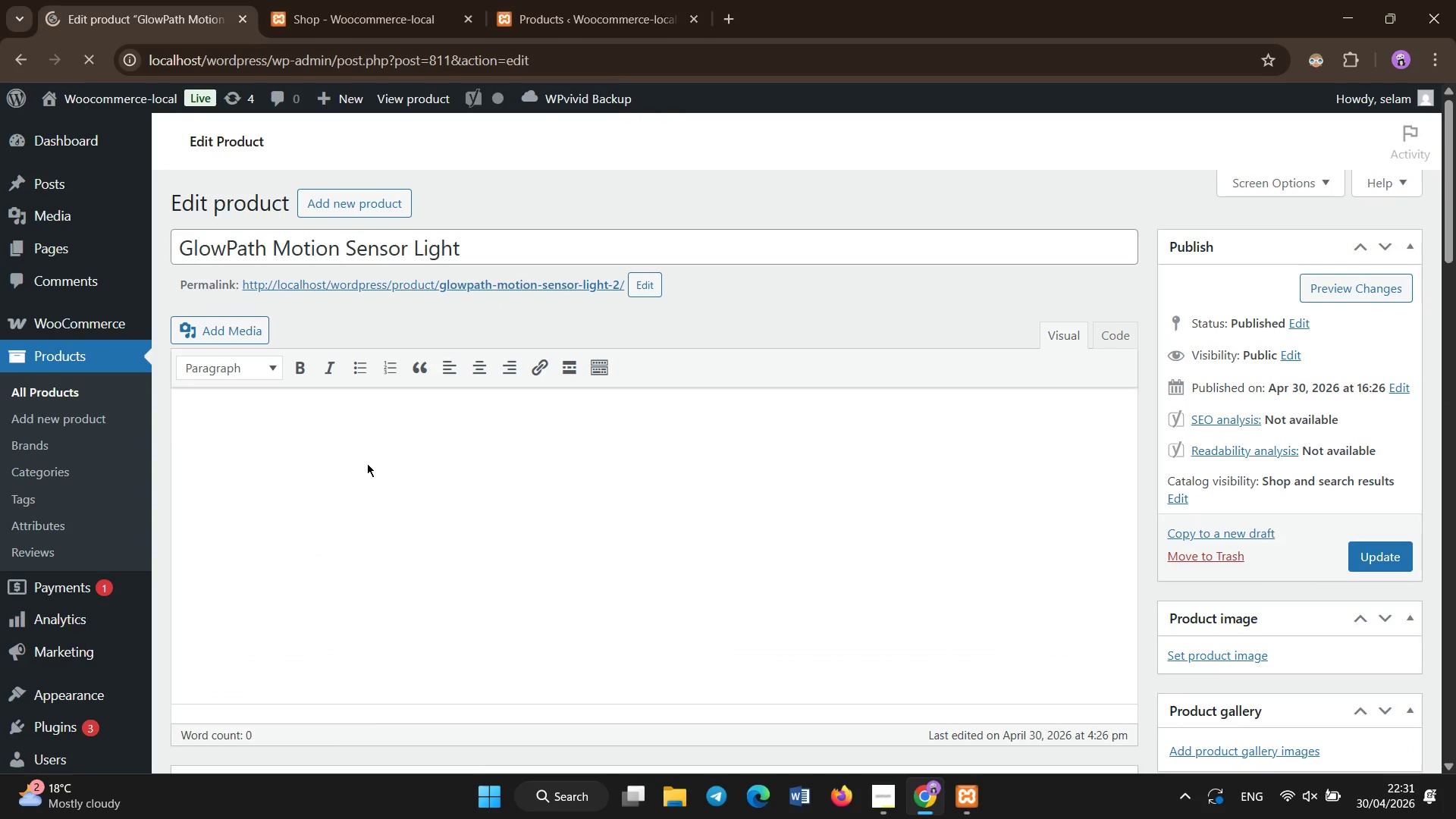 
wait(6.44)
 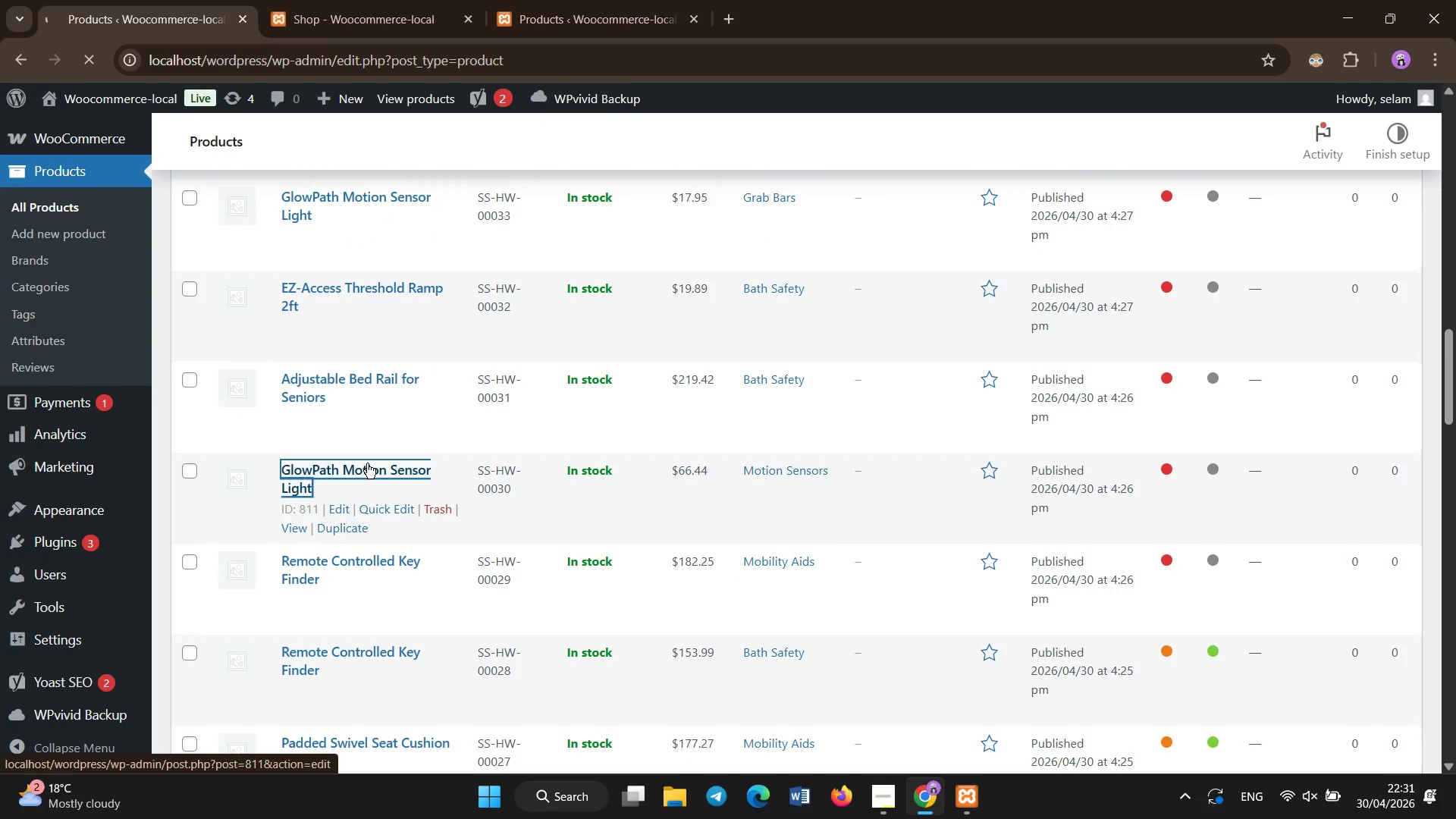 
left_click([366, 462])
 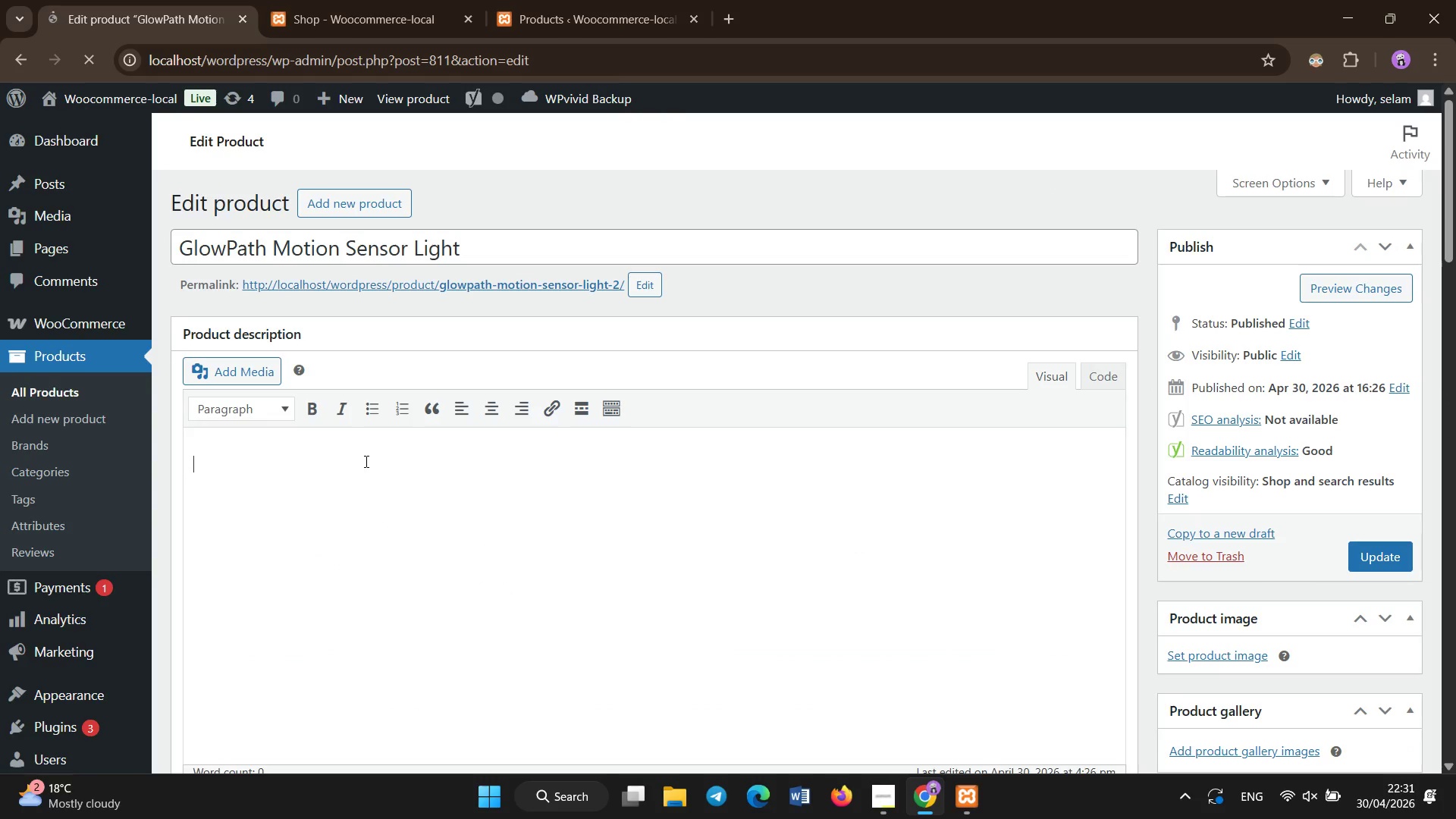 
type(Motion )
key(Backspace)
type(-activated lighting that enhances safety in de)
key(Backspace)
type(ark areas of the home.)
 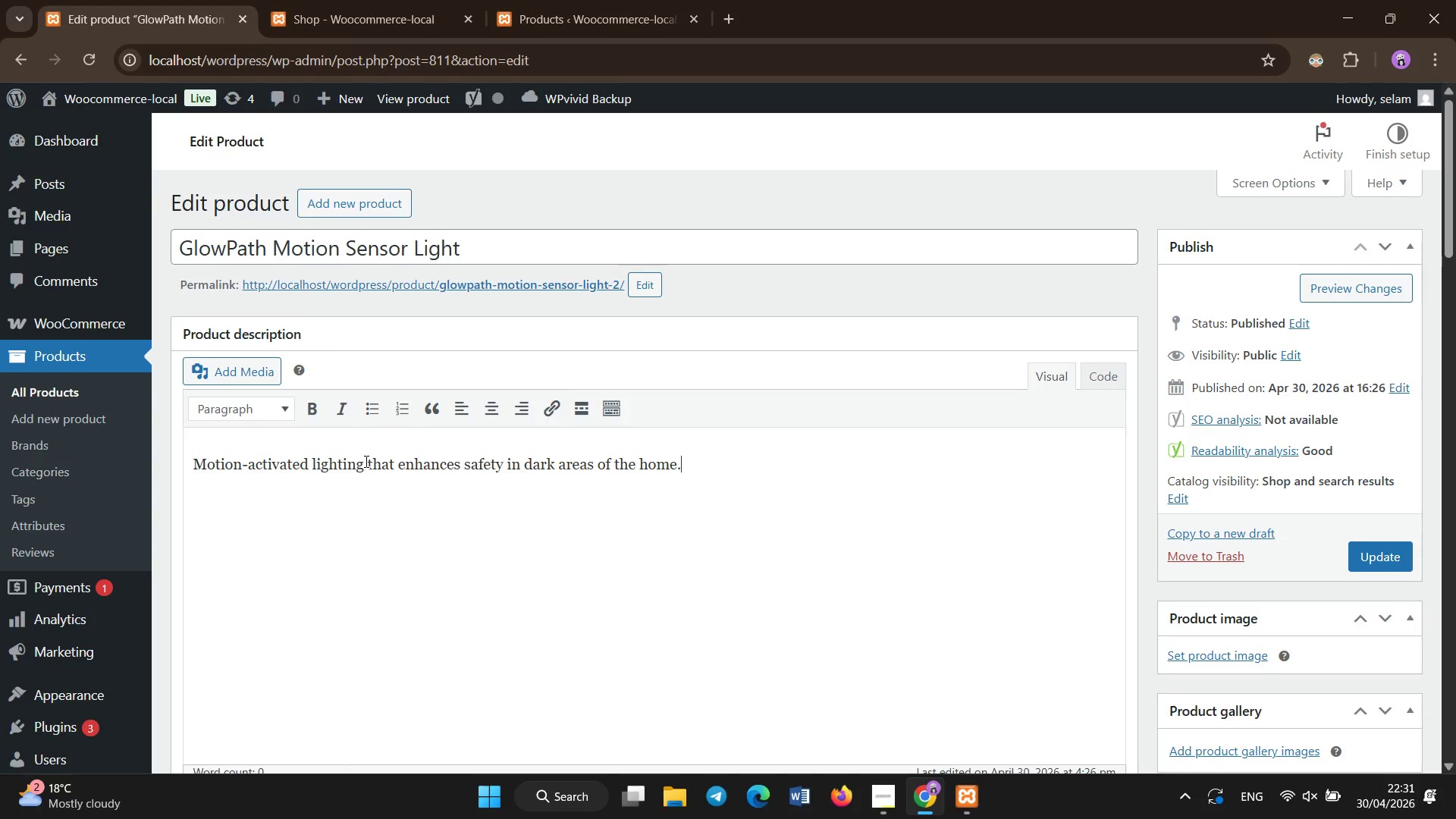 
scroll: coordinate [388, 563], scroll_direction: down, amount: 8.0
 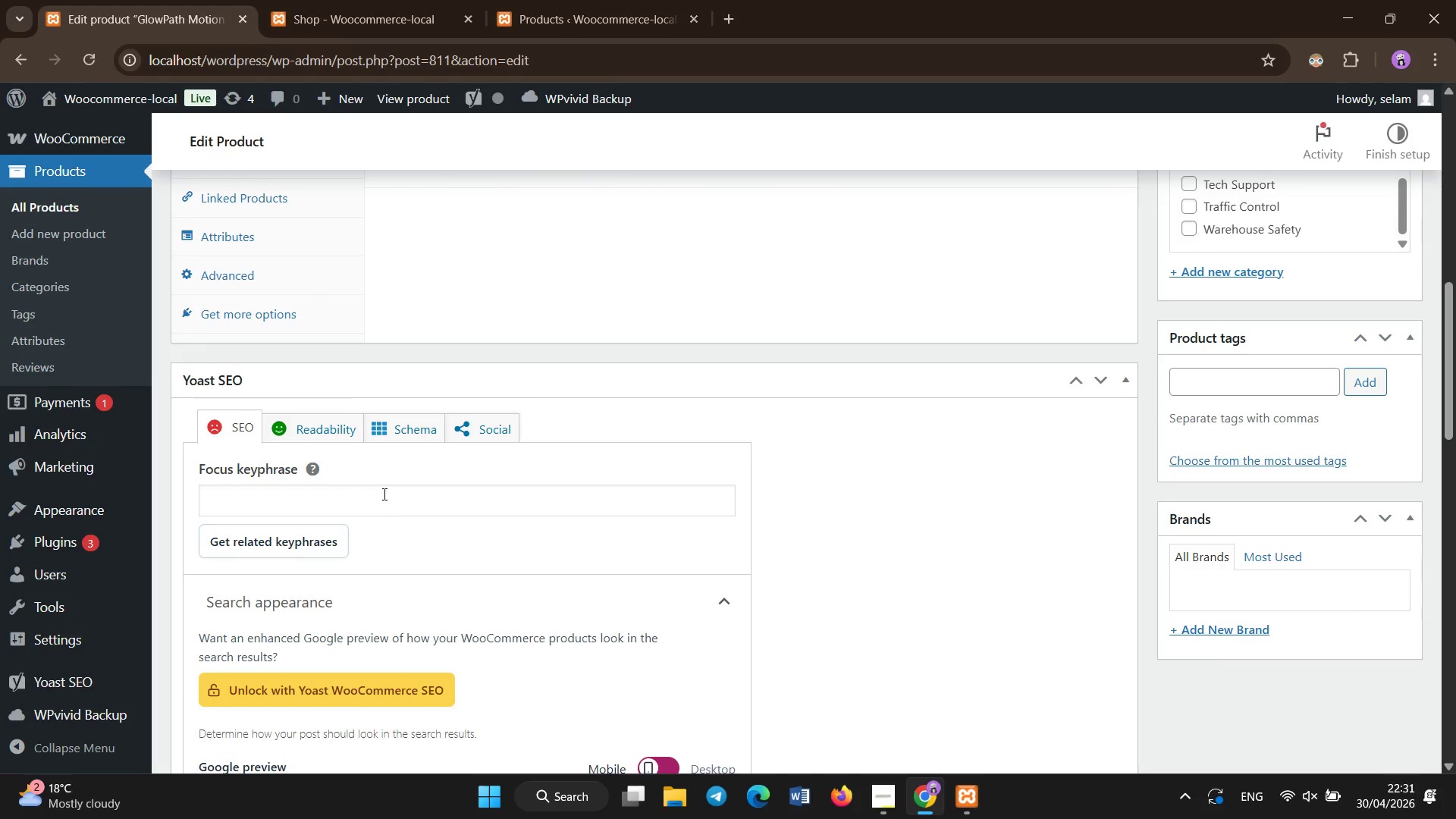 
left_click([384, 486])
 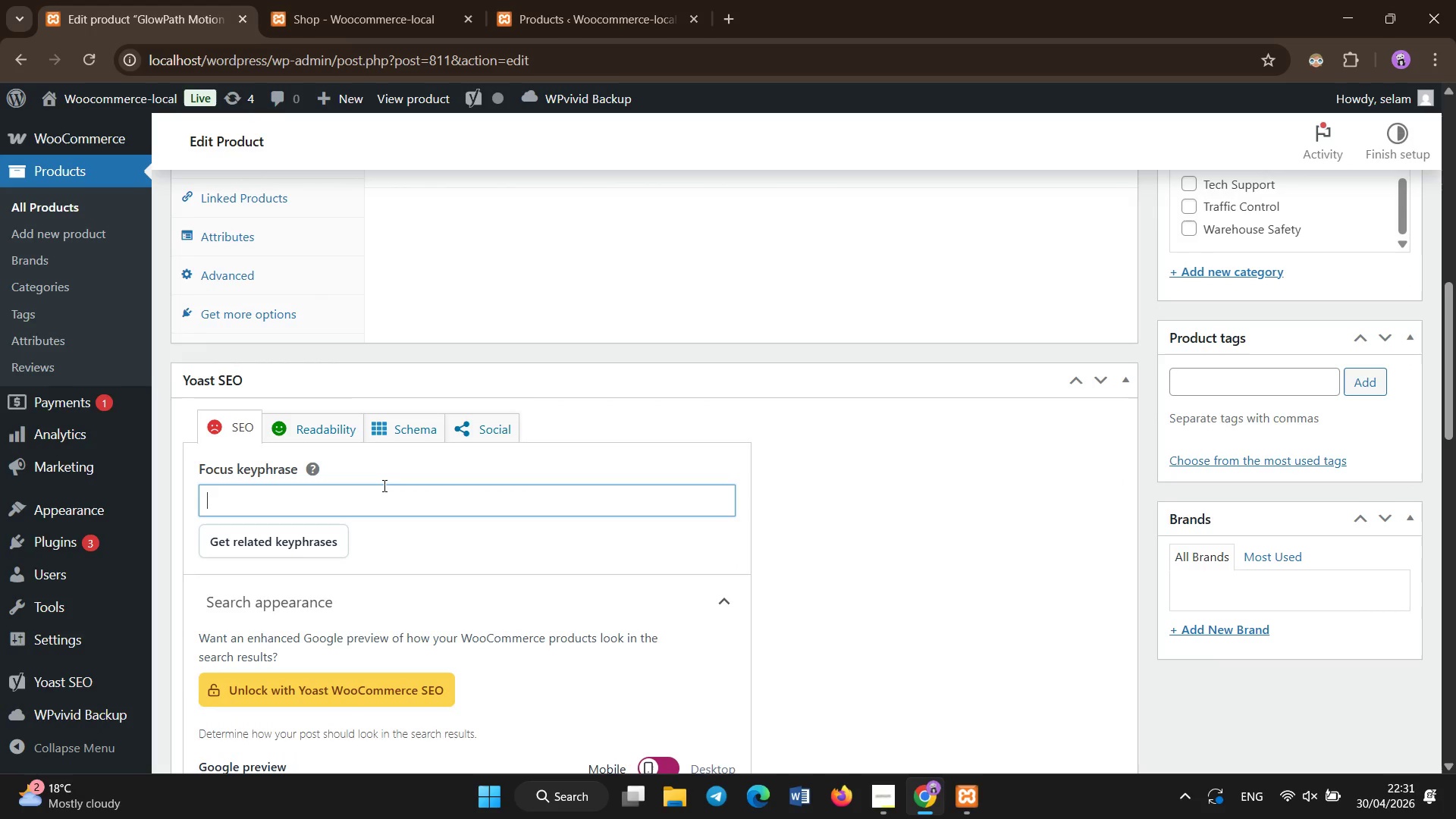 
type(motion light for fall prevention)
 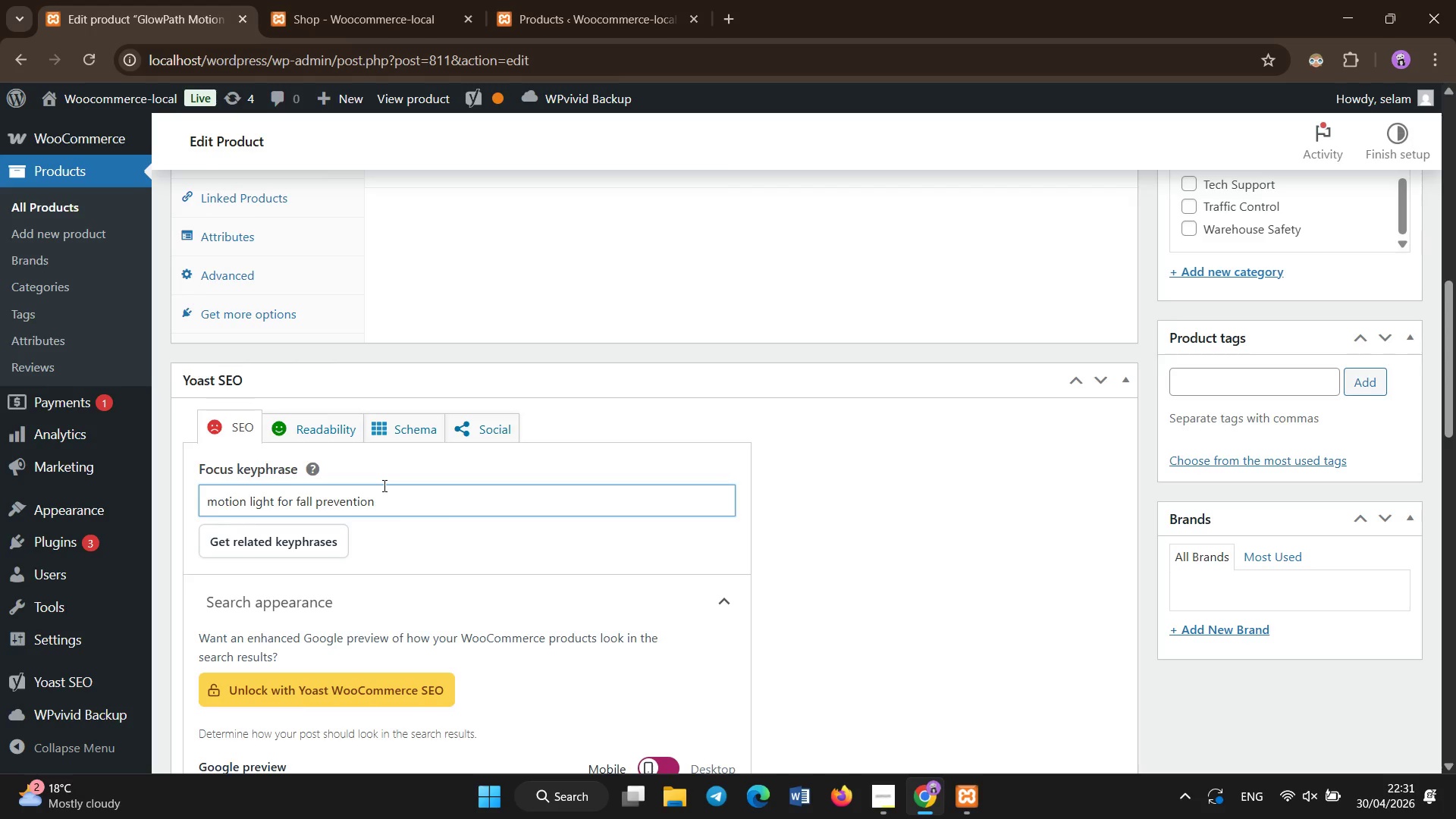 
scroll: coordinate [384, 486], scroll_direction: down, amount: 6.0
 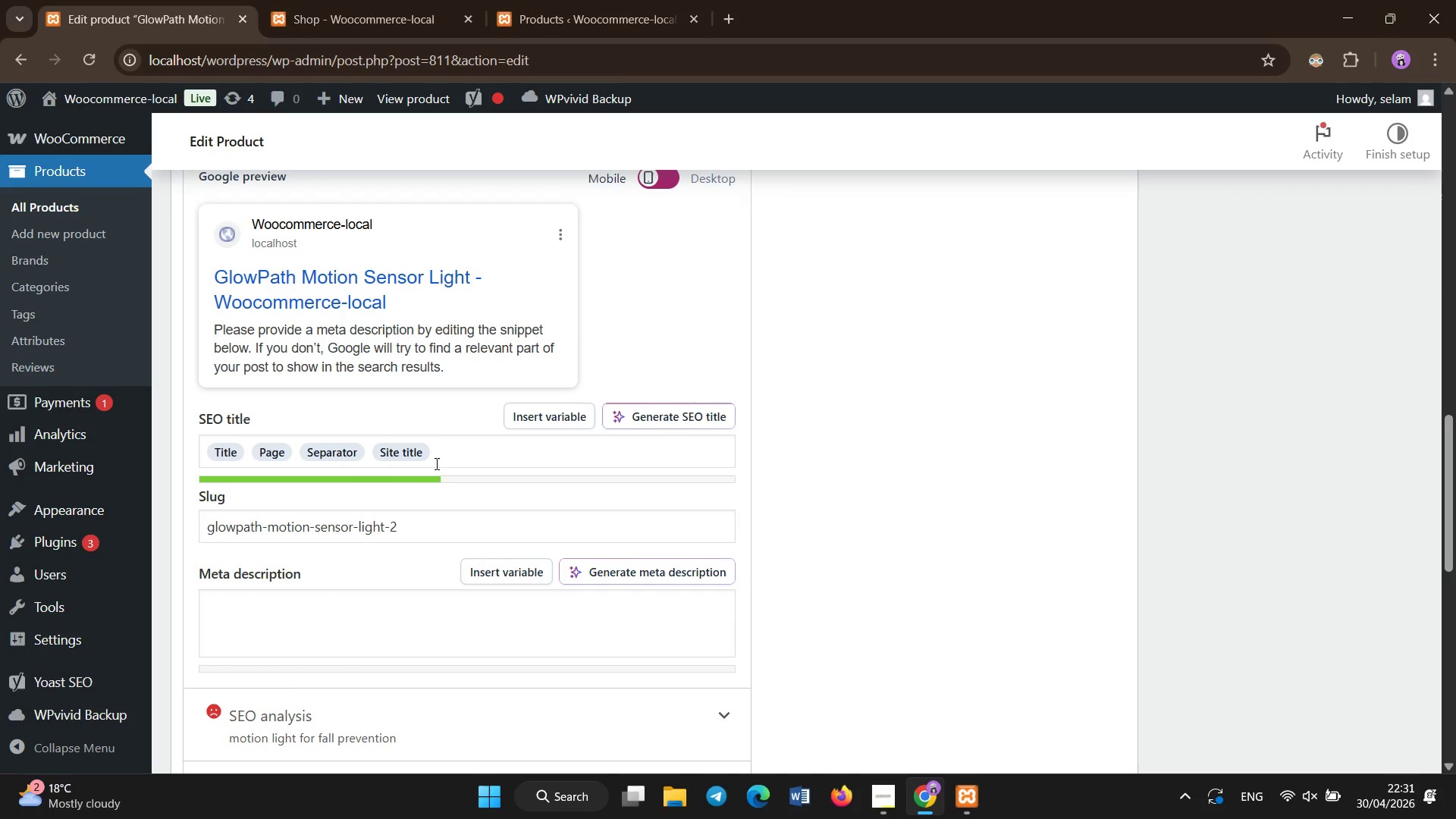 
left_click([437, 465])
 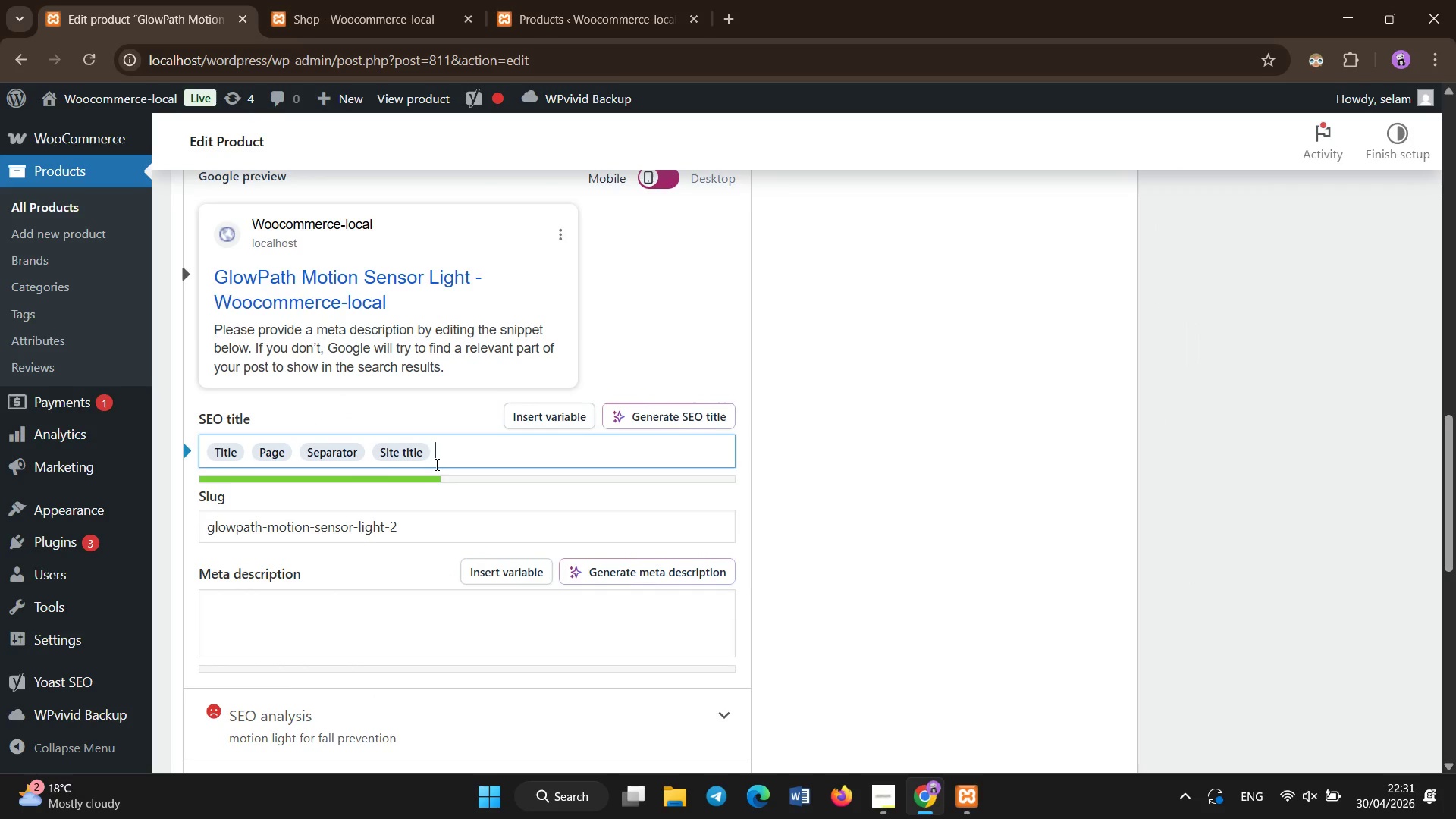 
key(Backspace)
 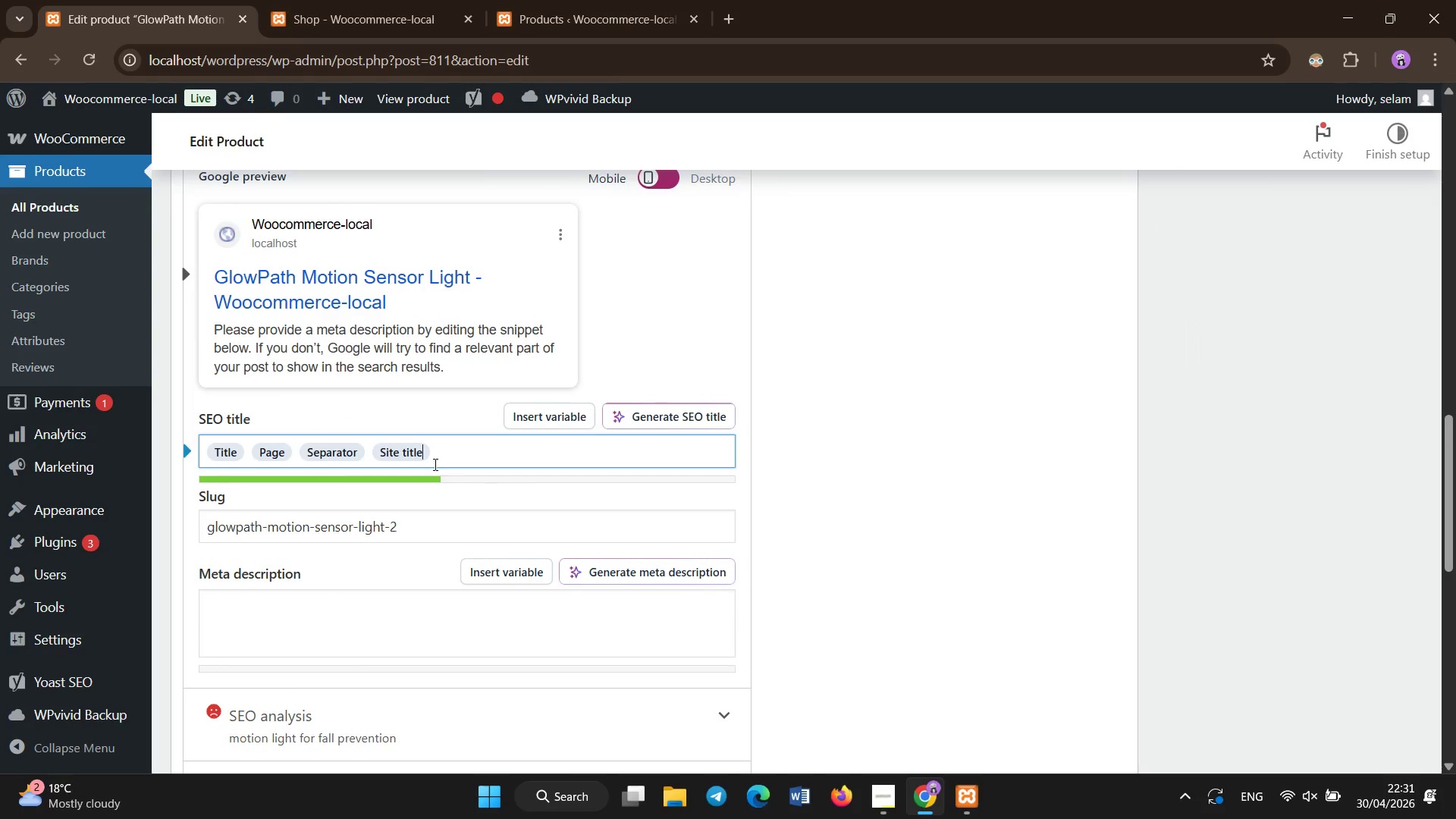 
key(Backspace)
 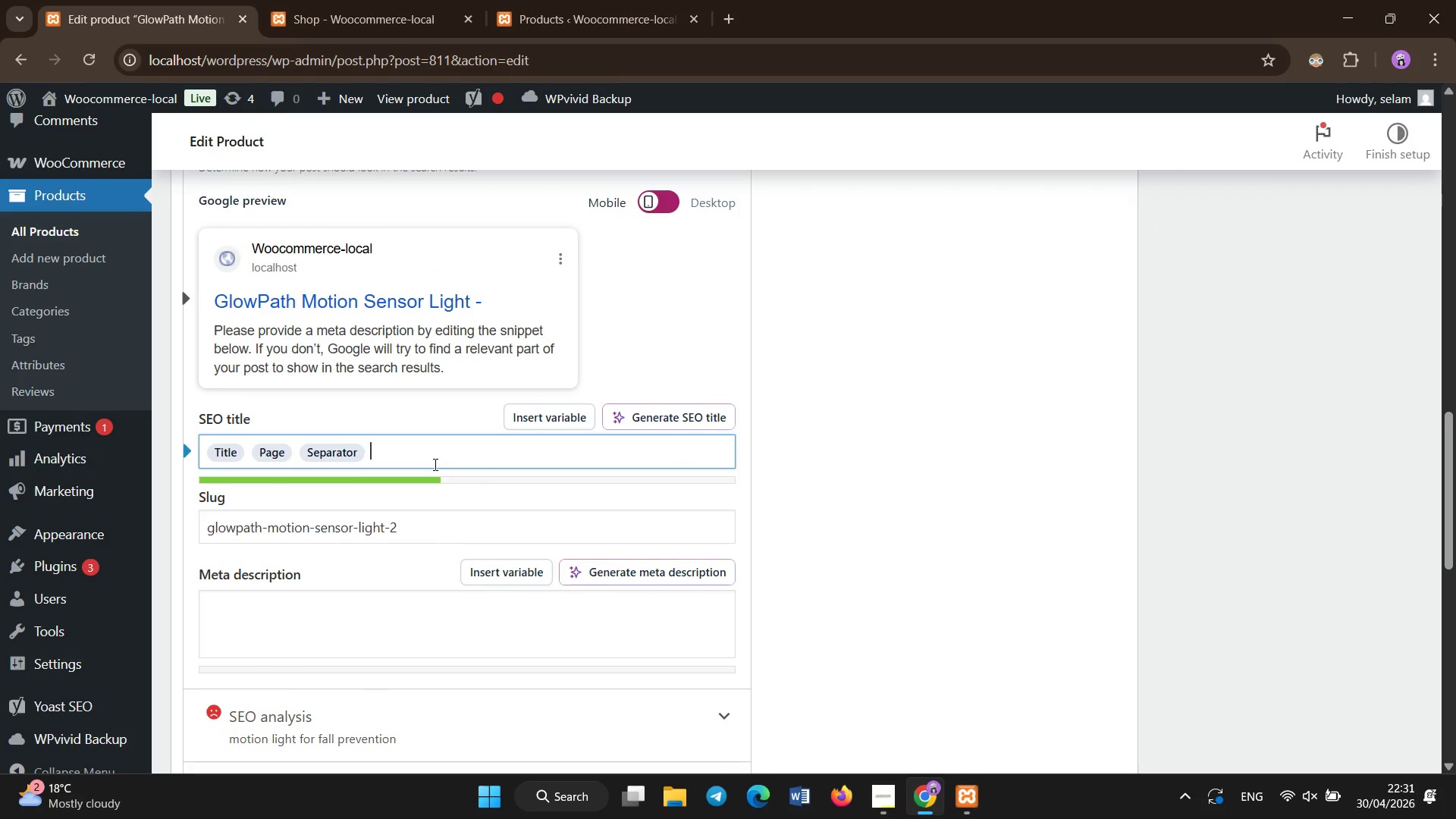 
key(Backspace)
 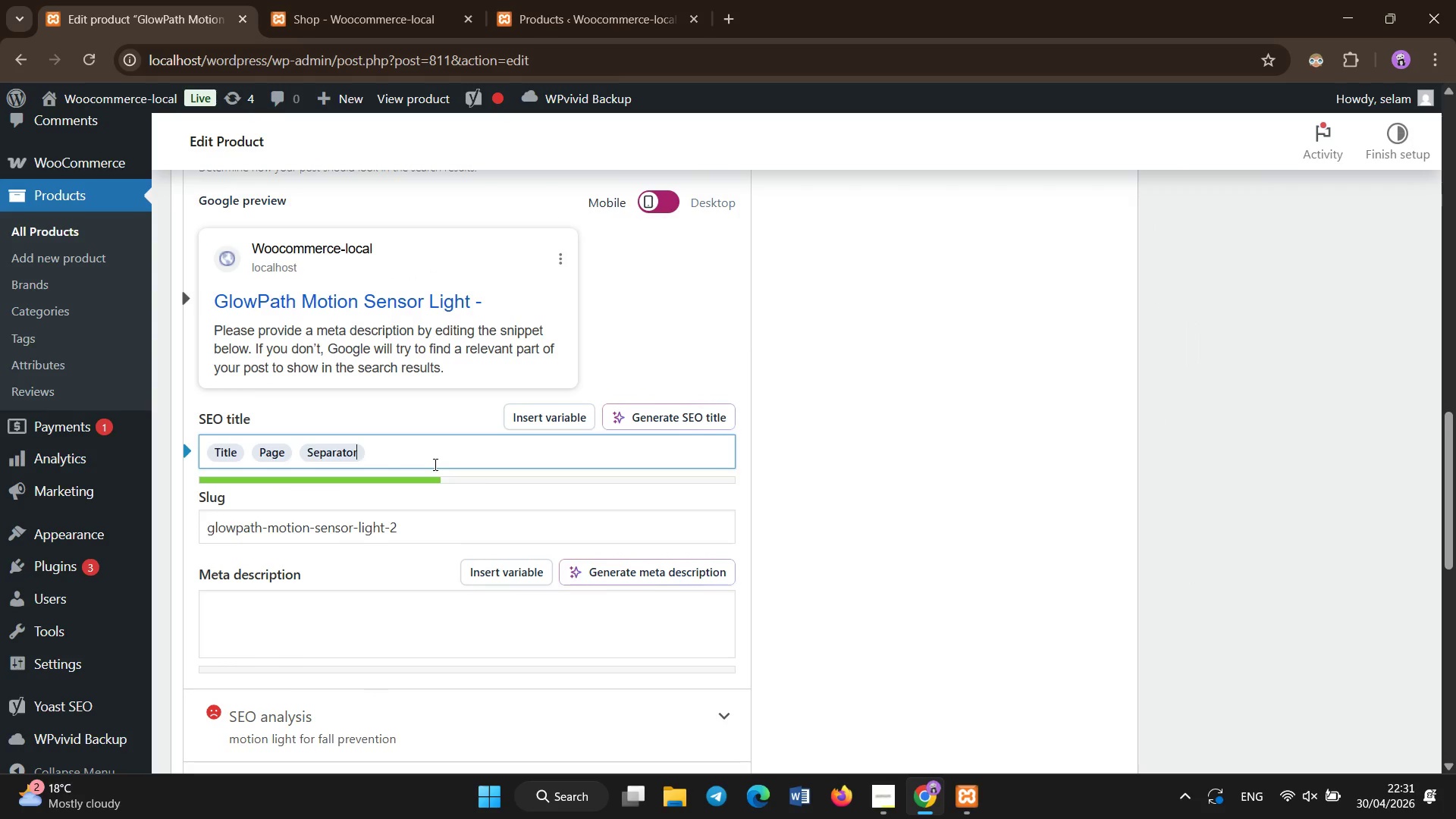 
key(Backspace)
 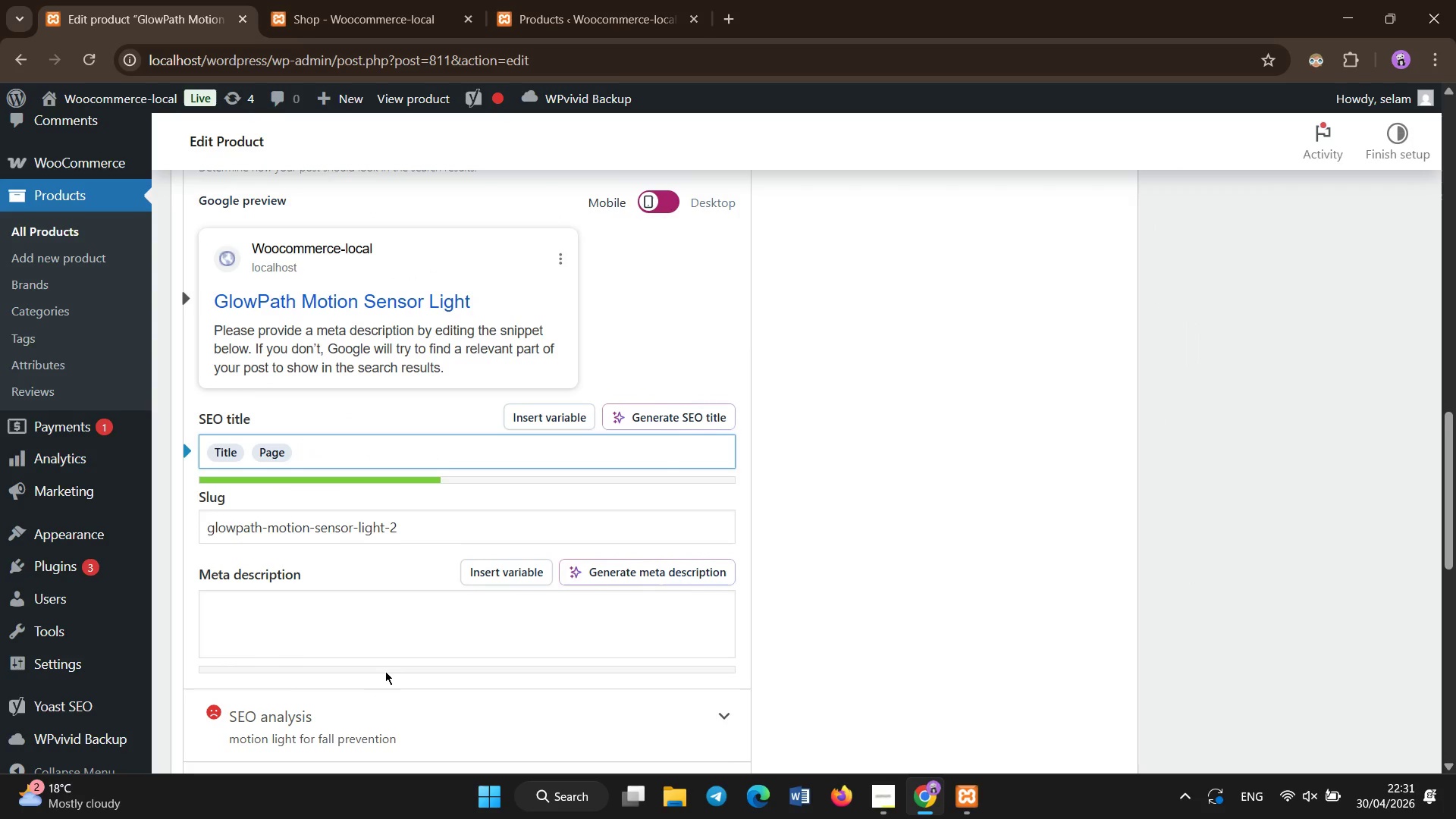 
left_click([384, 626])
 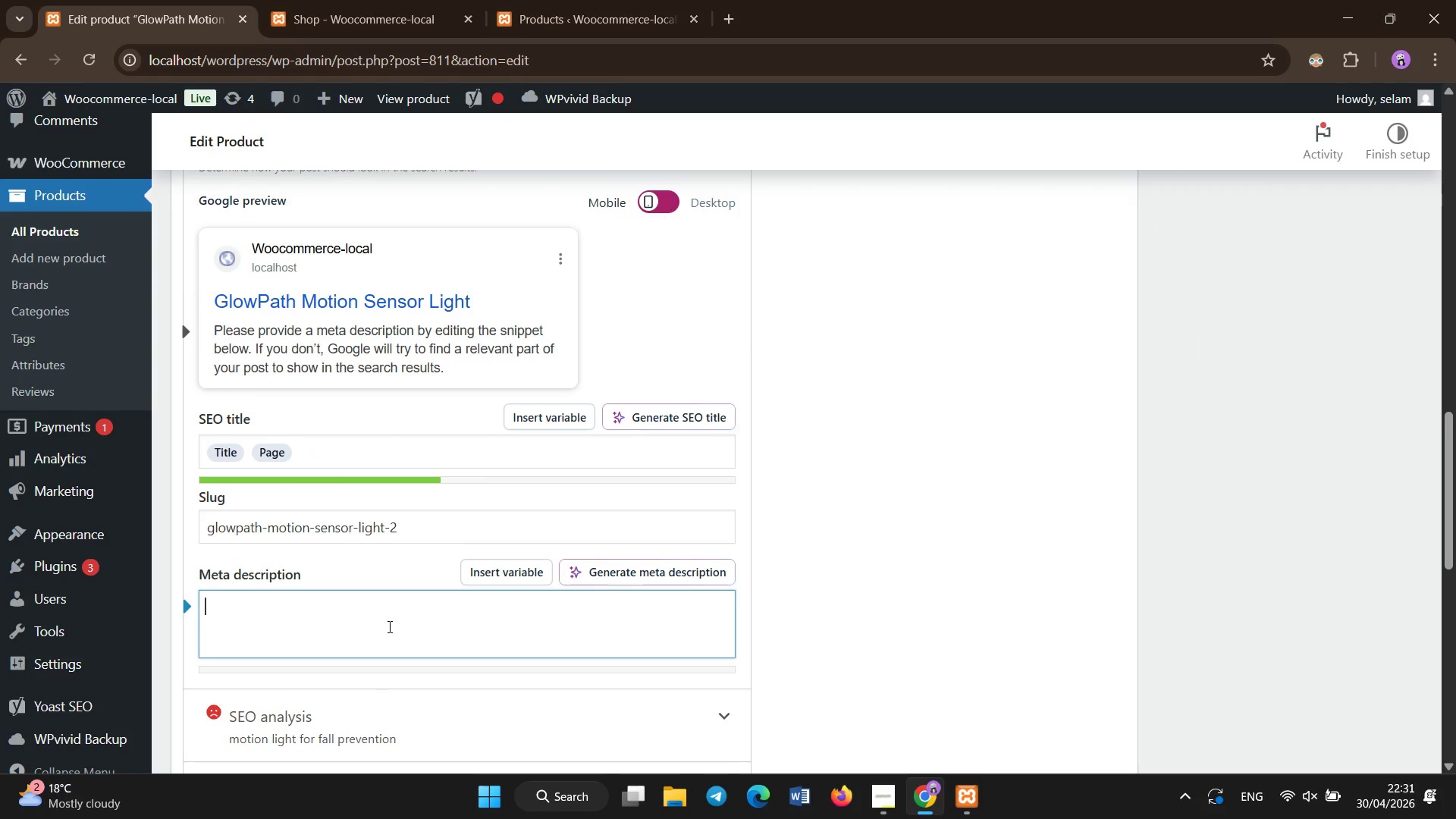 
type(Accessibility-focused motin sensor lightd)
key(Backspace)
type( designed for aging-in-place safety, improbing )
key(Backspace)
key(Backspace)
key(Backspace)
key(Backspace)
key(Backspace)
type(ving visibility and reducing fall risks.)
 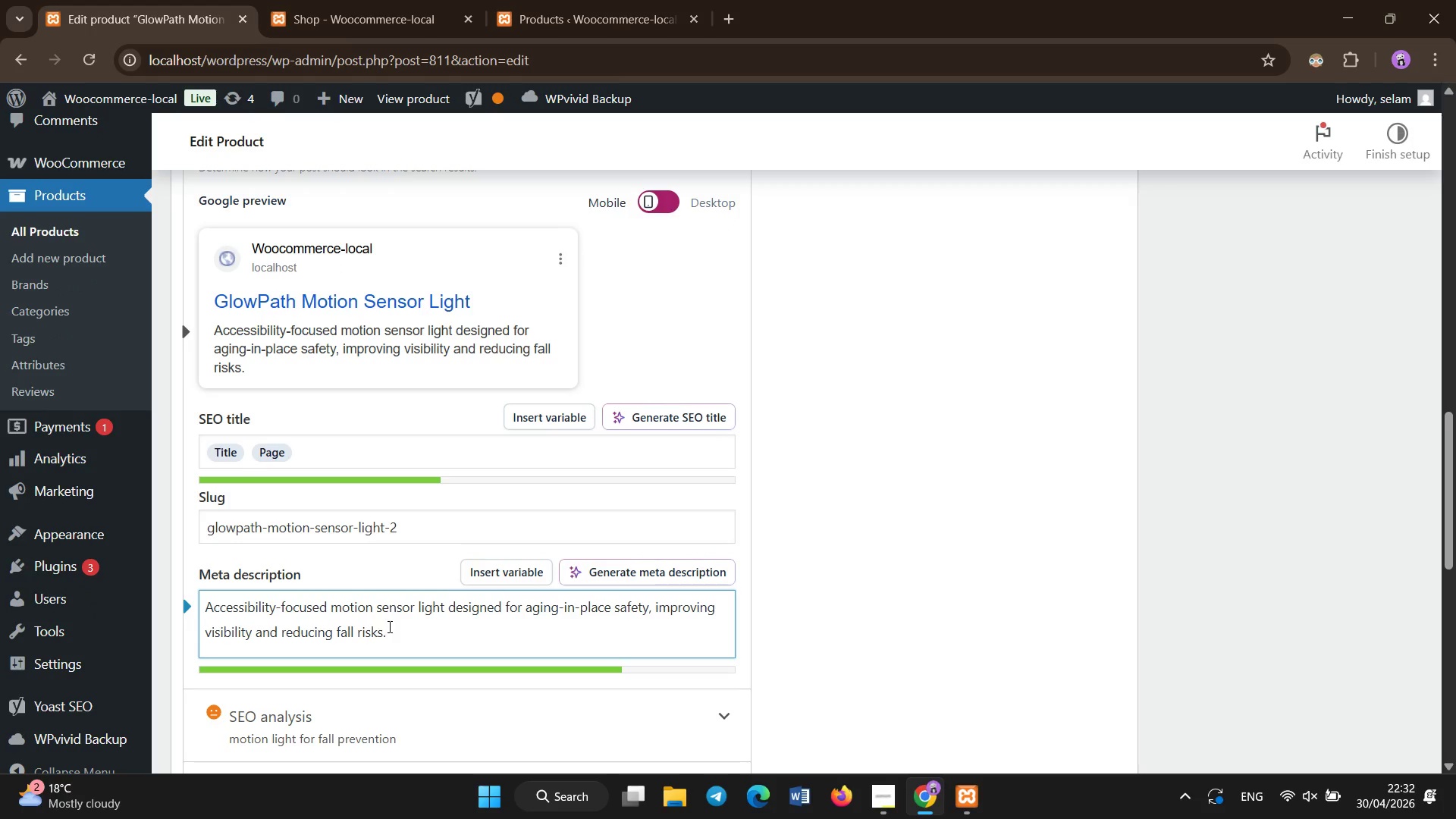 
scroll: coordinate [438, 553], scroll_direction: up, amount: 7.0
 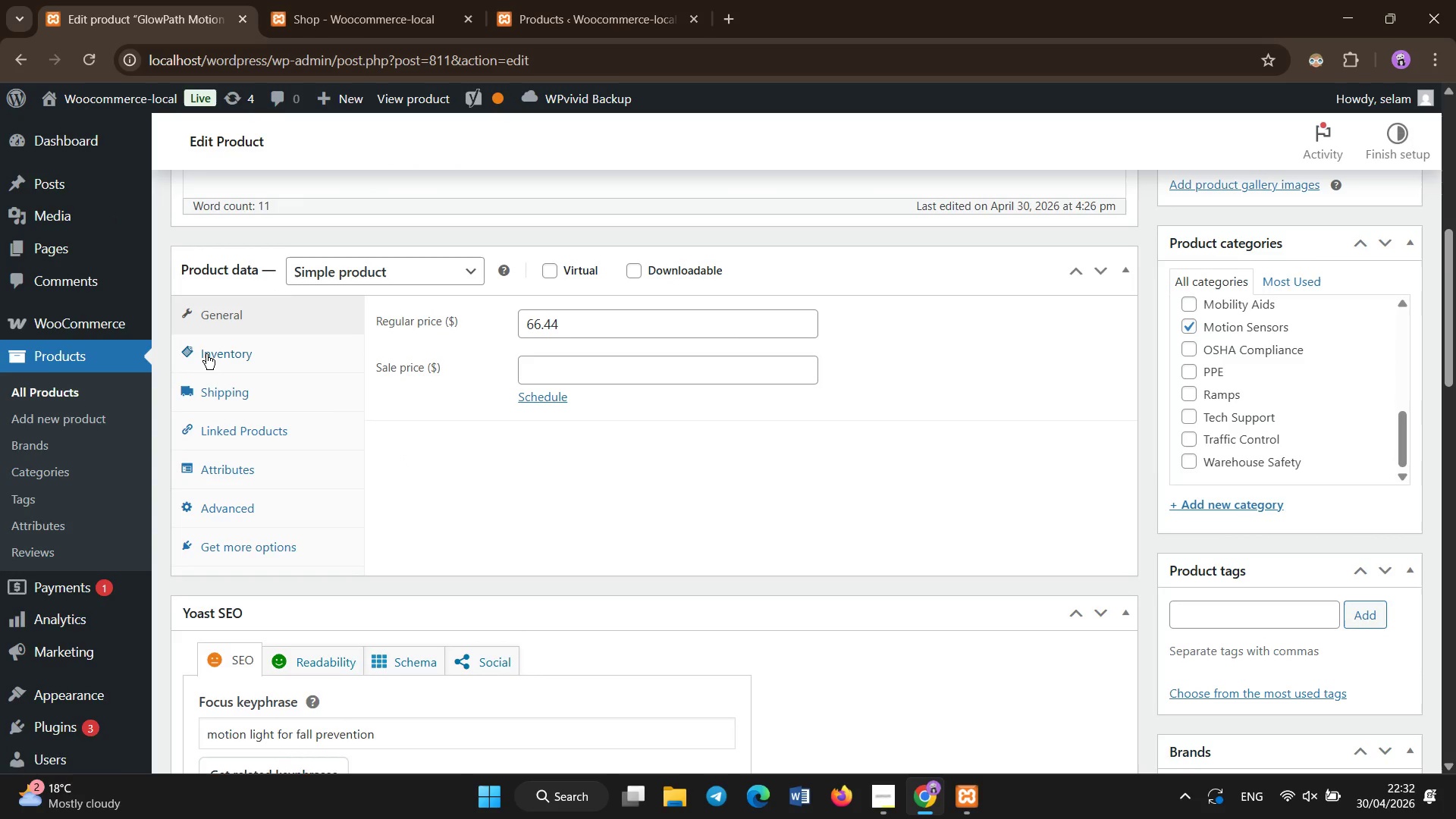 
left_click([206, 354])
 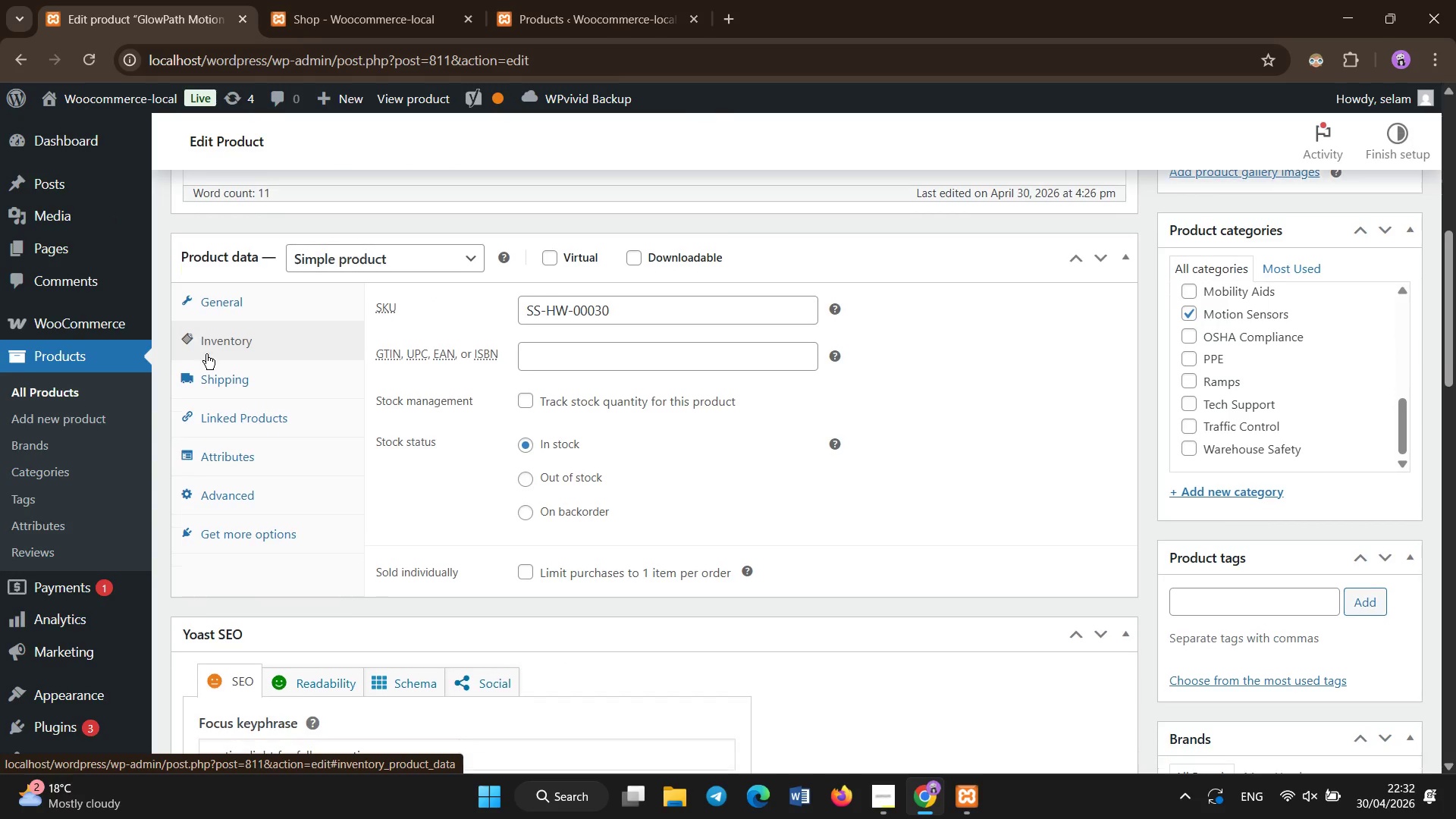 
scroll: coordinate [206, 354], scroll_direction: none, amount: 0.0
 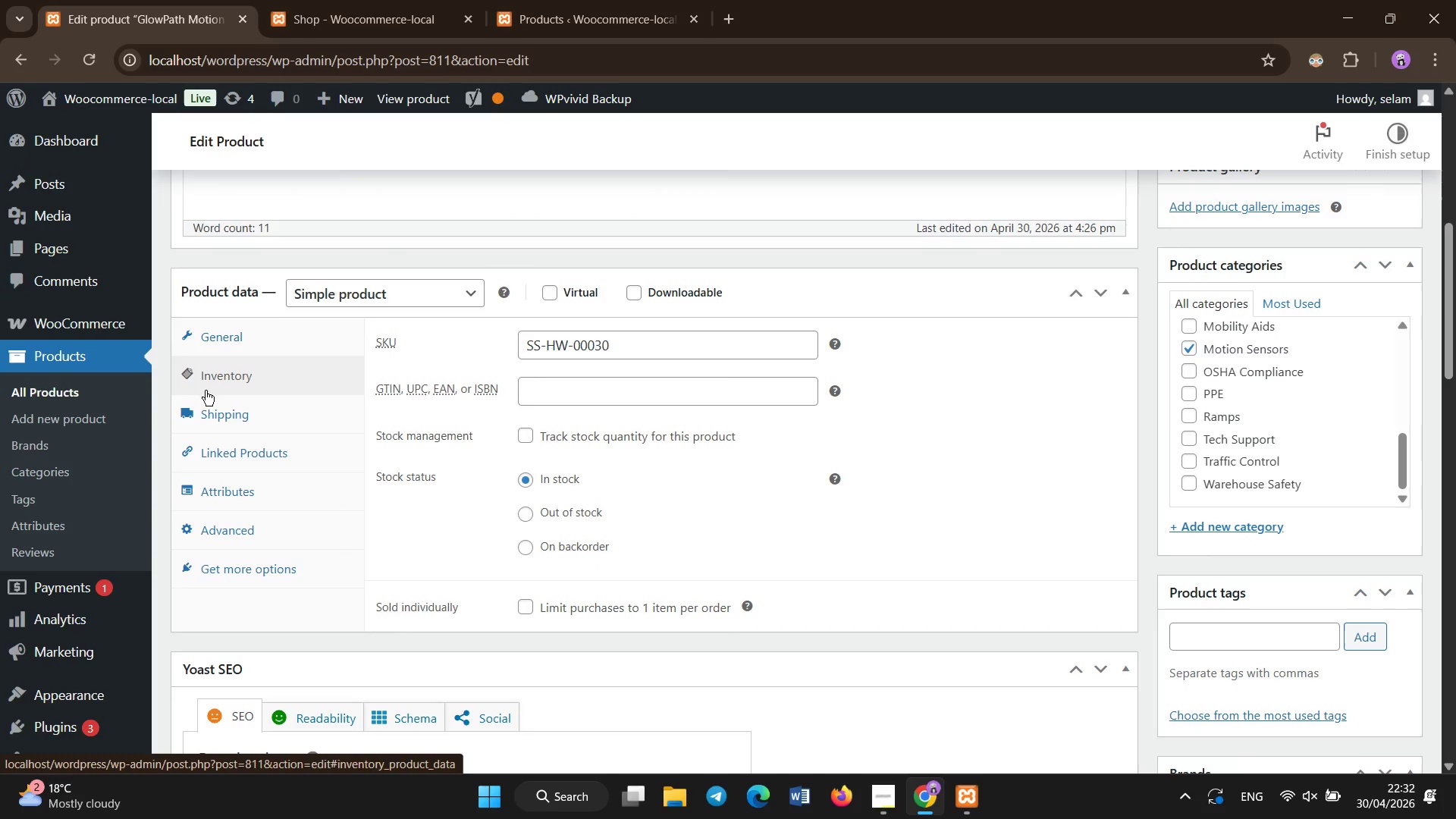 
left_click([239, 406])
 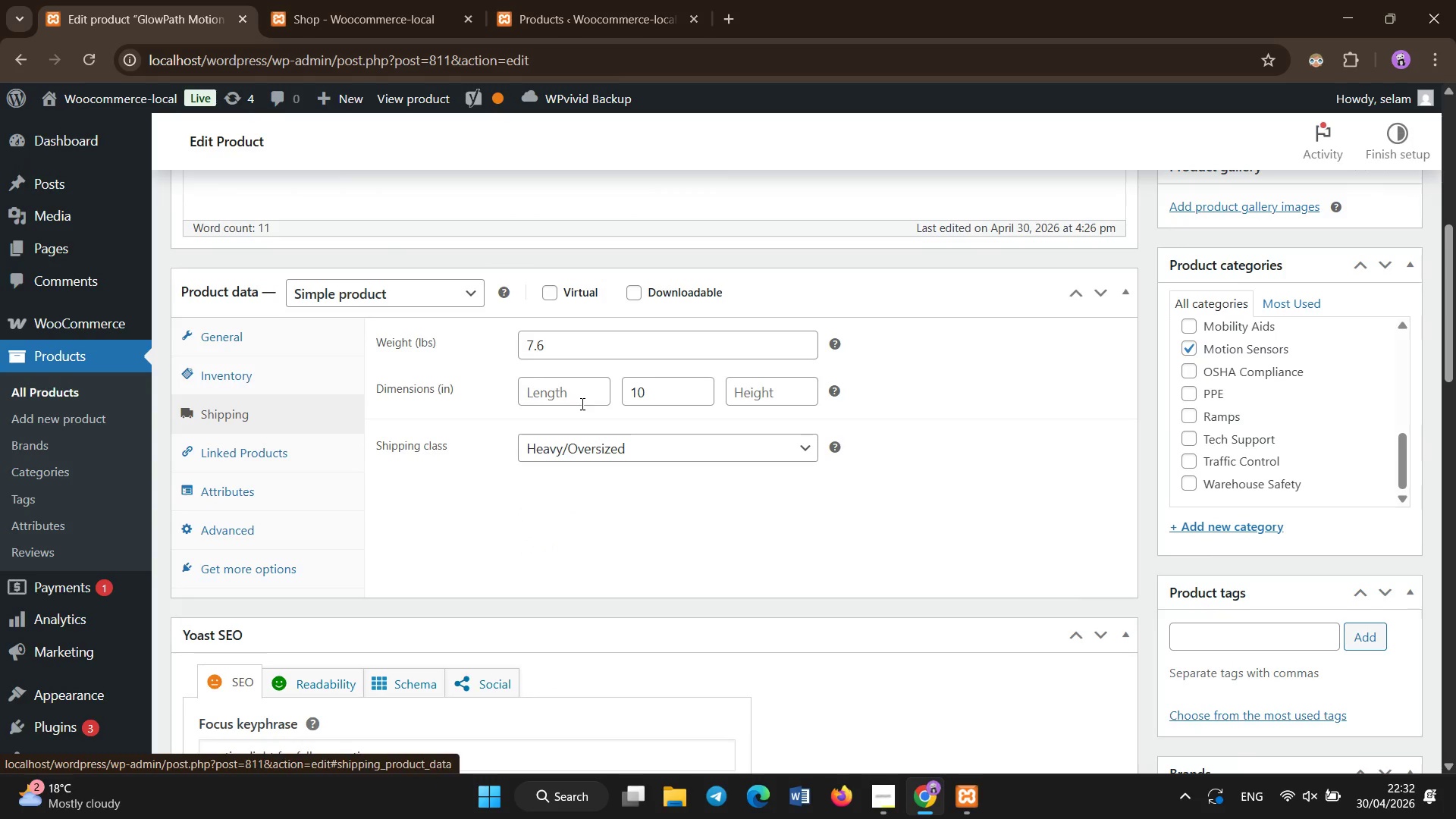 
left_click([578, 395])
 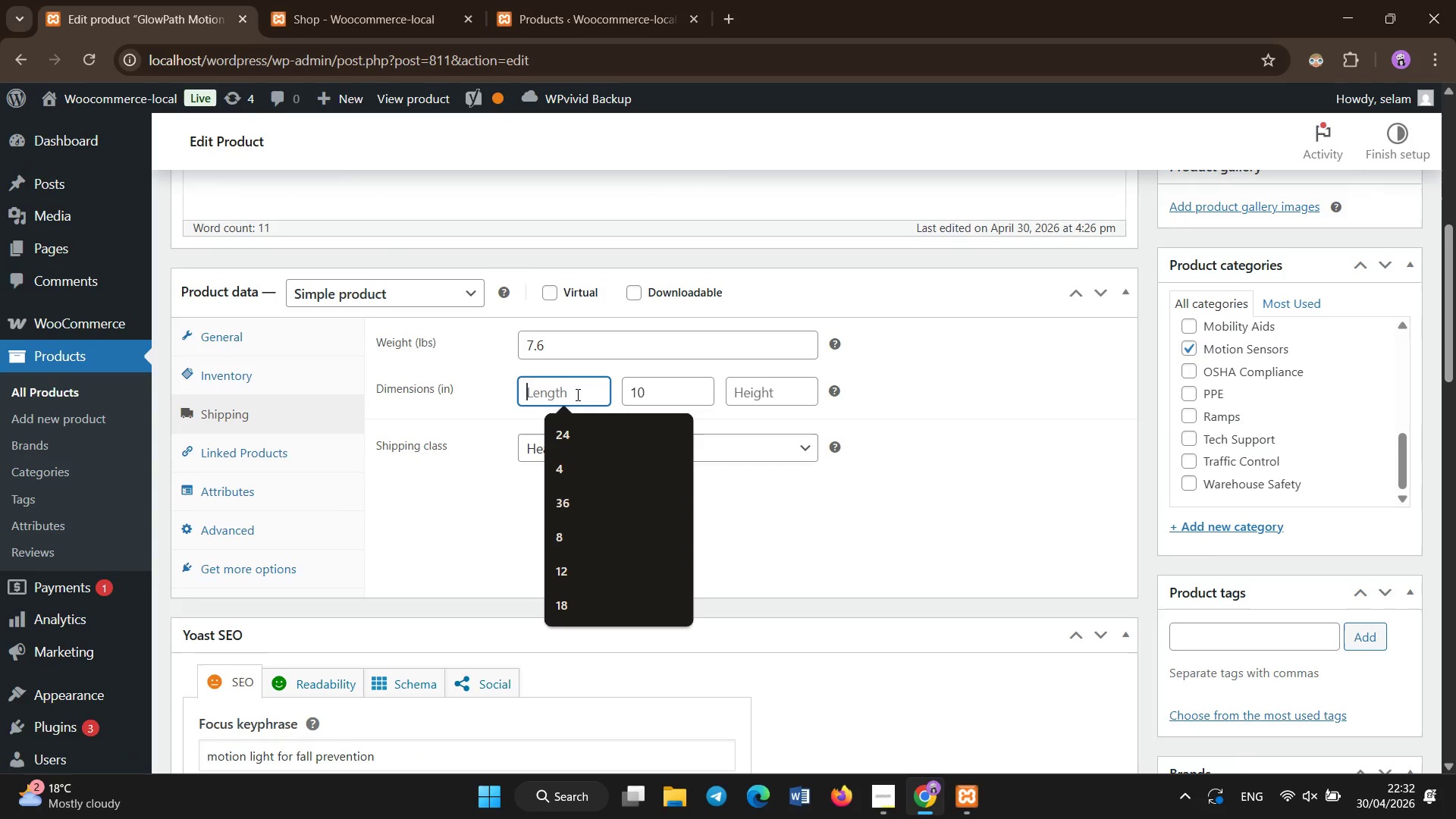 
key(Numpad1)
 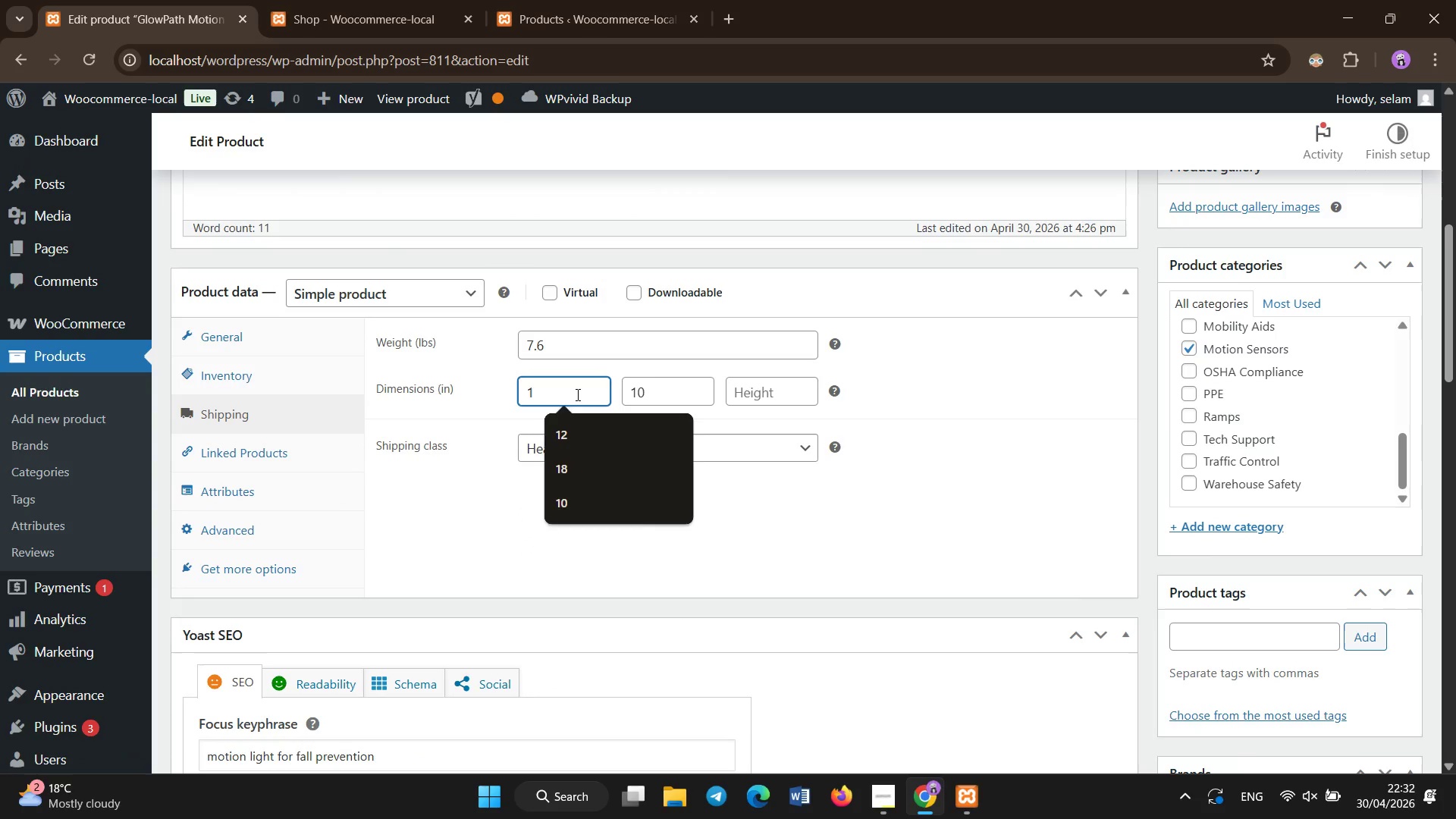 
key(Numpad0)
 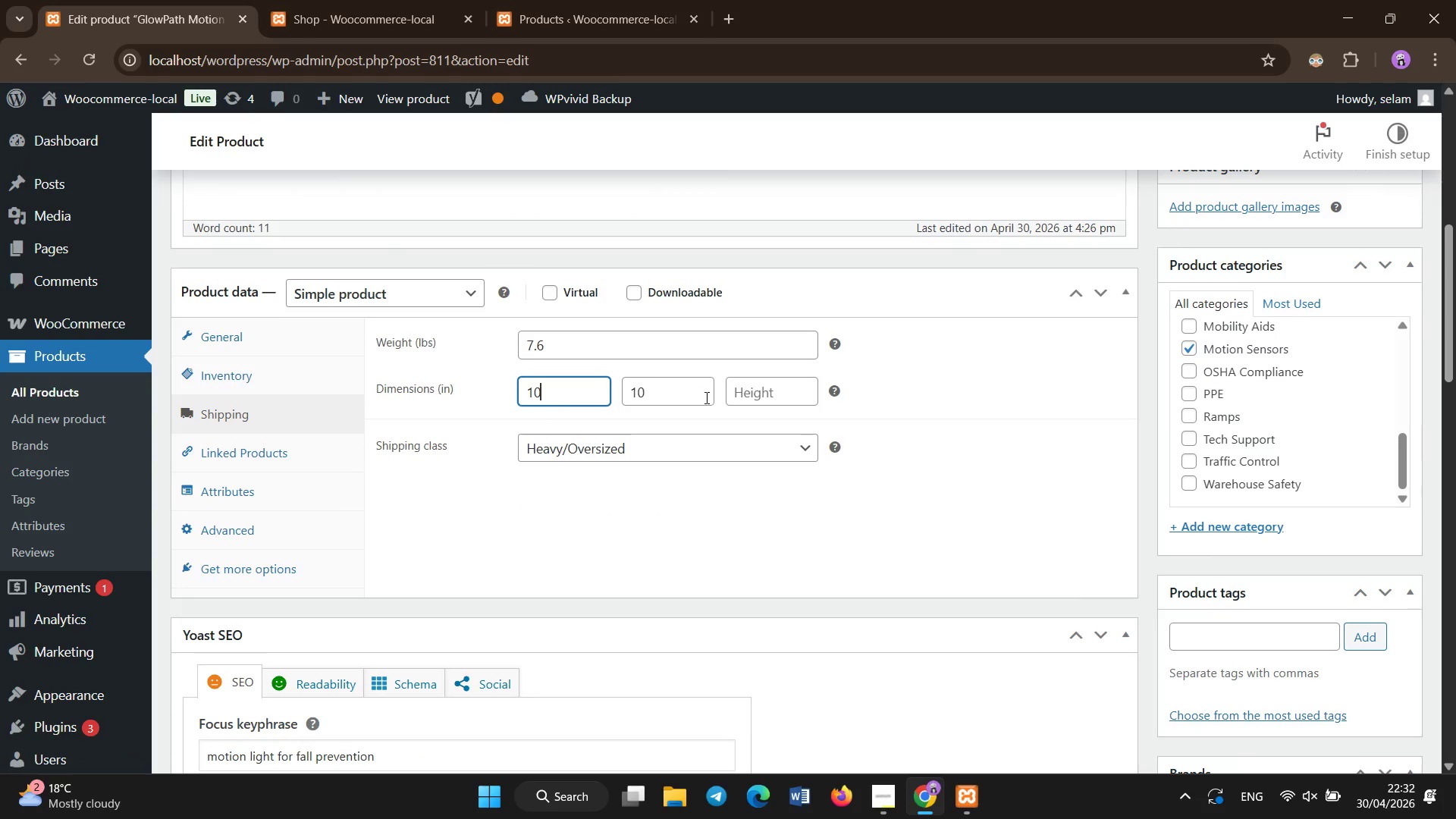 
left_click([684, 394])
 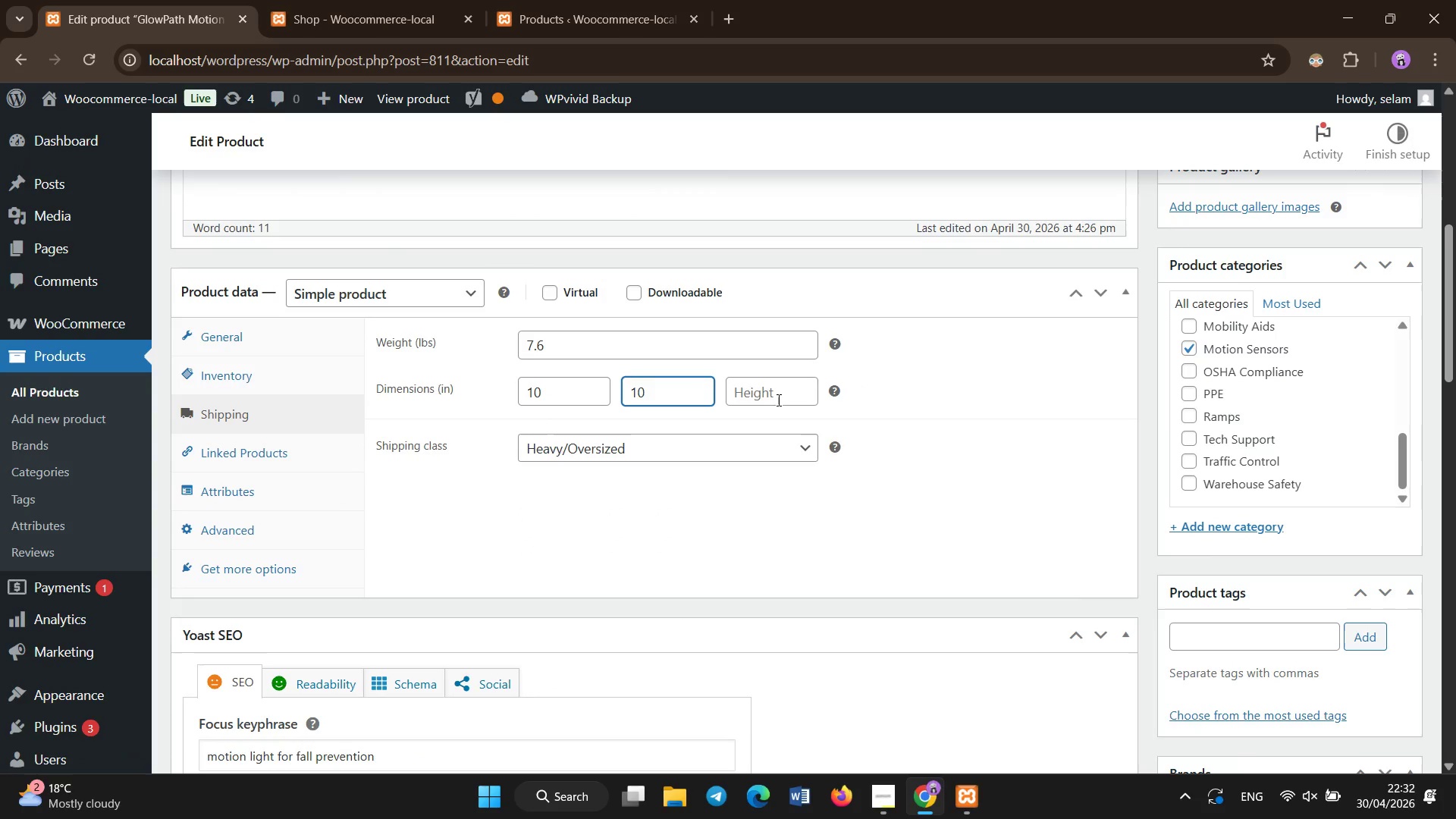 
left_click([779, 400])
 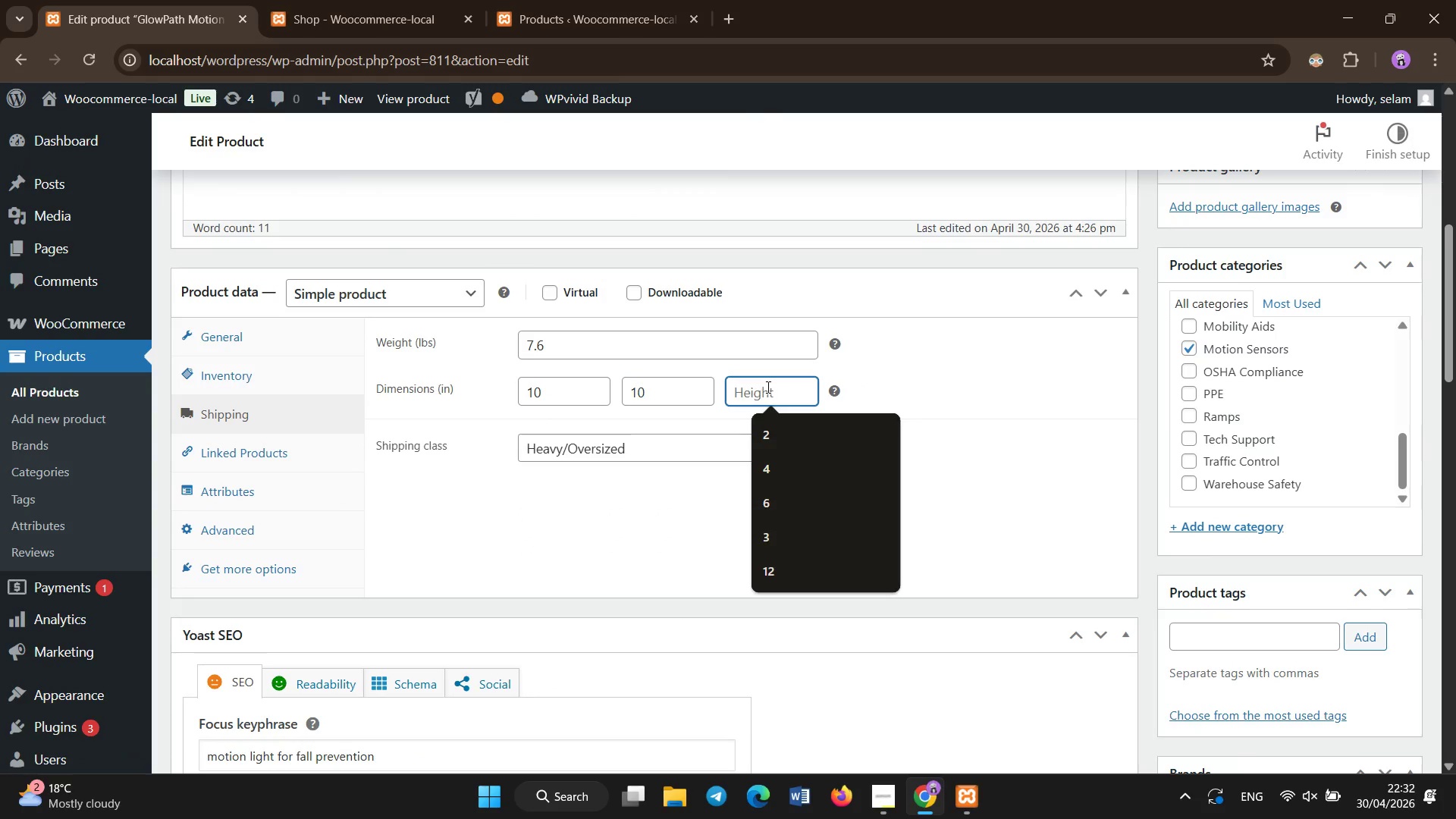 
key(Numpad2)
 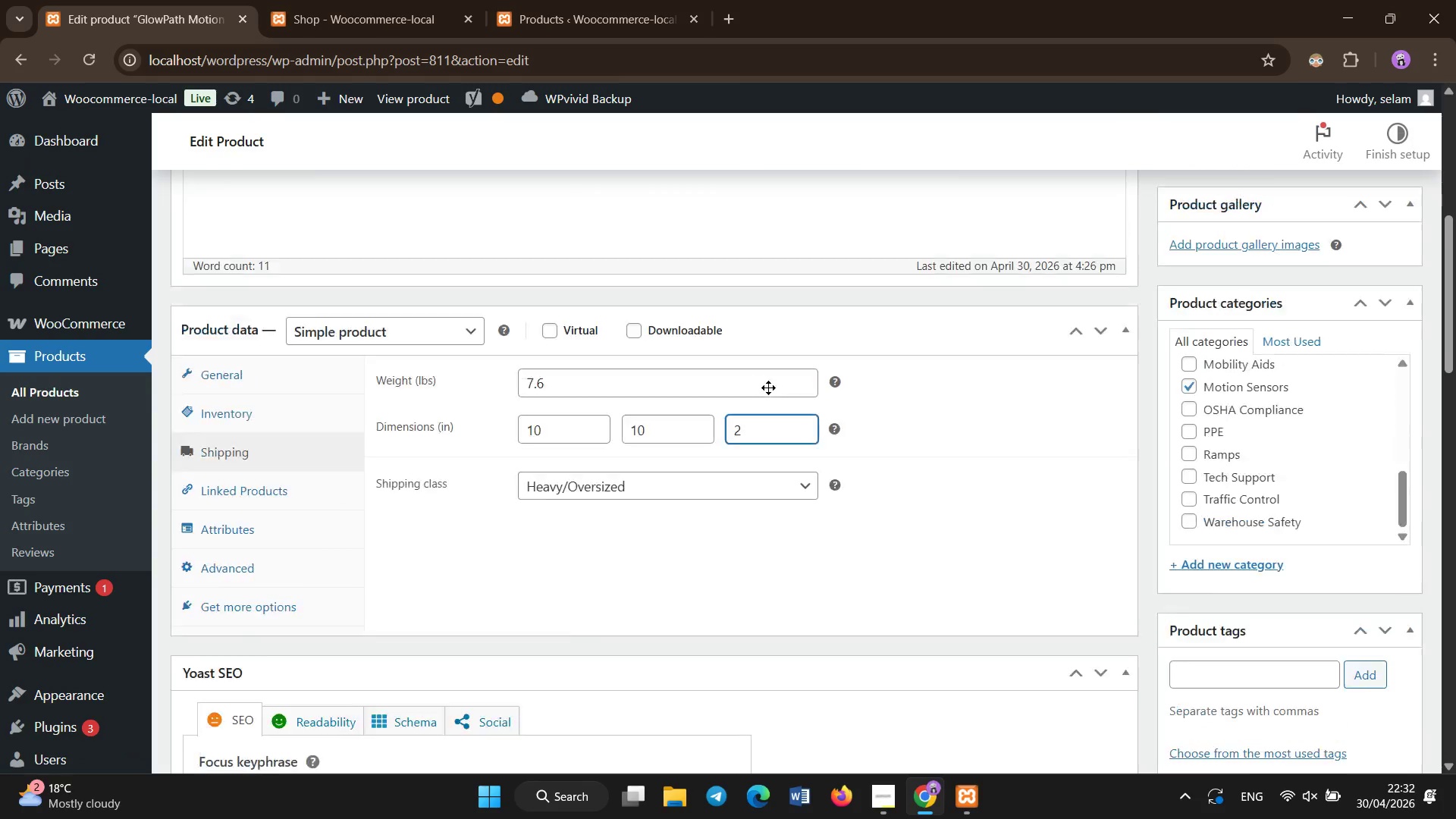 
scroll: coordinate [773, 397], scroll_direction: up, amount: 4.0
 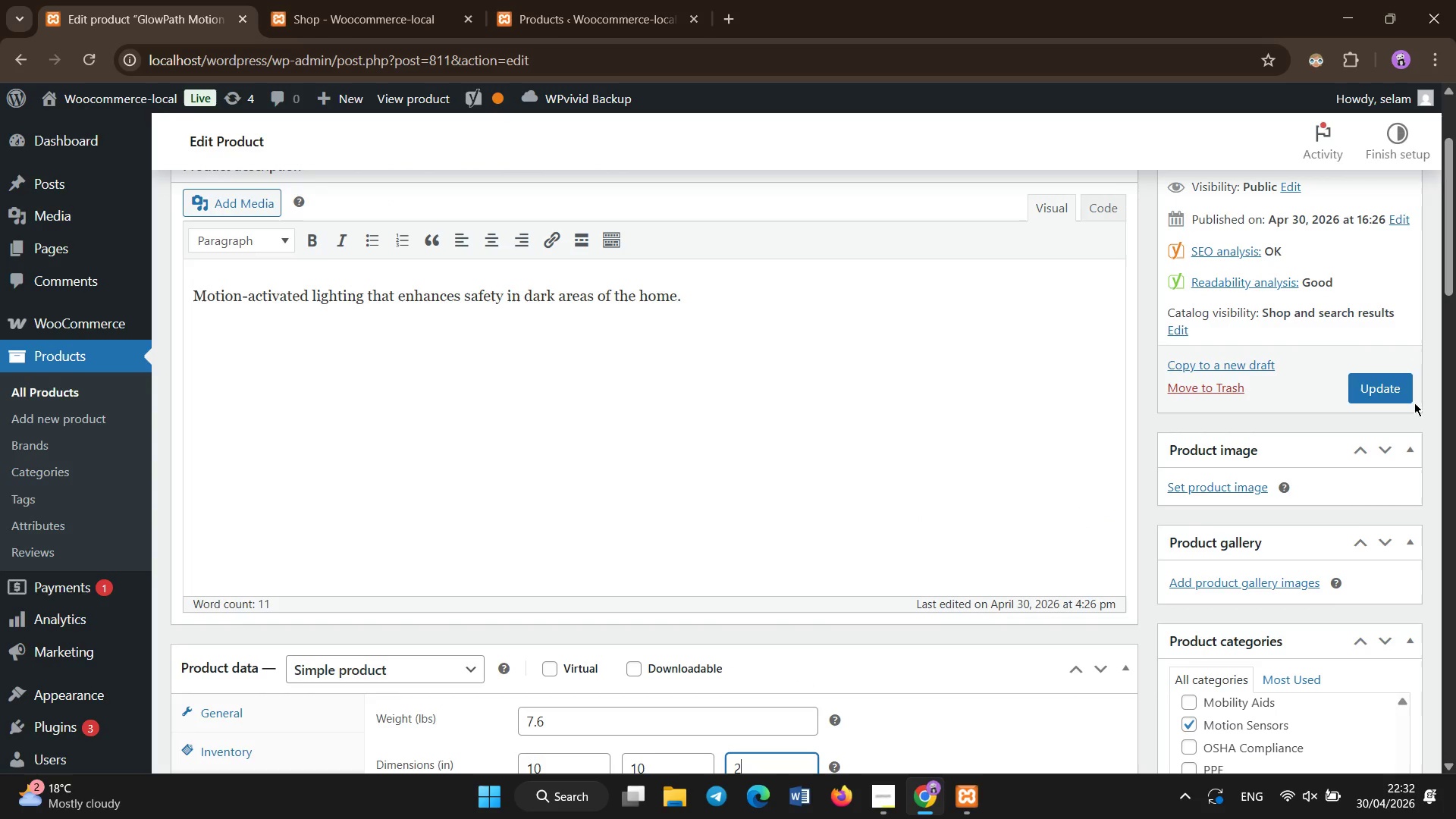 
left_click([1409, 394])
 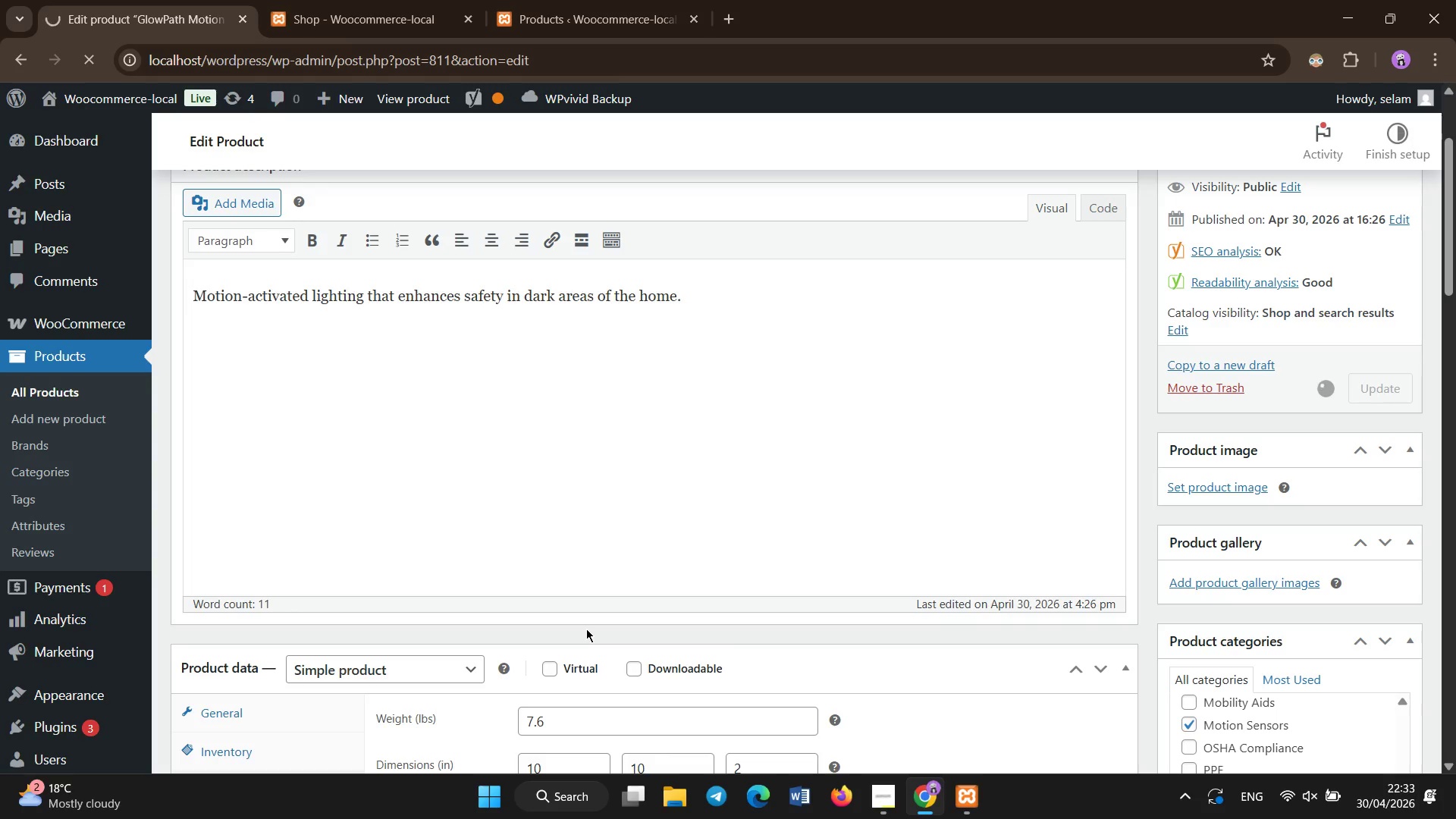 
wait(25.55)
 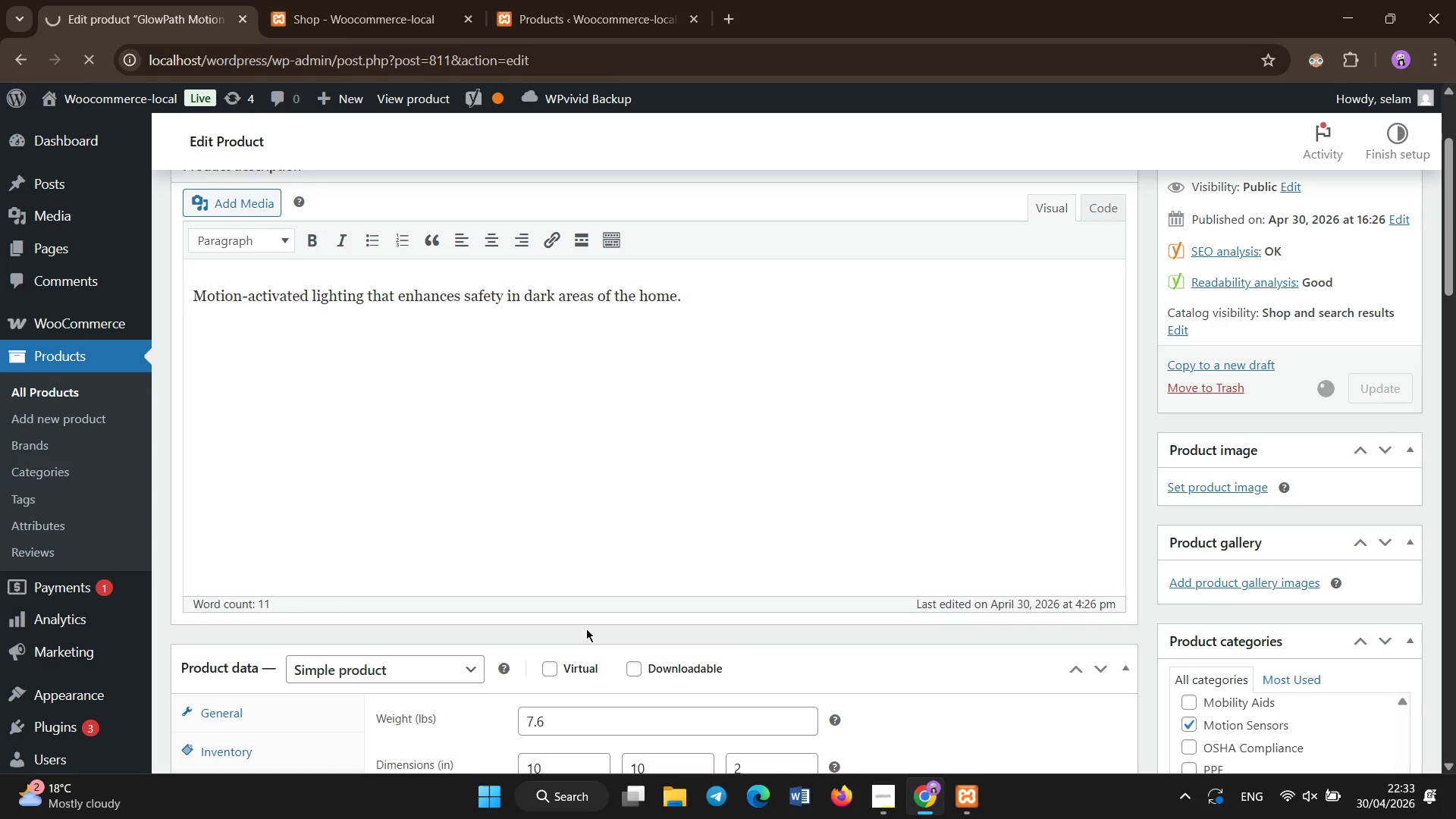 
left_click([49, 398])
 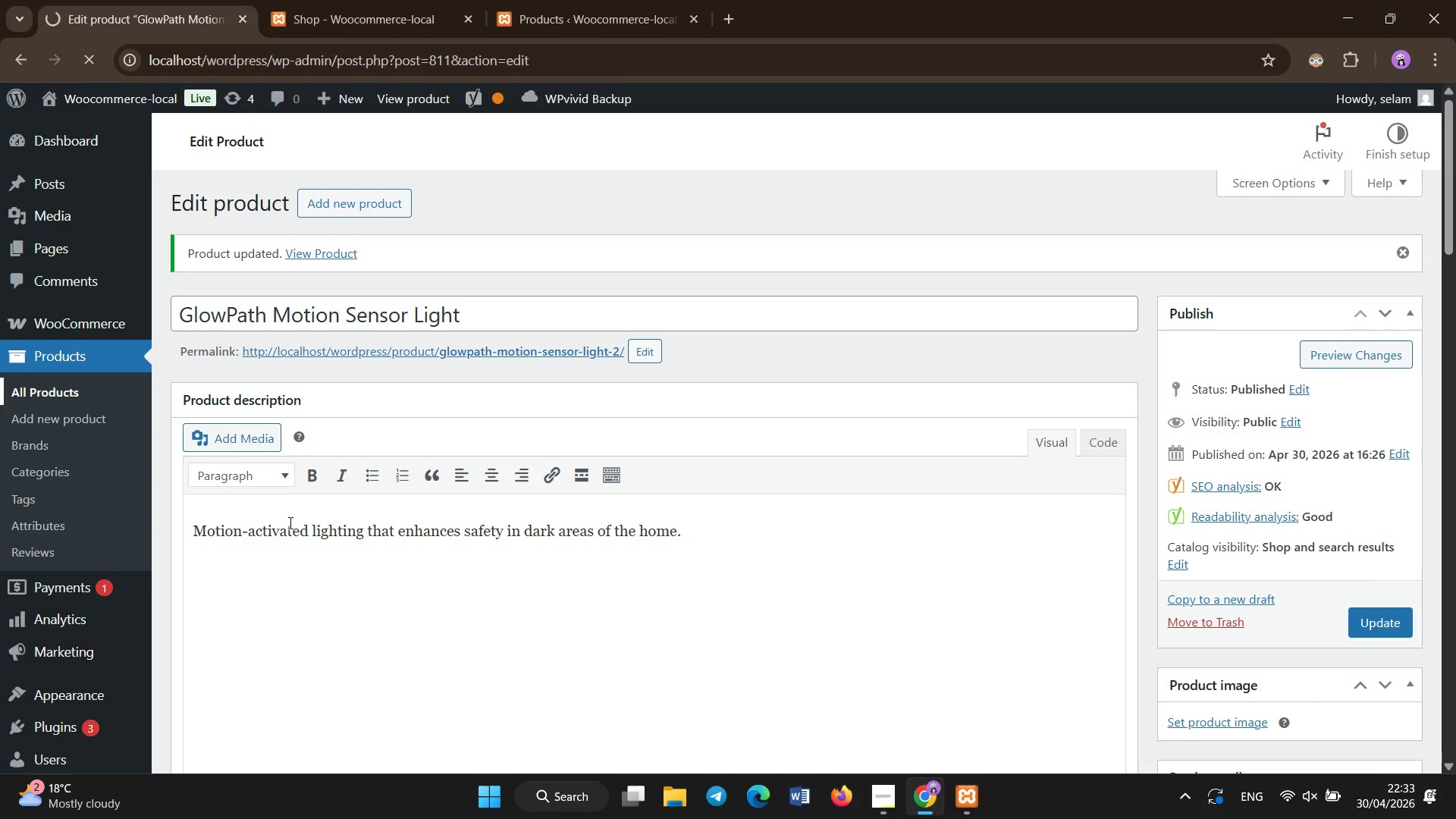 
wait(13.97)
 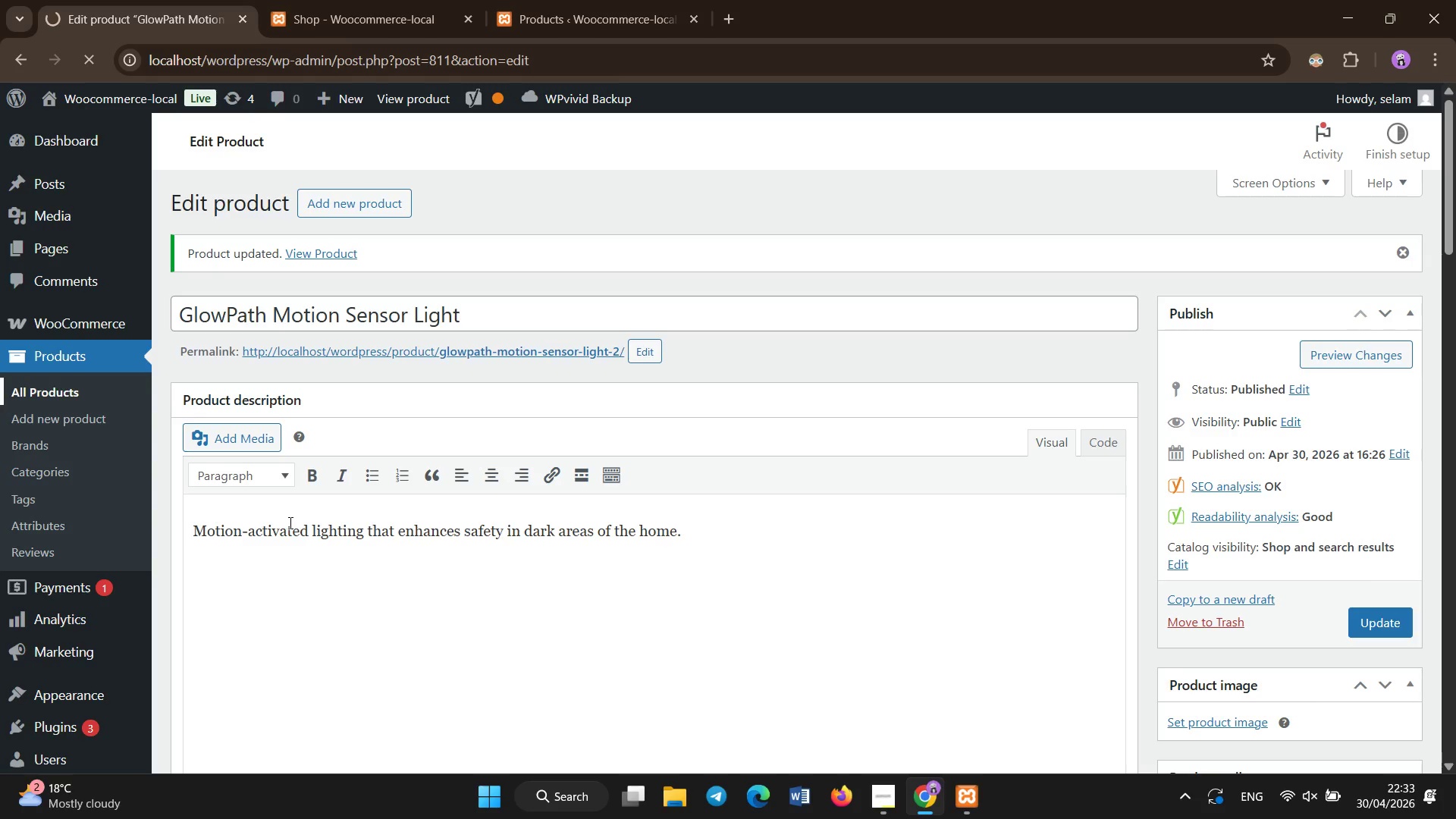 
scroll: coordinate [290, 523], scroll_direction: none, amount: 0.0
 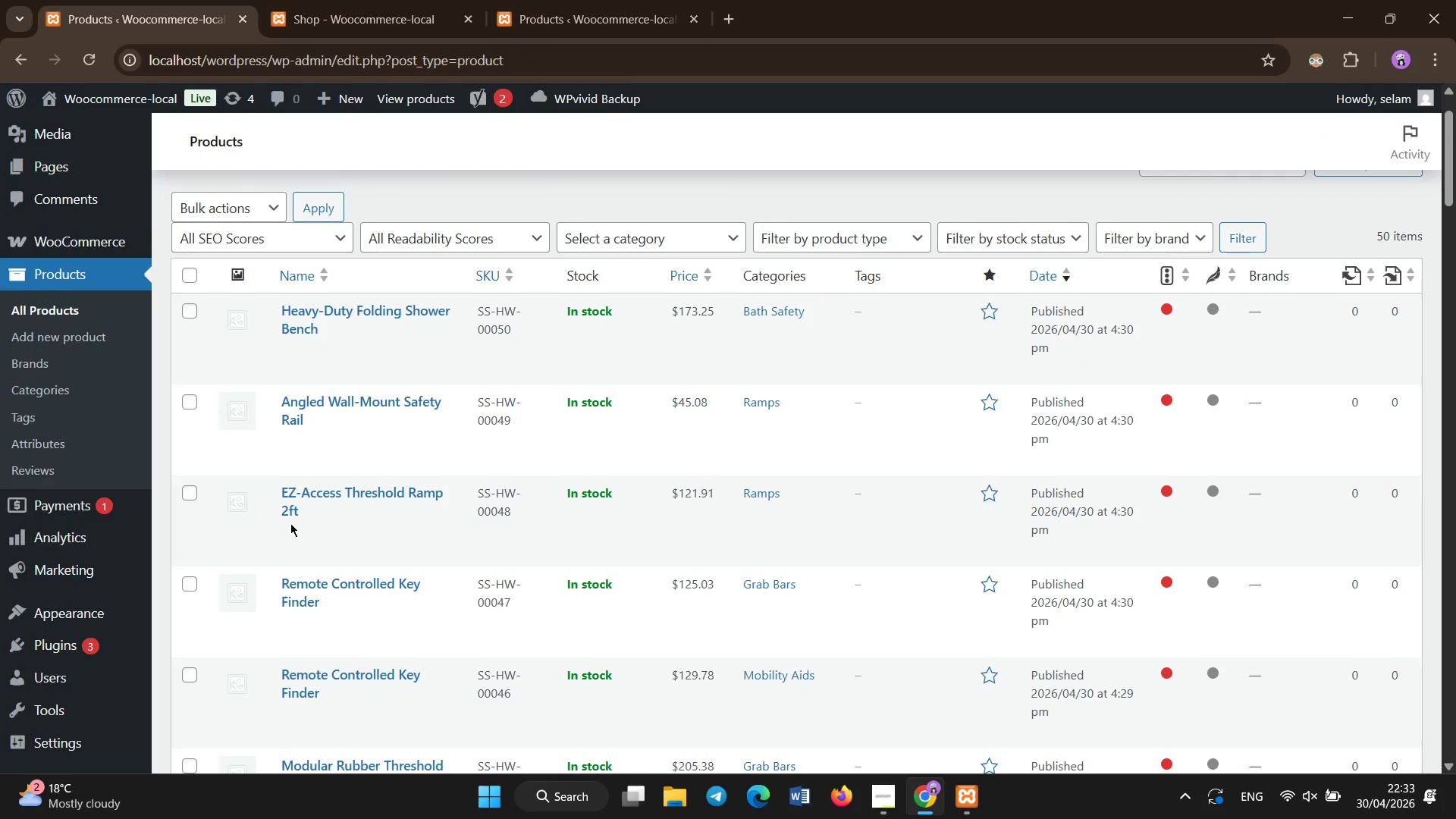 
scroll: coordinate [413, 566], scroll_direction: down, amount: 14.0
 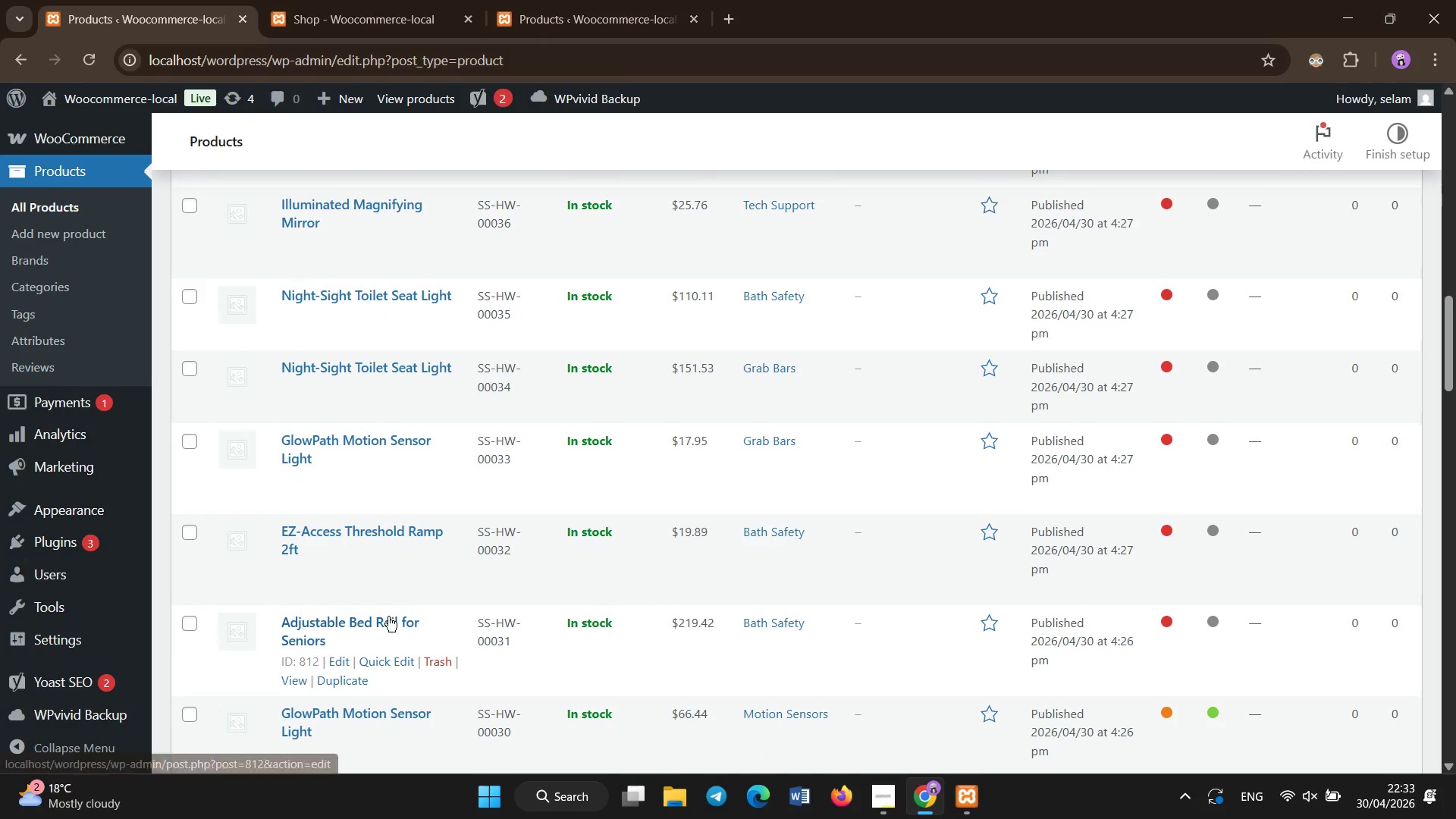 
left_click([388, 617])
 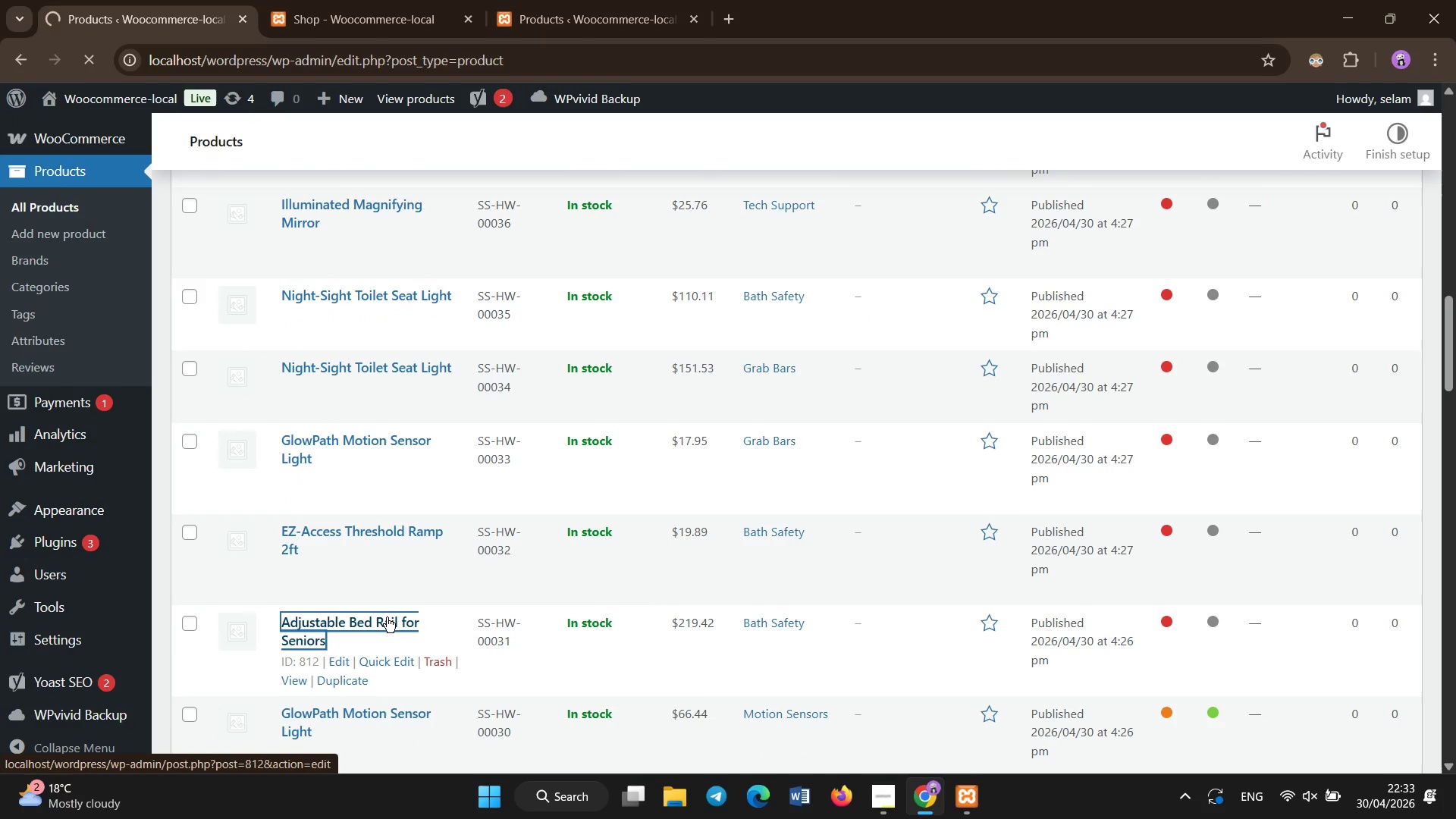 
wait(8.38)
 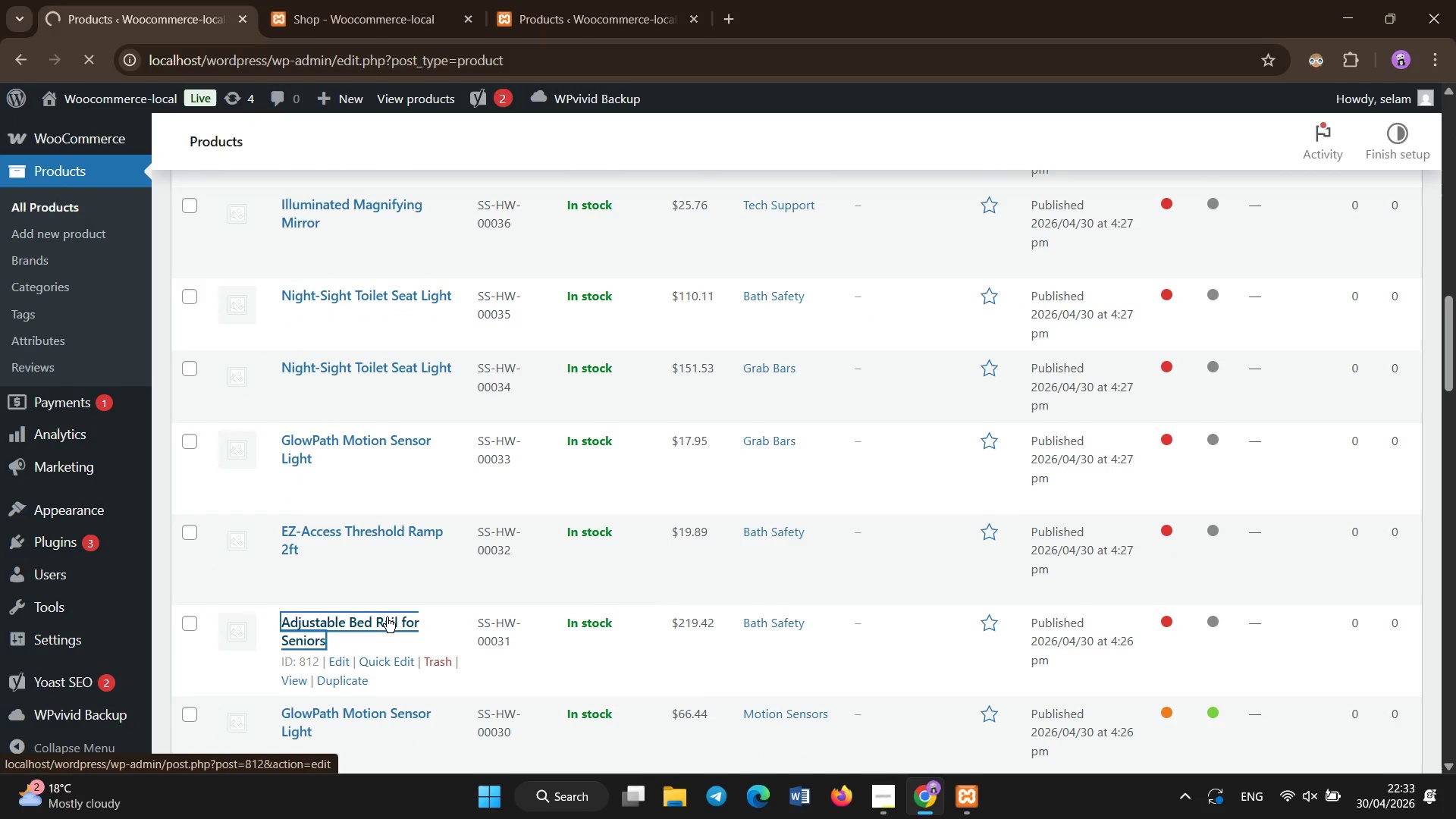 
left_click([592, 590])
 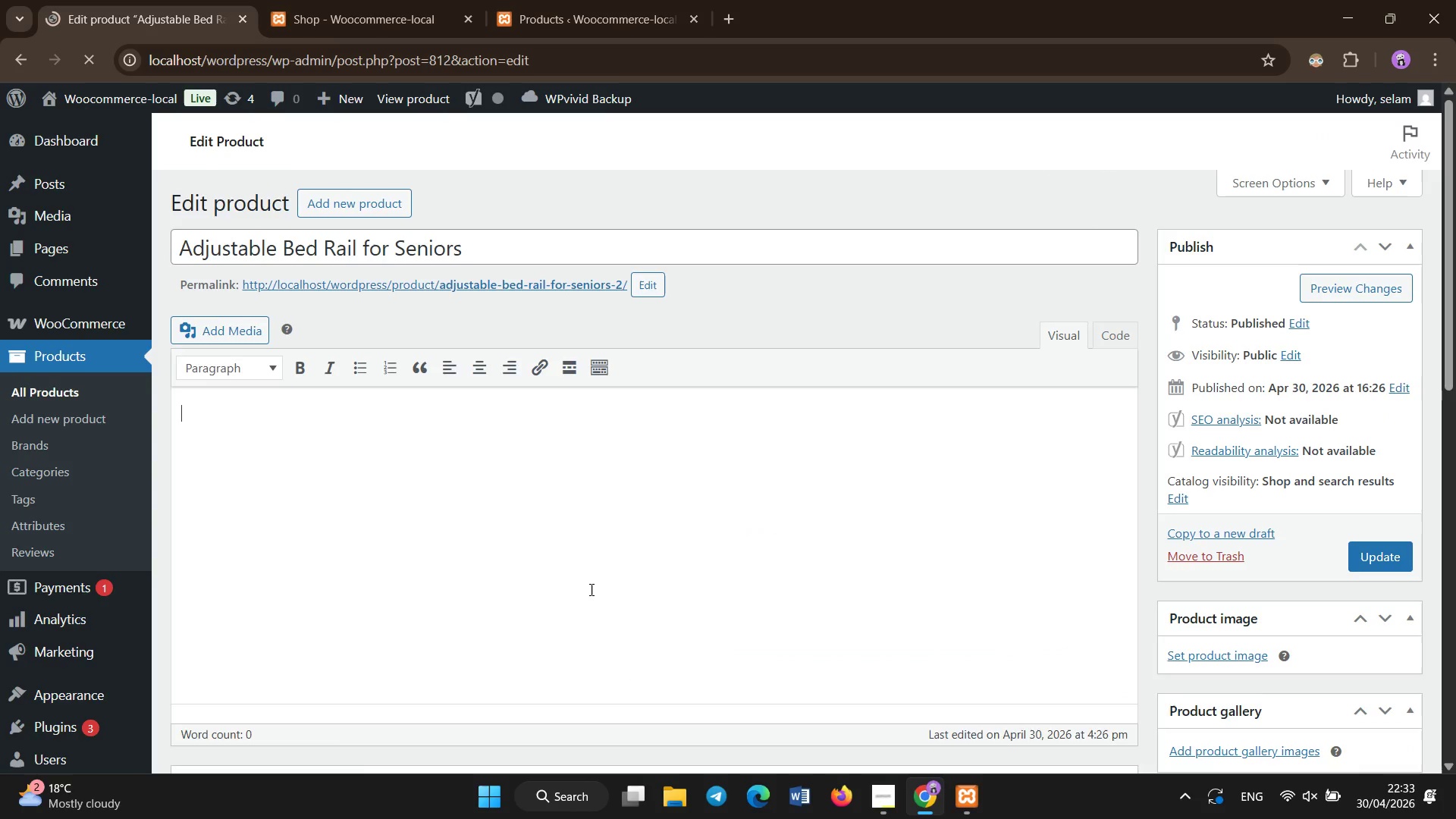 
type(Reliable bed support rail that n)
key(Backspace)
type(enhances safety during sleep and movement.)
 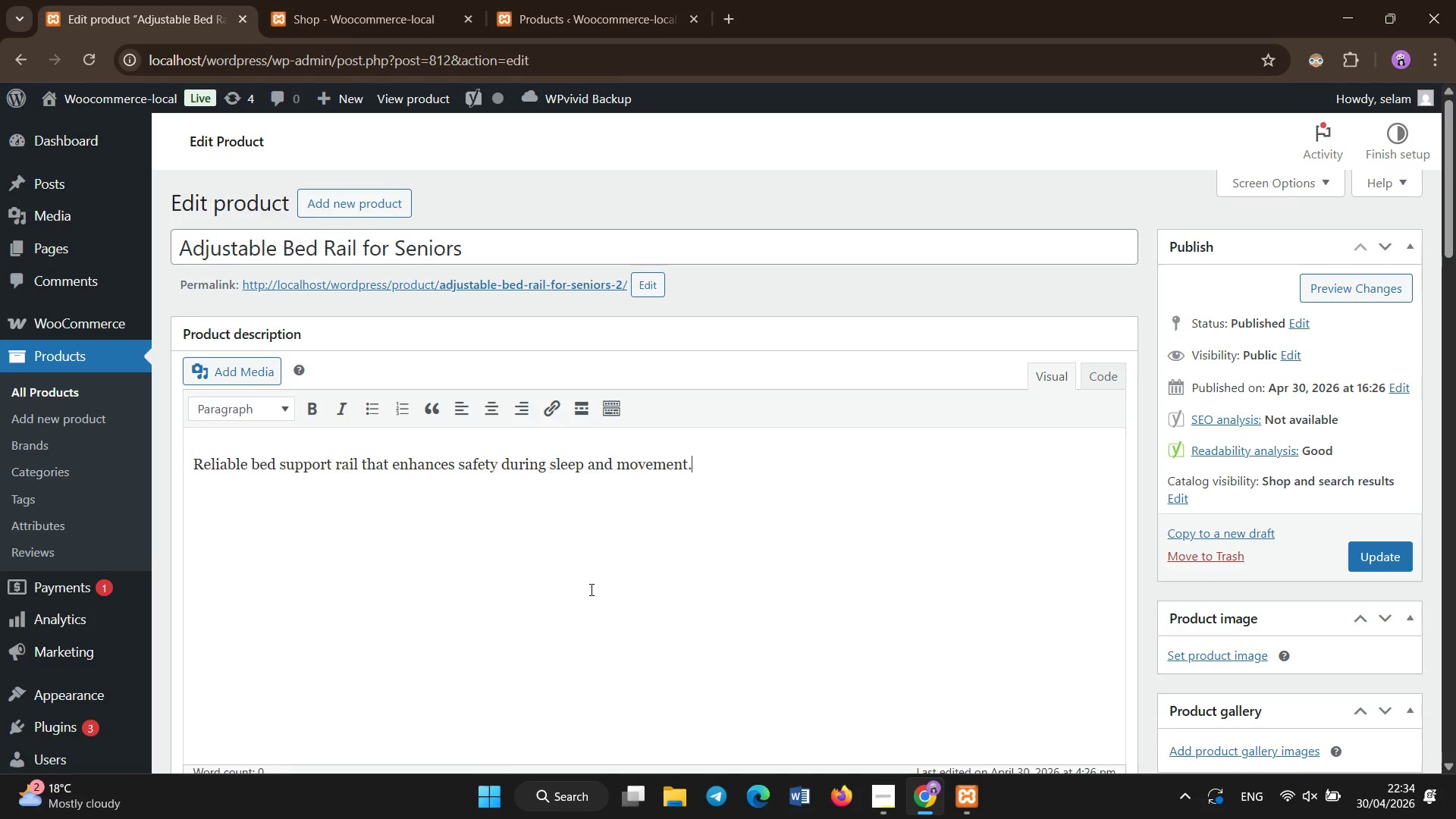 
scroll: coordinate [592, 590], scroll_direction: down, amount: 10.0
 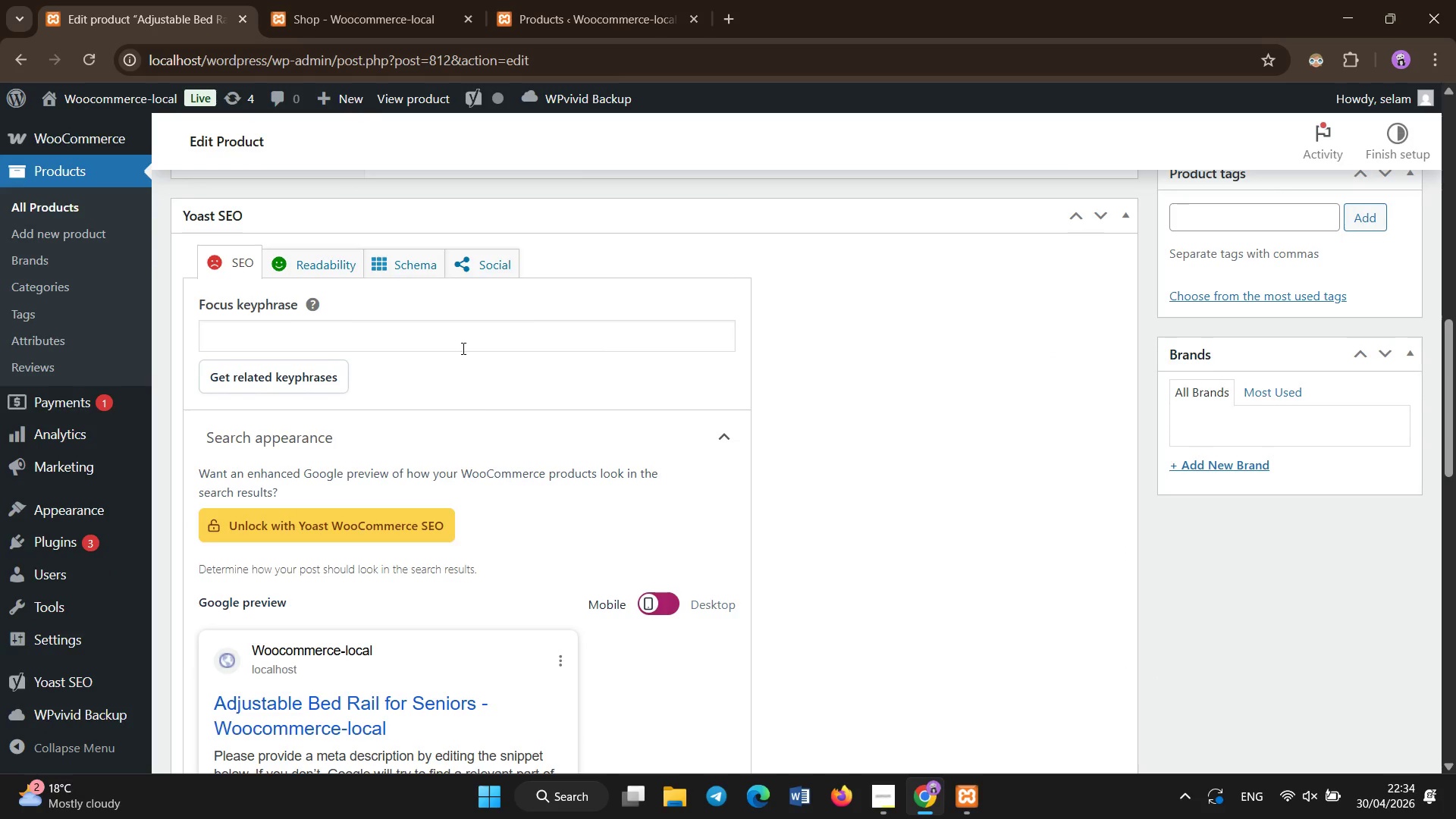 
left_click([463, 340])
 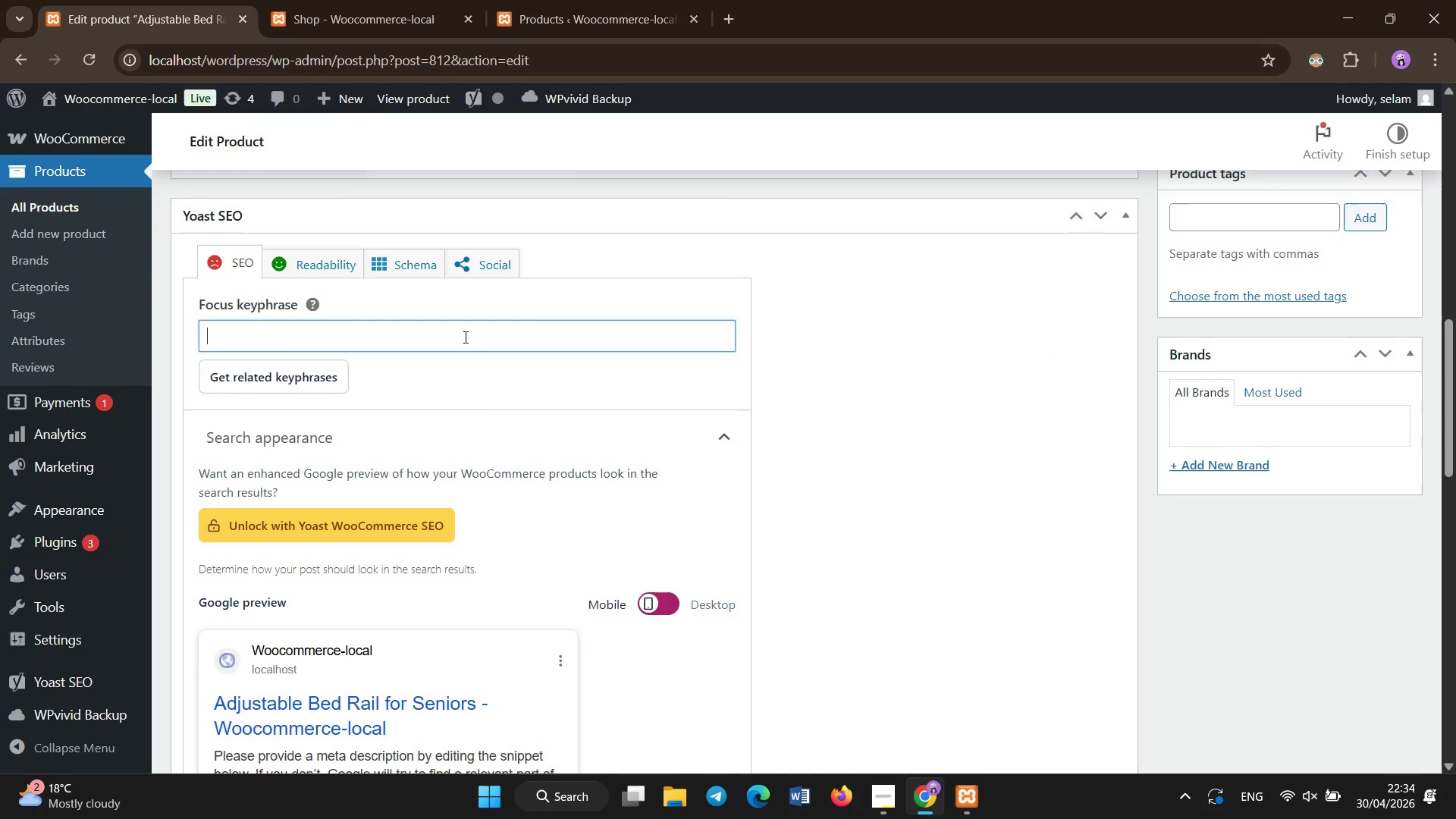 
type(Acc)
key(Backspace)
key(Backspace)
key(Backspace)
type(bed rail fall prevention seniors )
 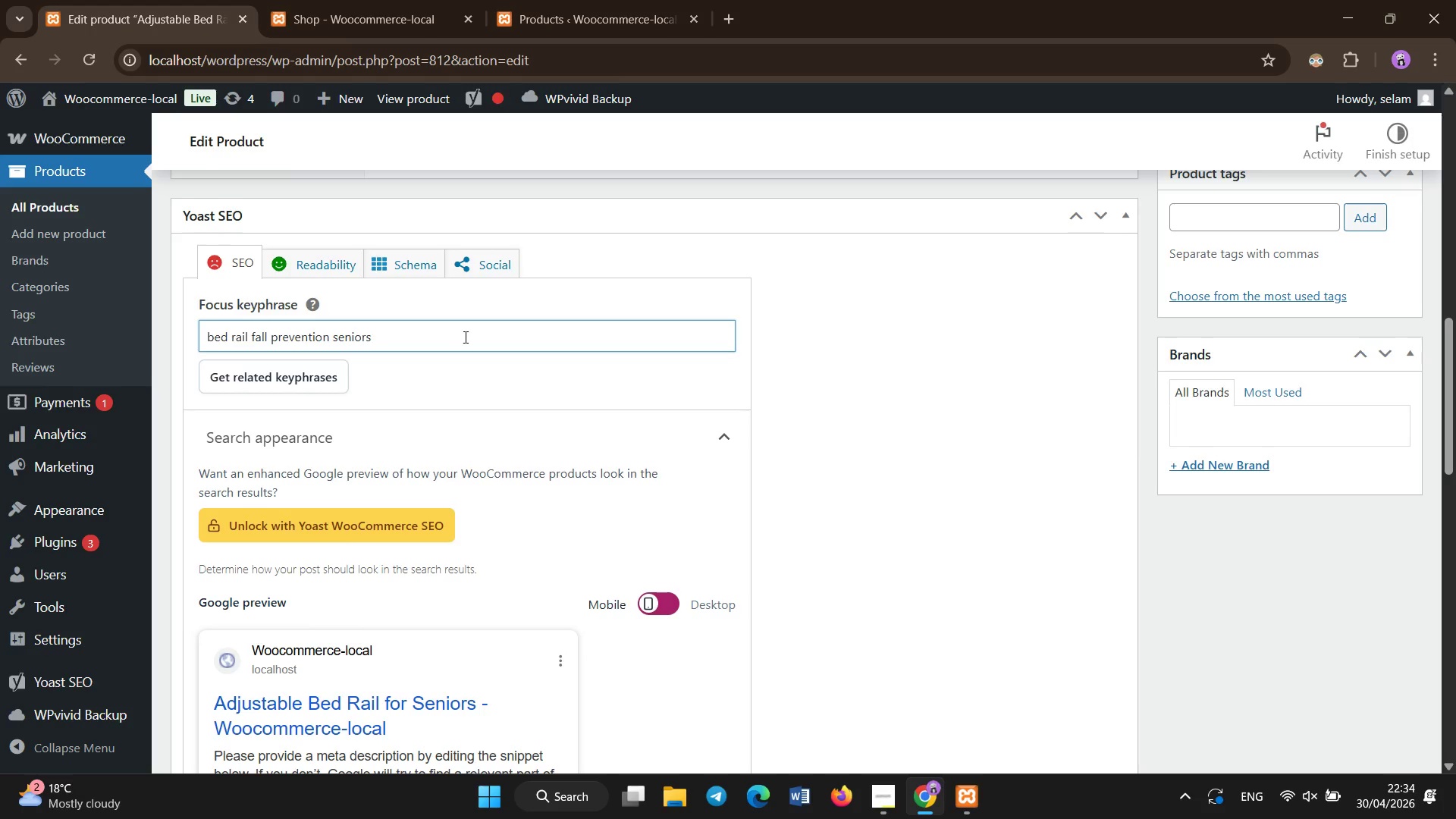 
scroll: coordinate [466, 337], scroll_direction: down, amount: 3.0
 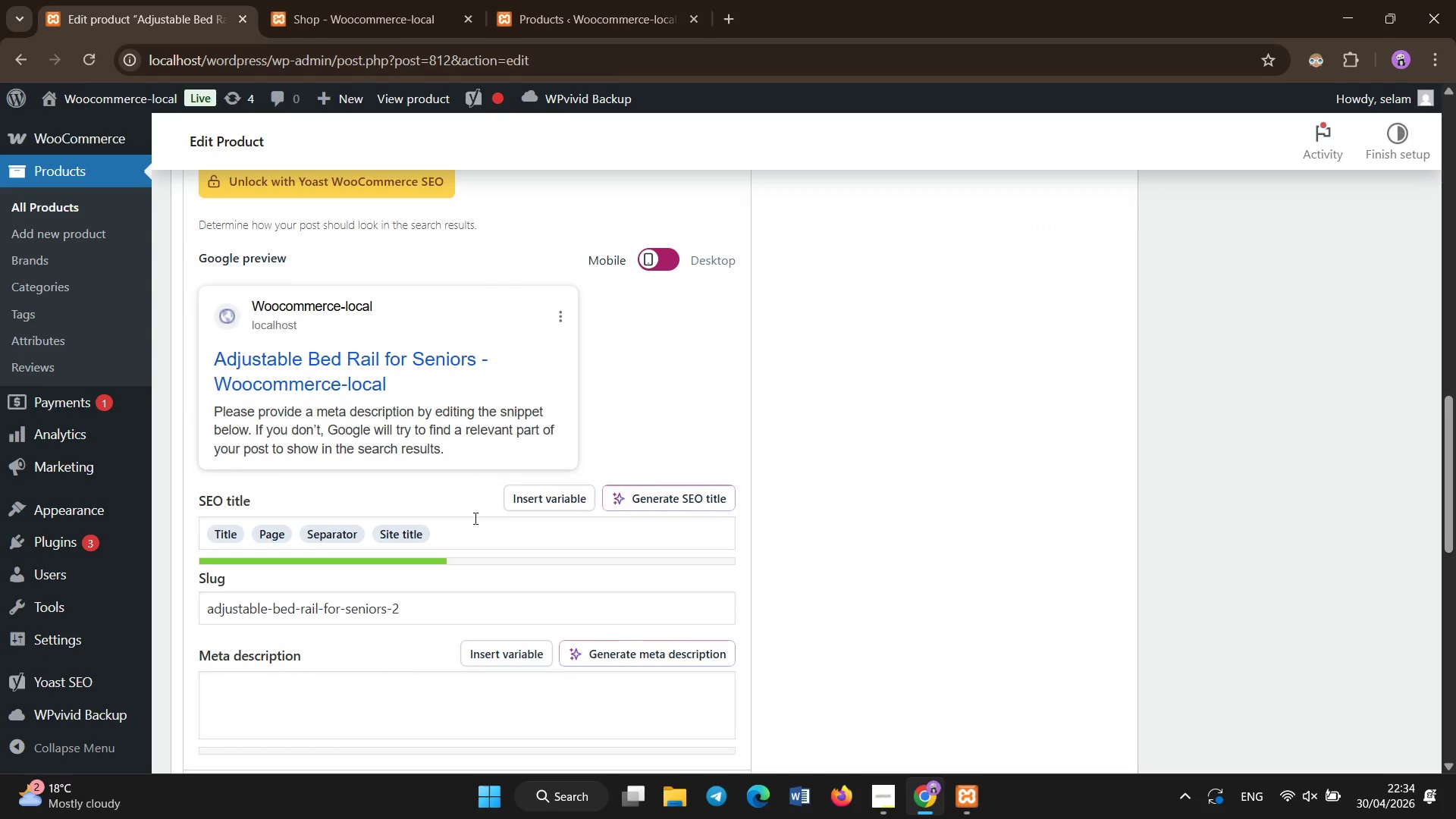 
left_click([480, 535])
 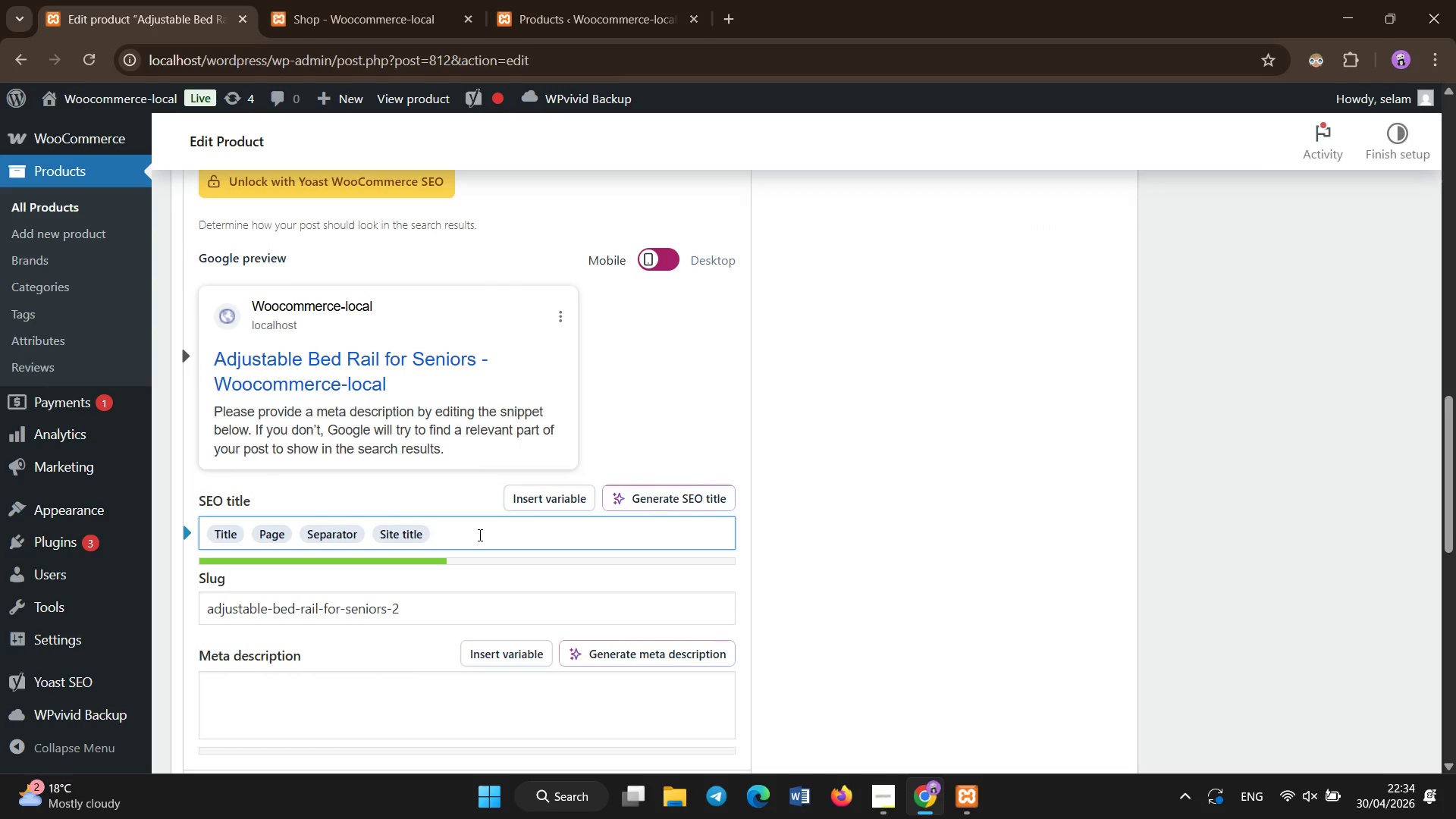 
key(Backspace)
 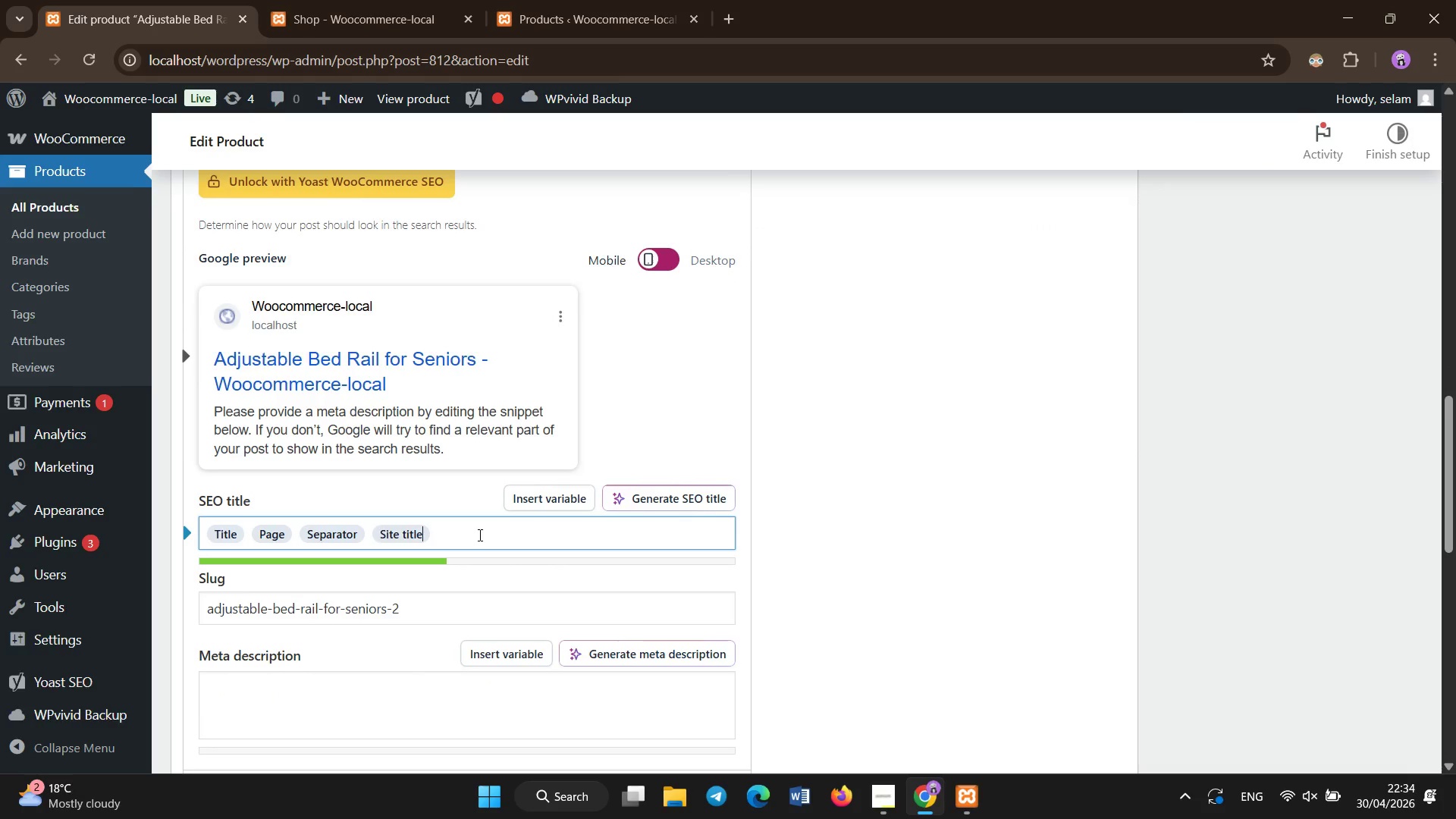 
key(Backspace)
 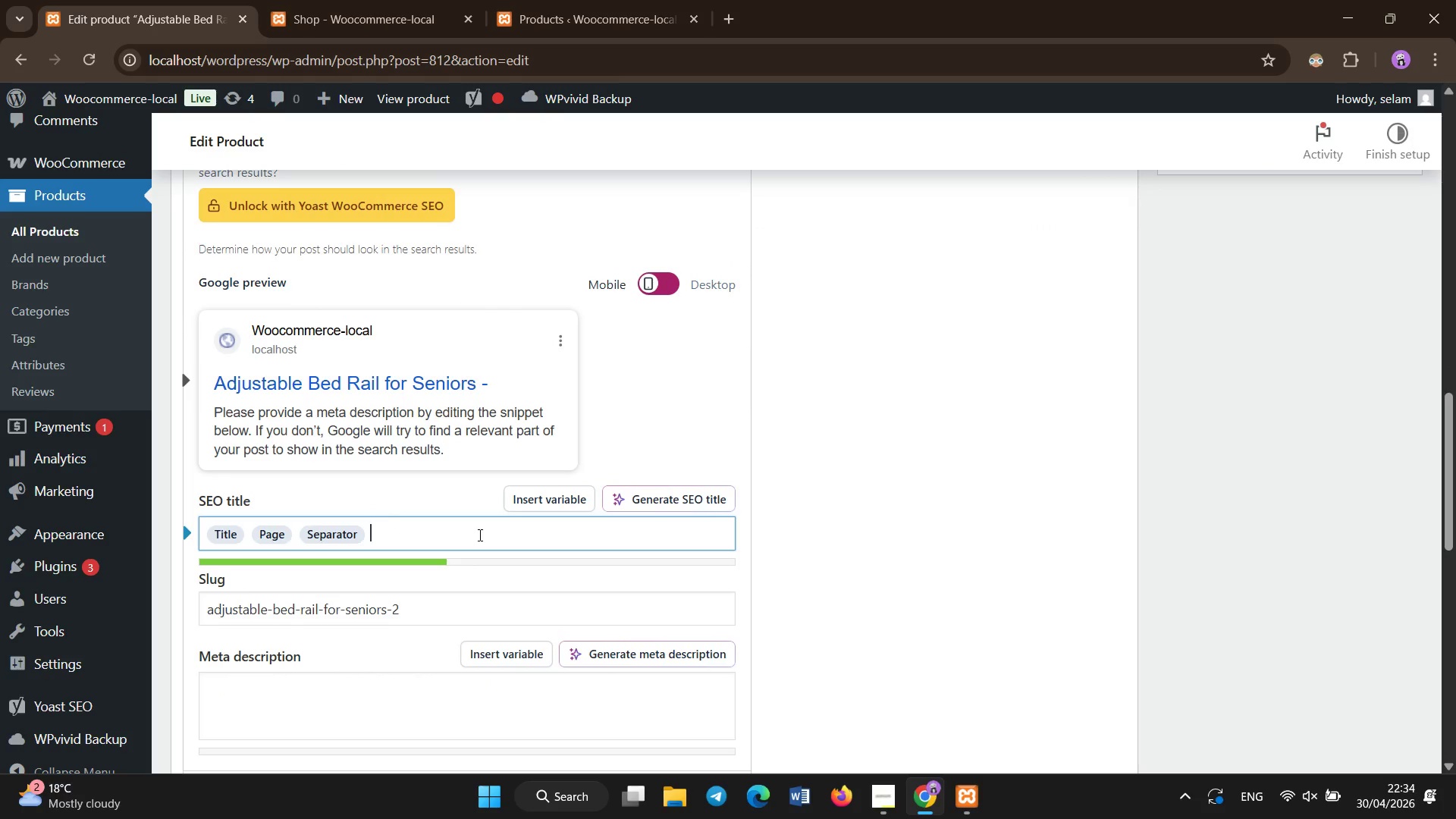 
key(Backspace)
 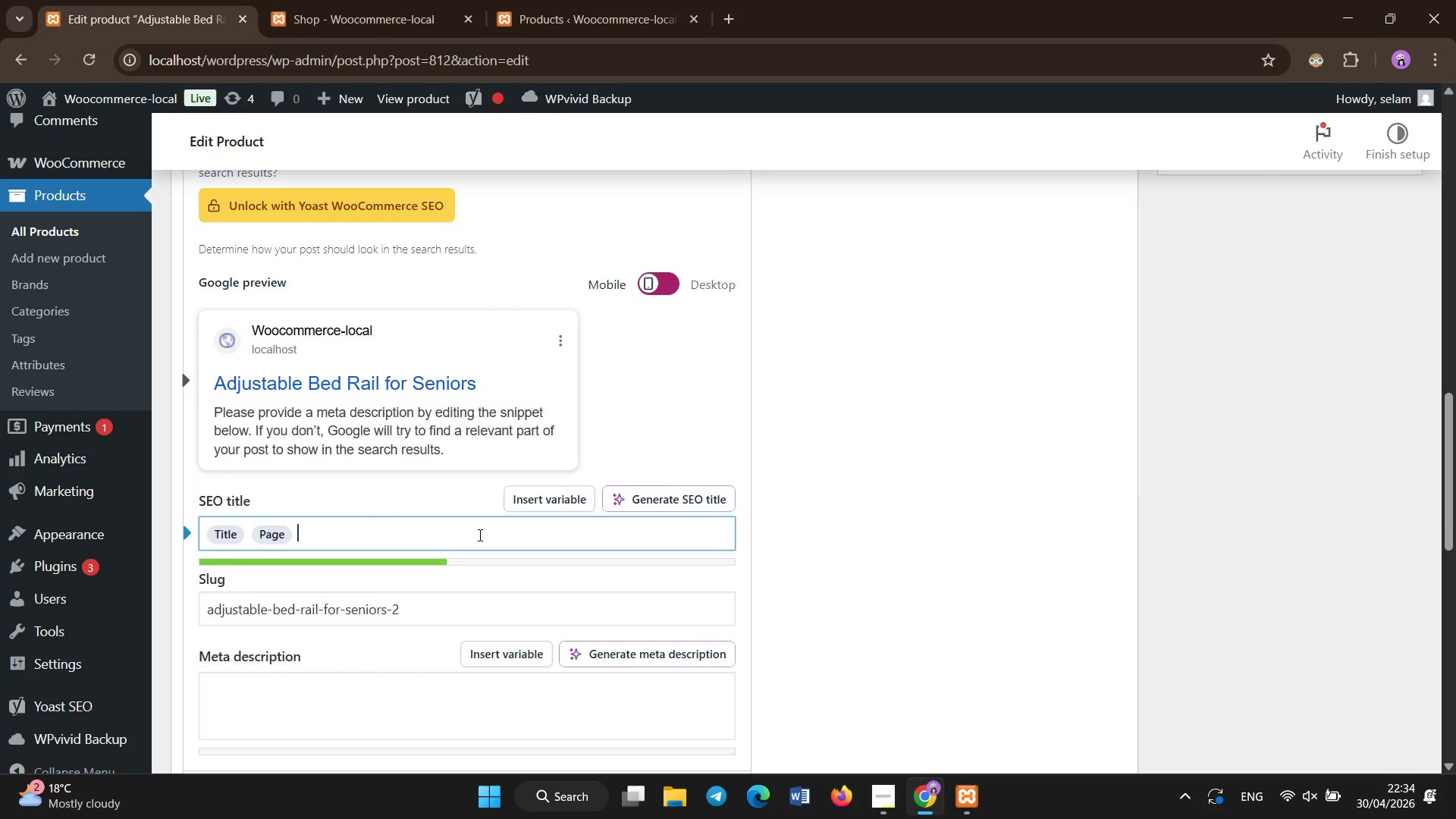 
key(Backspace)
 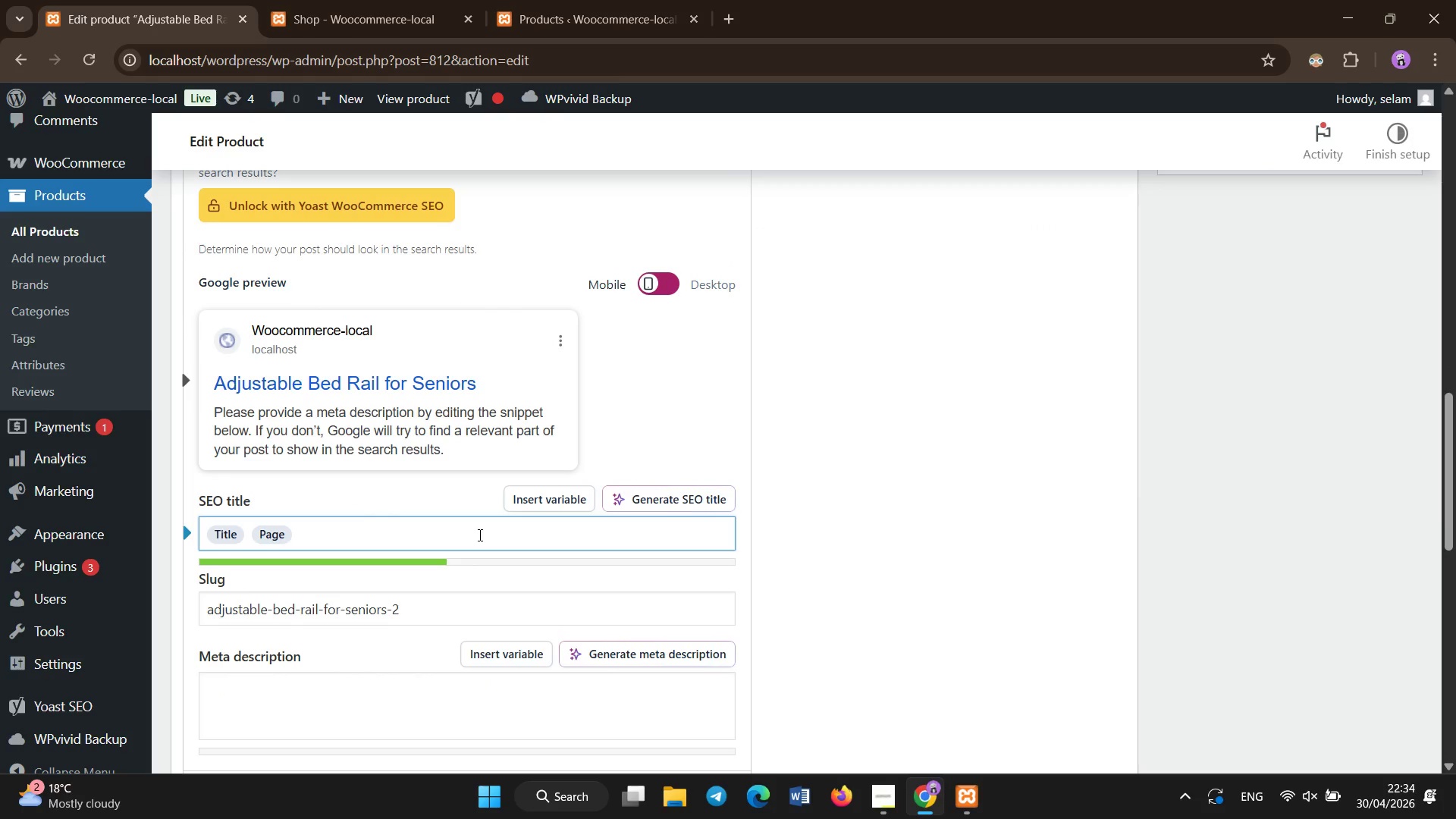 
left_click([457, 496])
 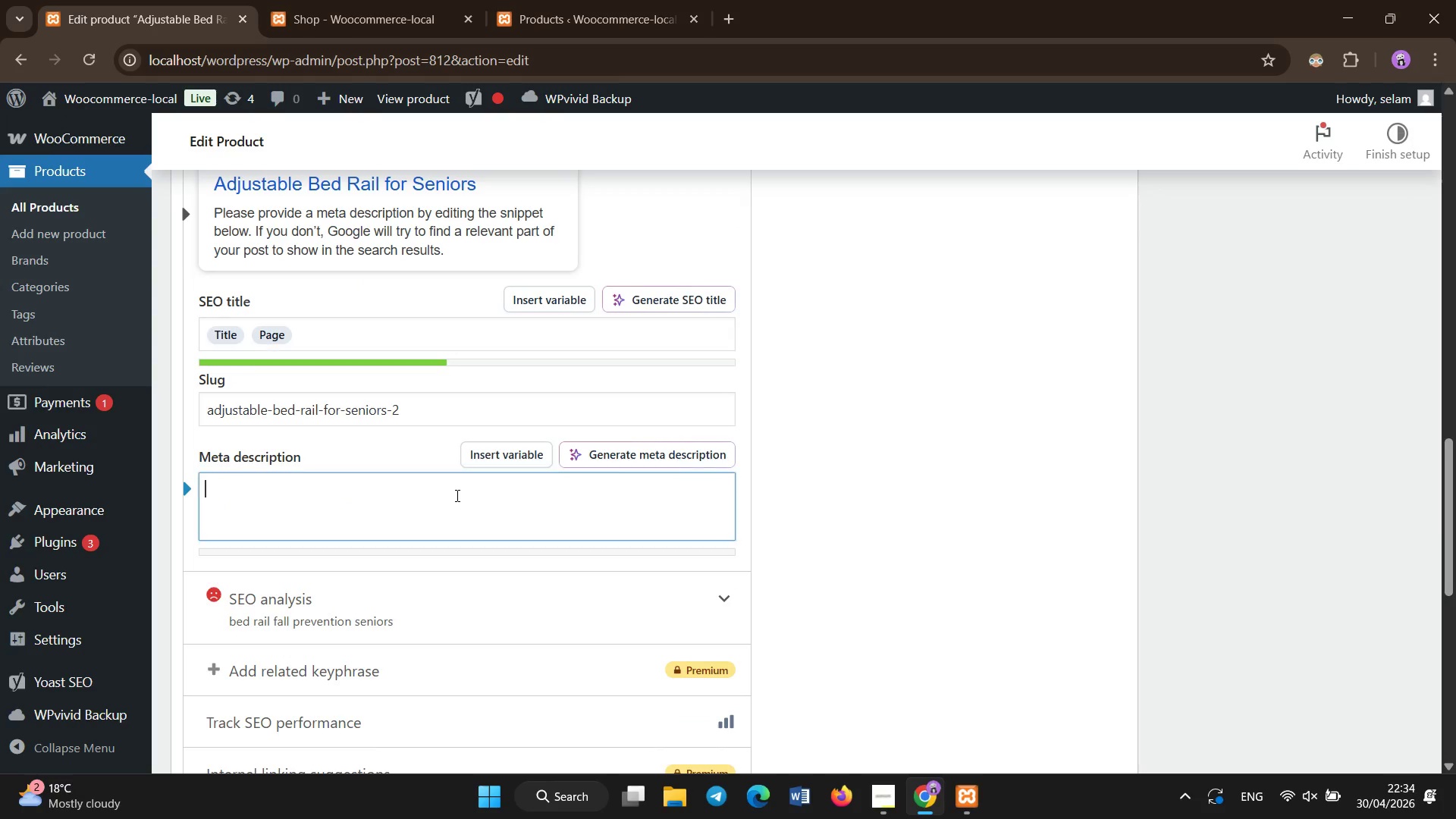 
scroll: coordinate [480, 535], scroll_direction: down, amount: 2.0
 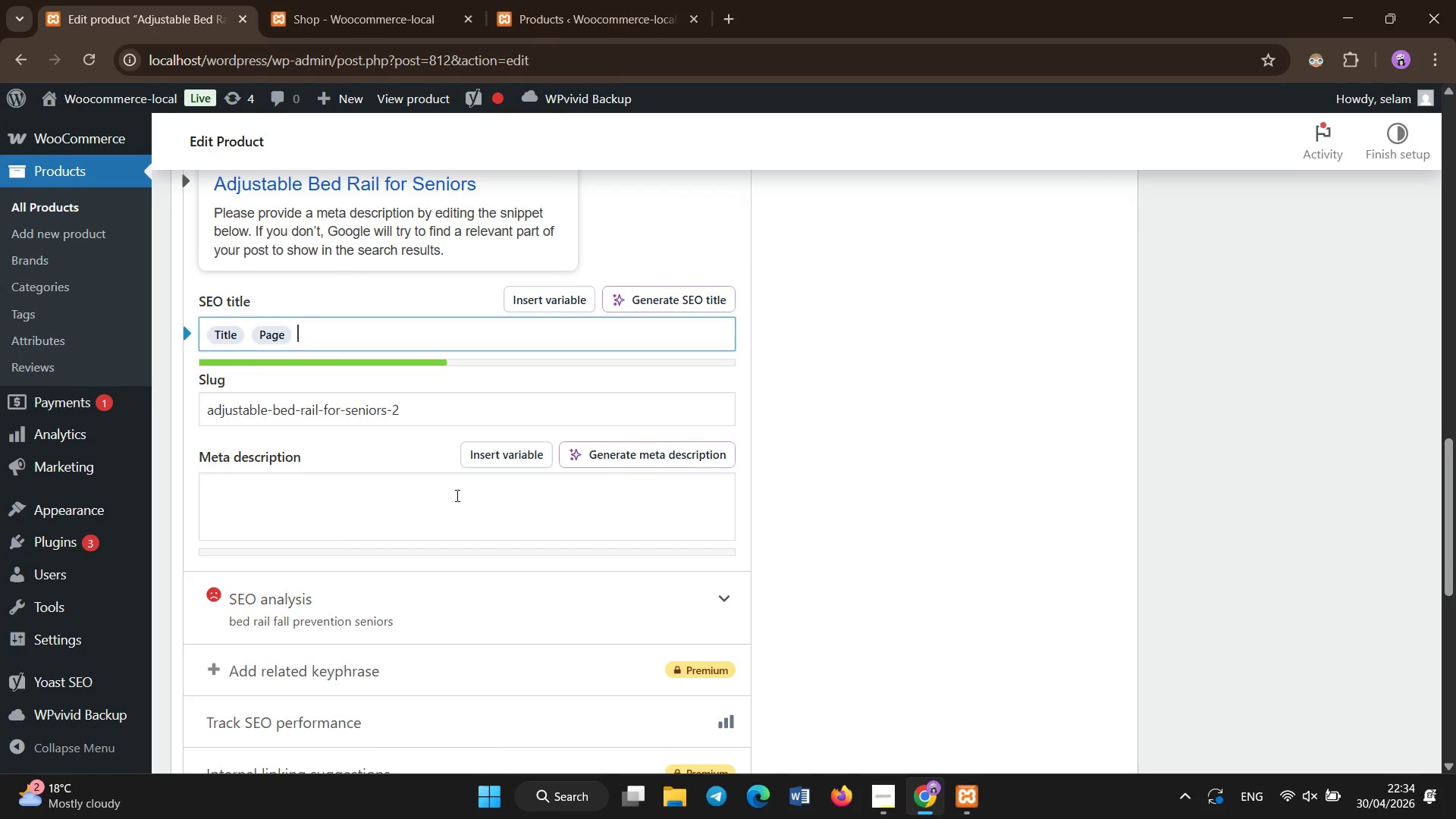 
type(Accessibi)
key(Backspace)
key(Backspace)
key(Backspace)
key(Backspace)
type(sibility-focused bed rail designed for aging-in-place safety, providing stable support and reducing fall risks.)
 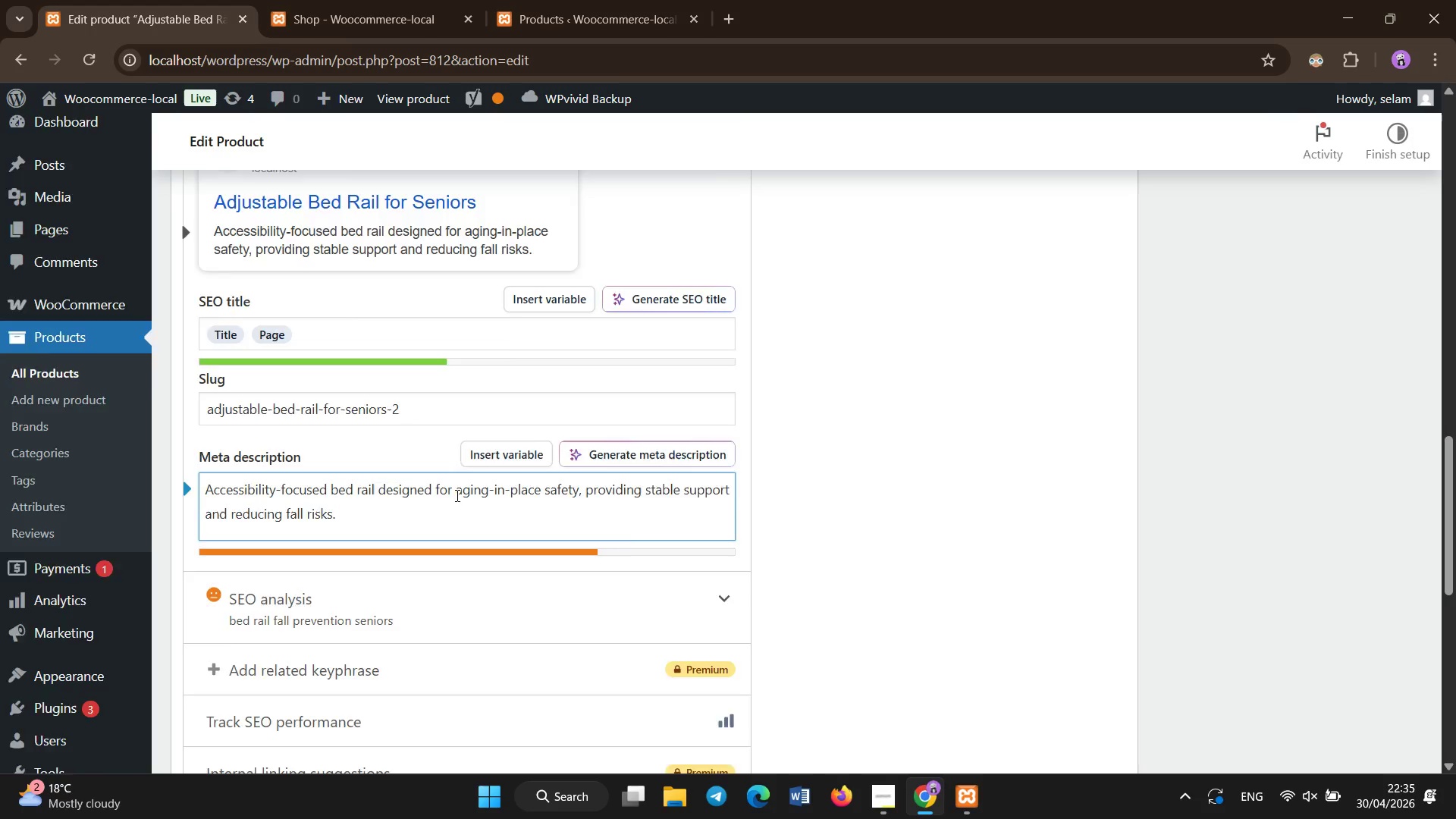 
scroll: coordinate [485, 383], scroll_direction: up, amount: 10.0
 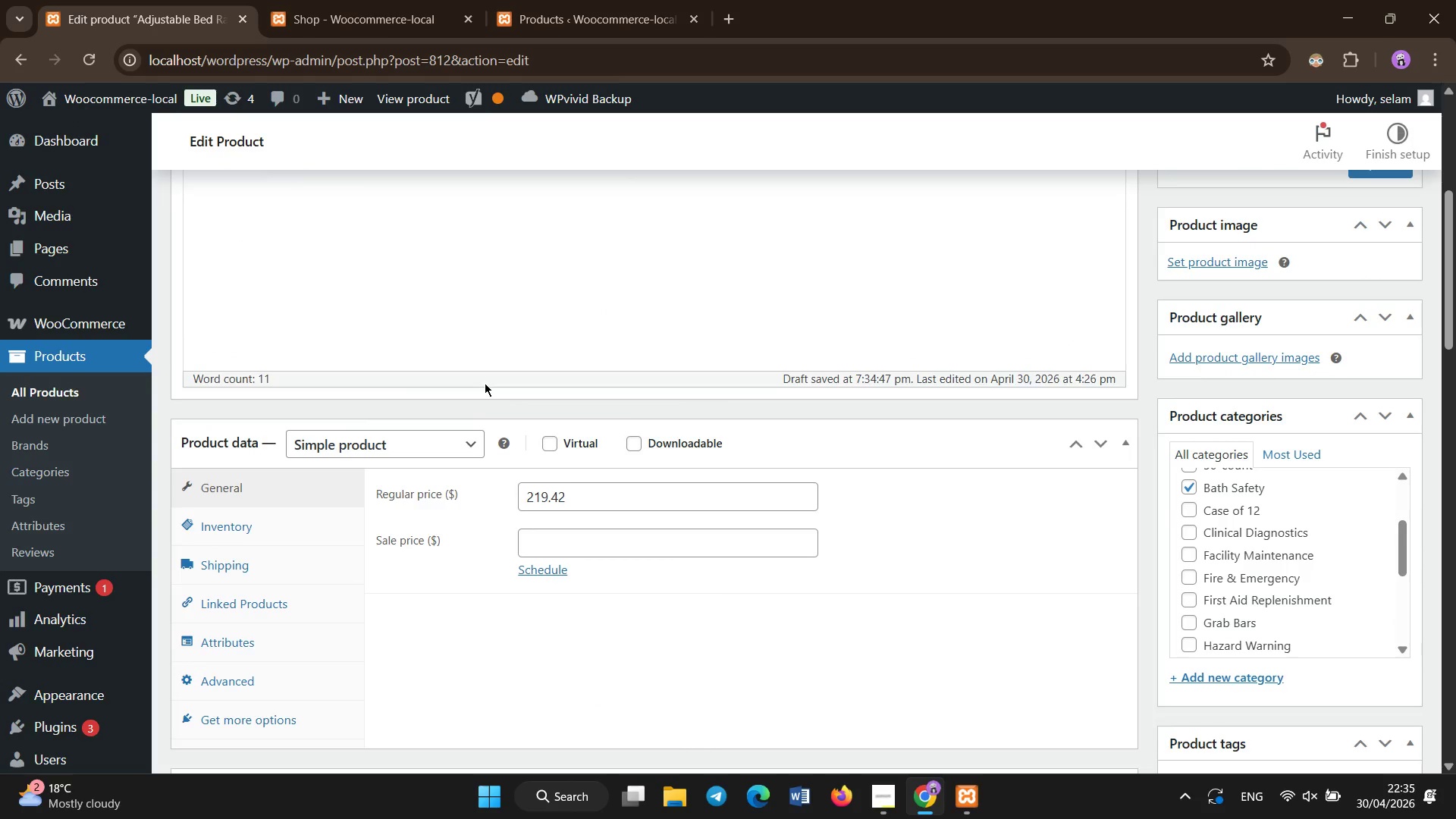 
scroll: coordinate [485, 383], scroll_direction: none, amount: 0.0
 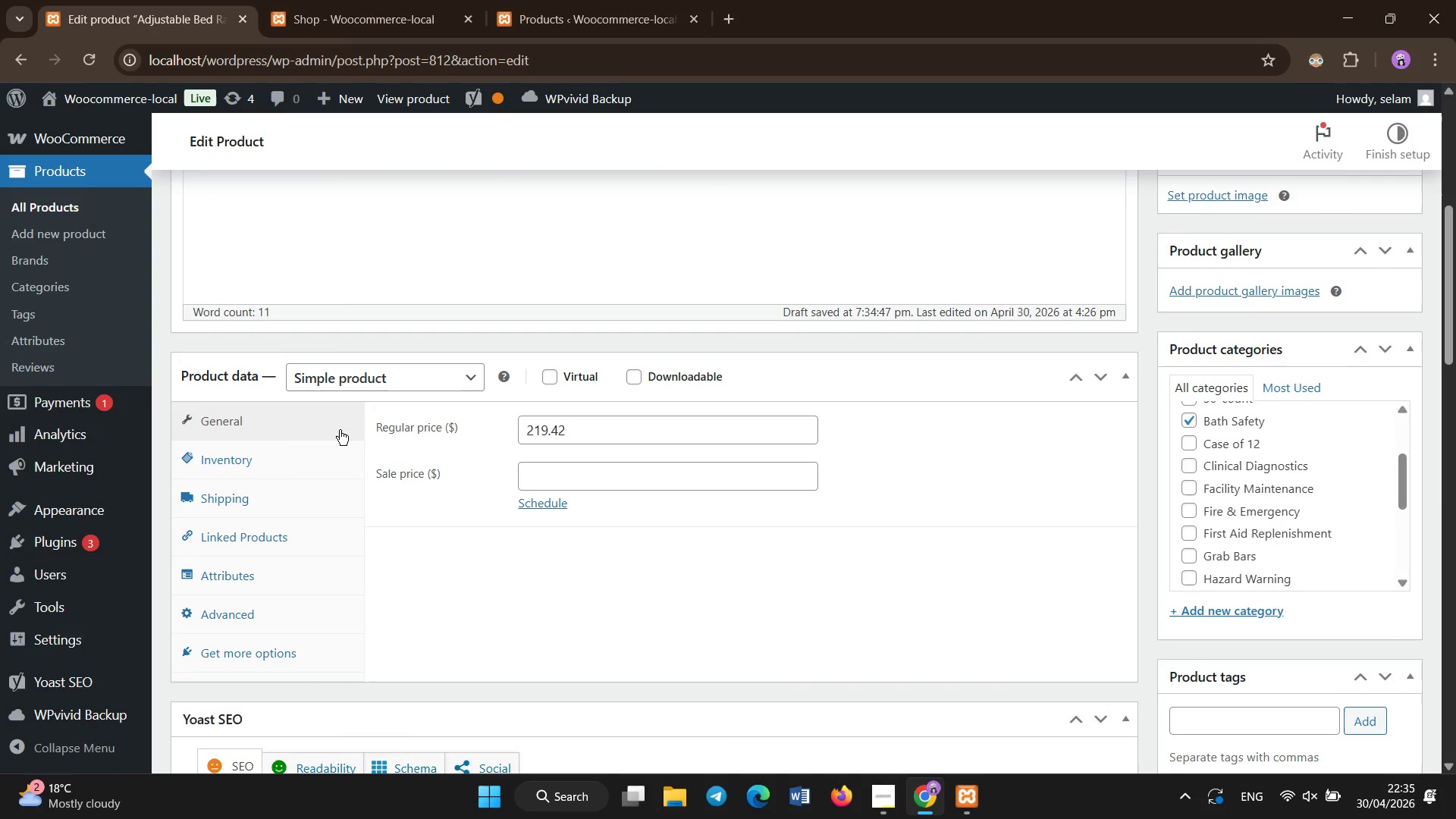 
left_click([324, 450])
 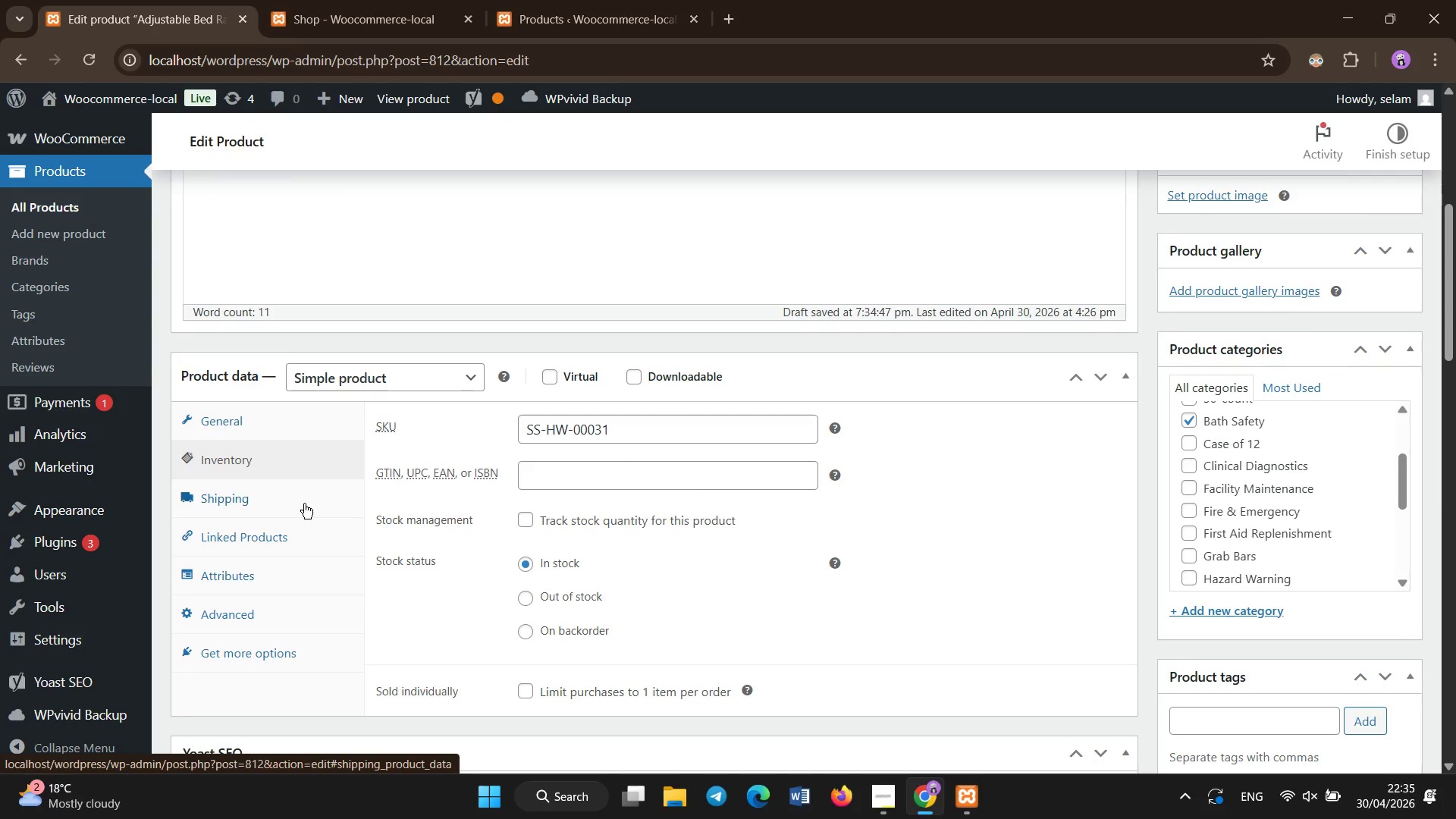 
left_click([304, 504])
 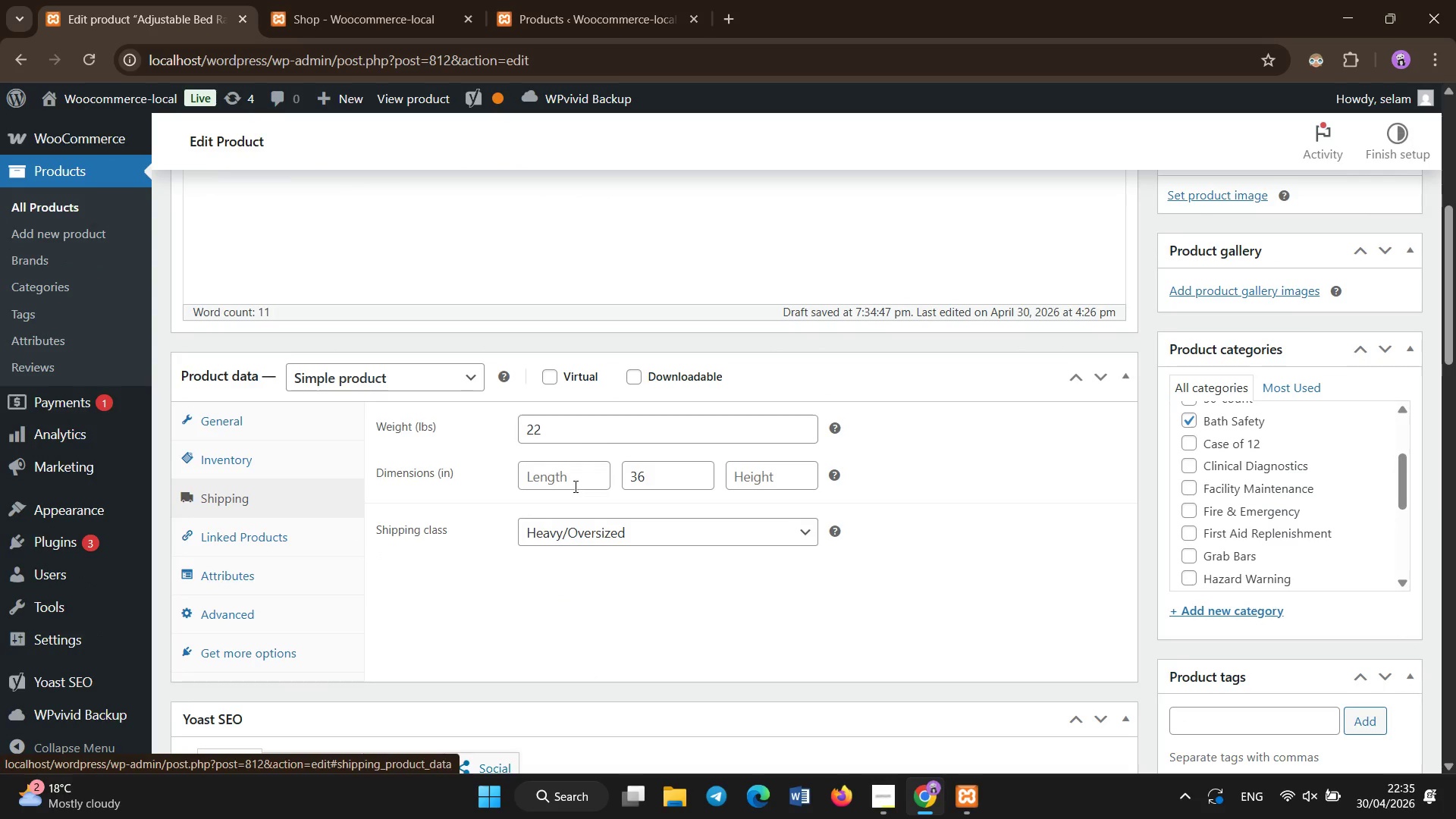 
left_click([563, 477])
 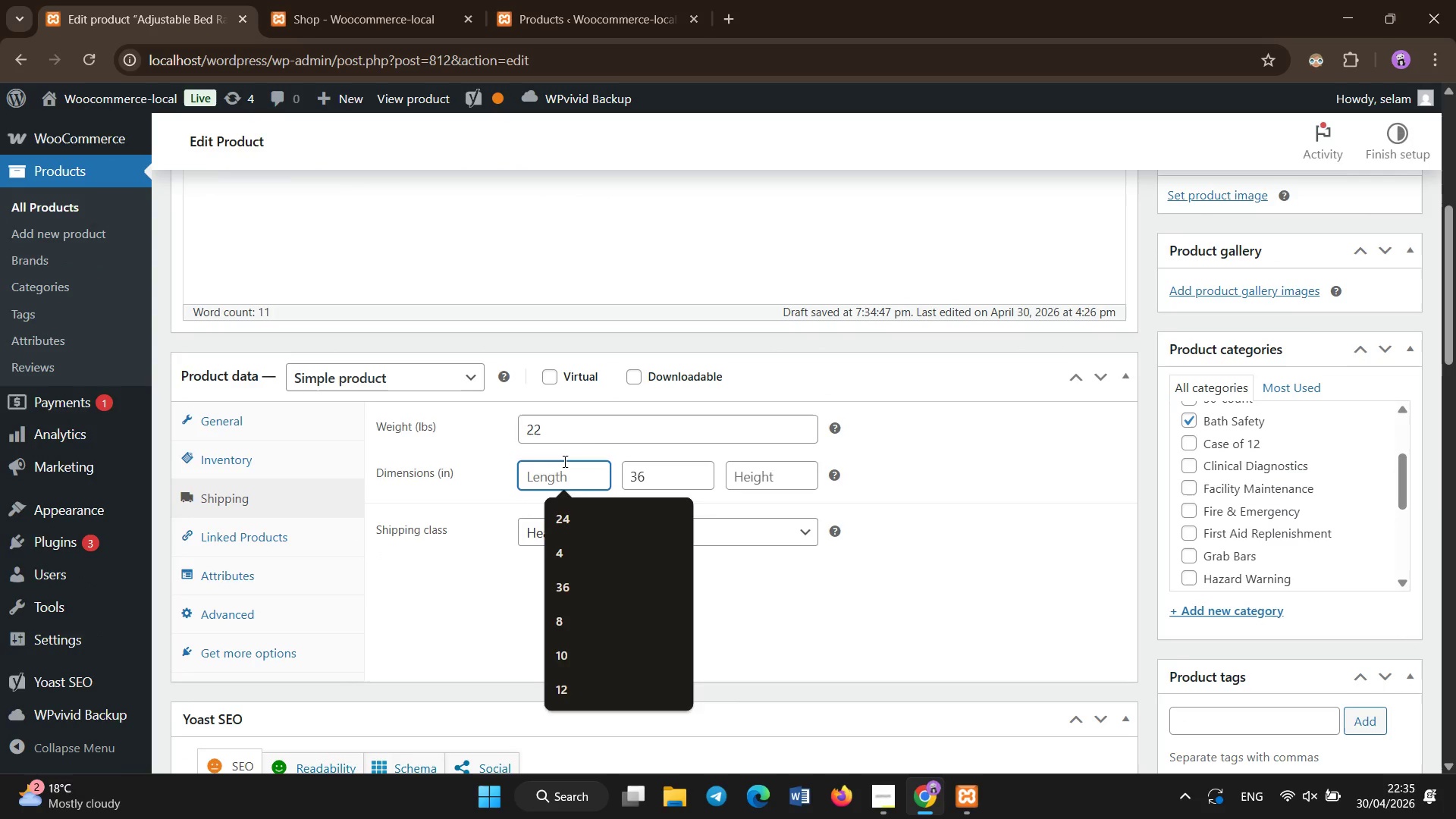 
key(Numpad3)
 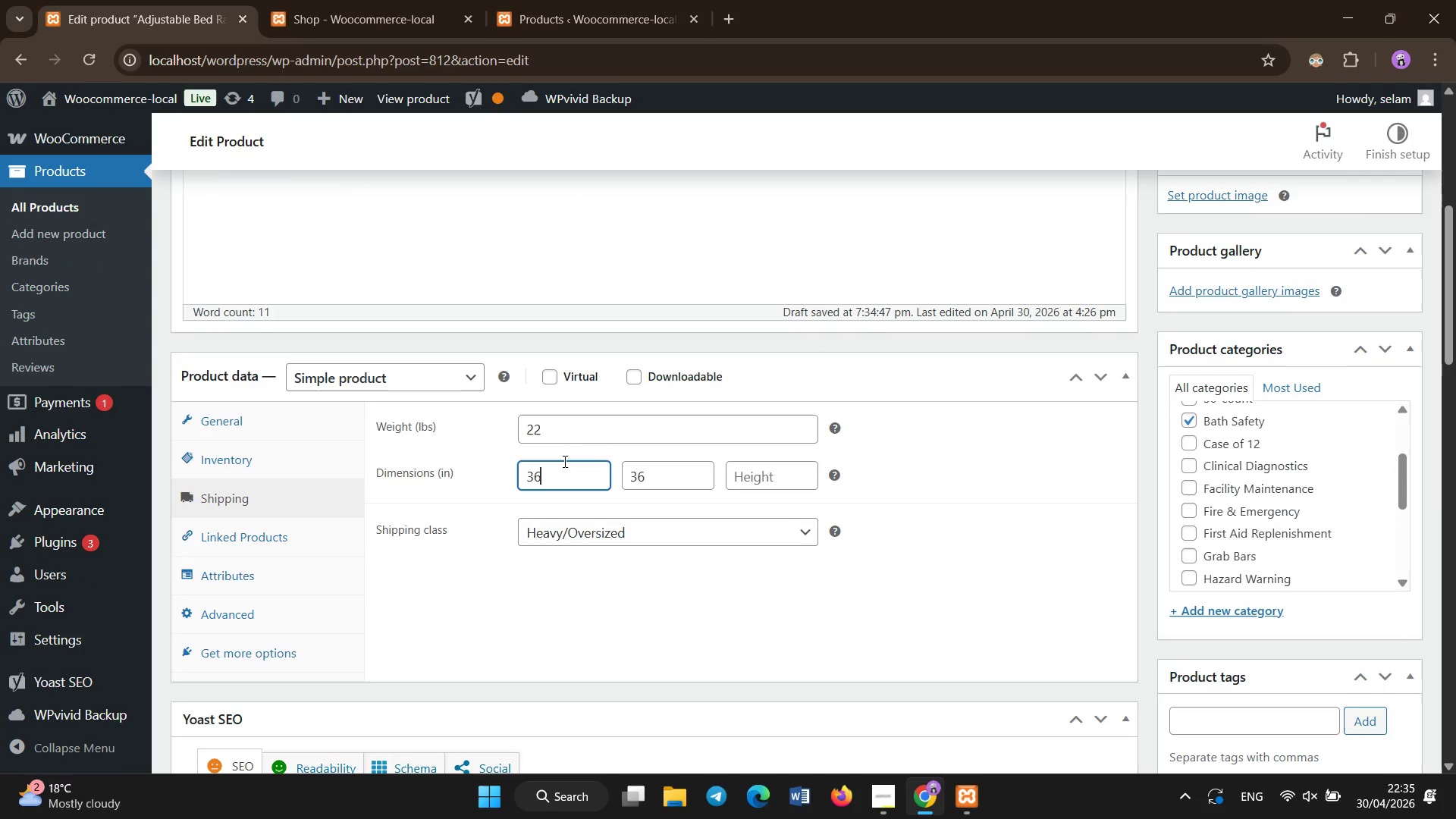 
key(Numpad6)
 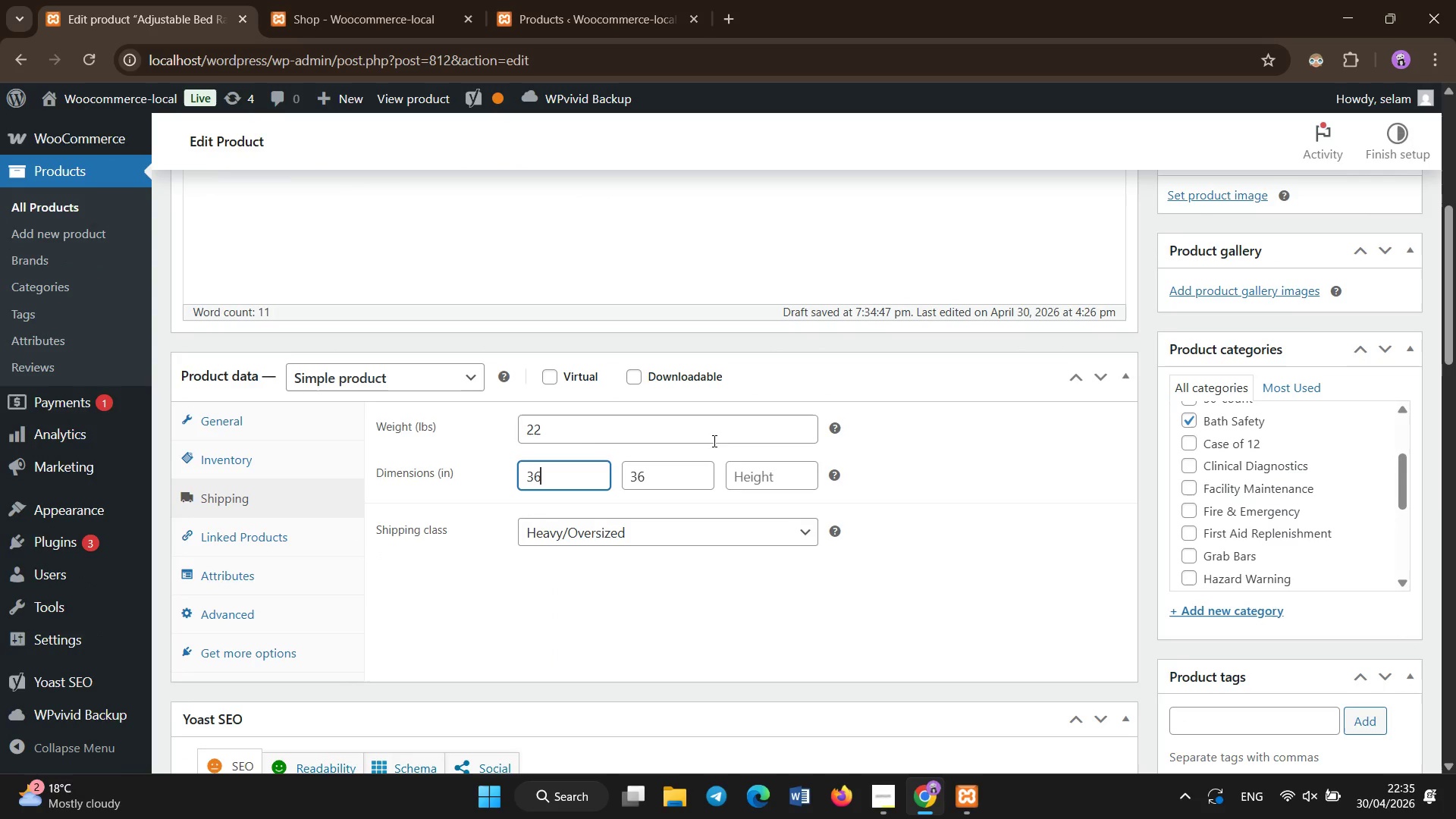 
left_click([663, 462])
 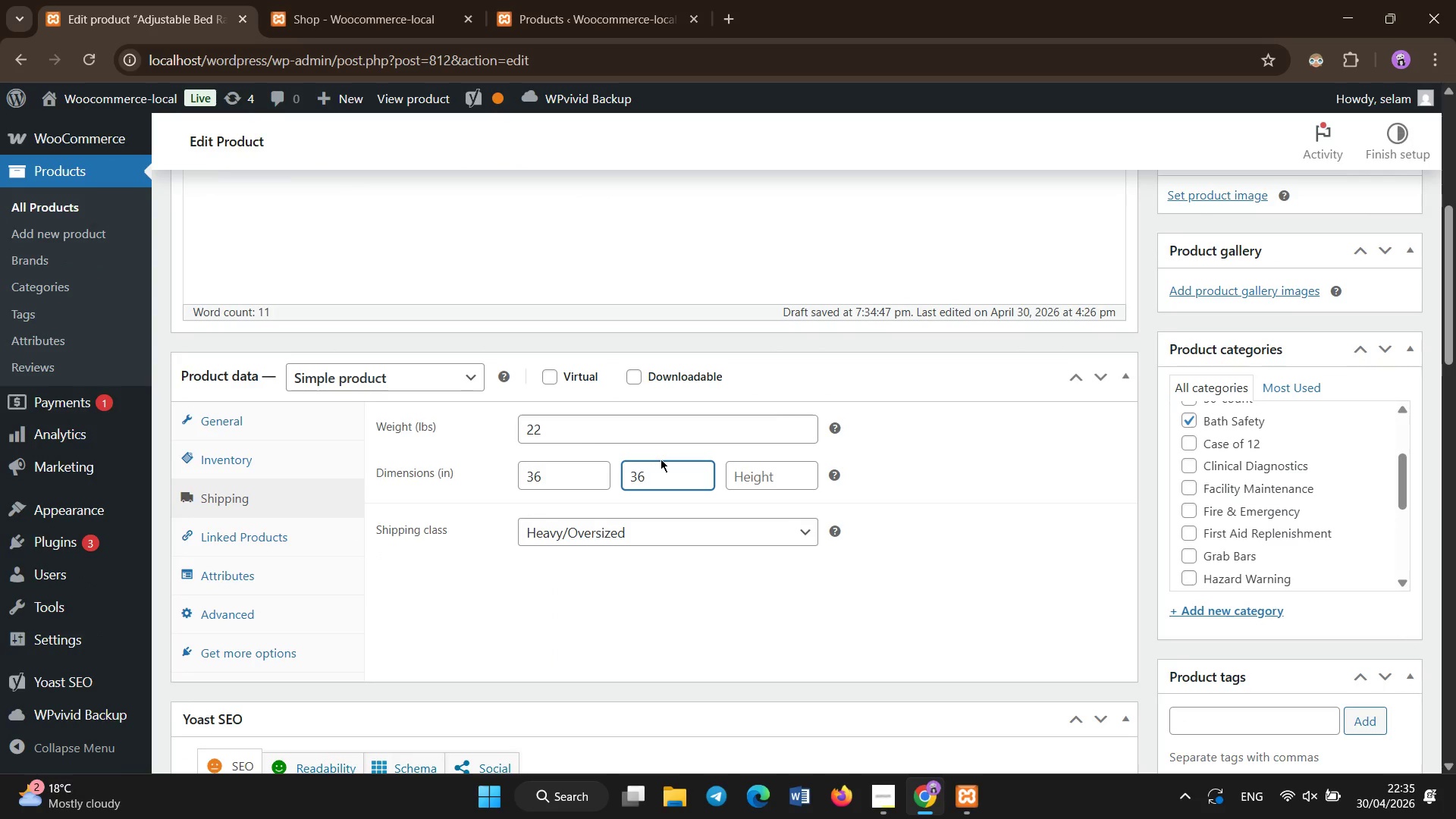 
key(Backspace)
 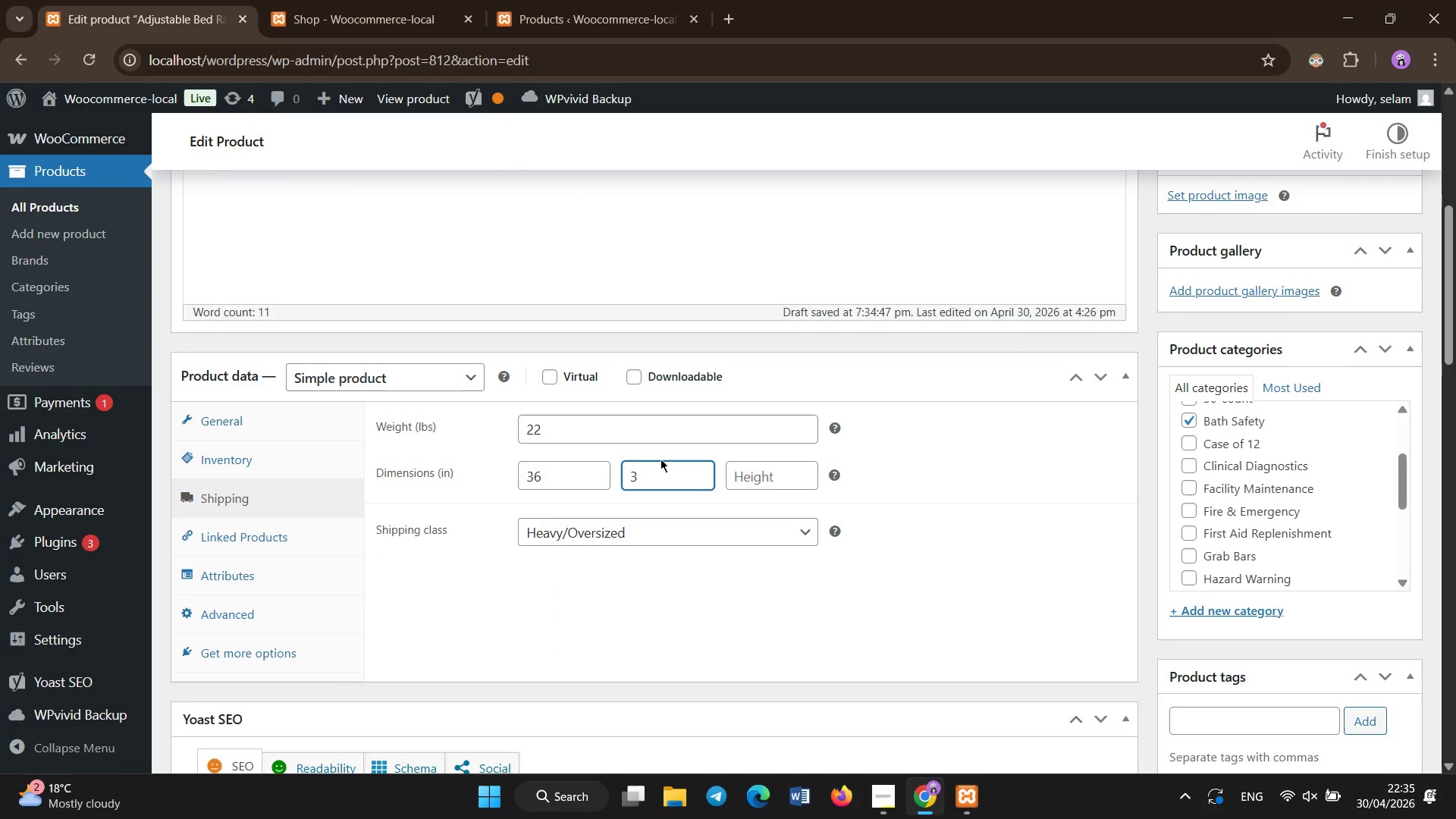 
key(Backspace)
 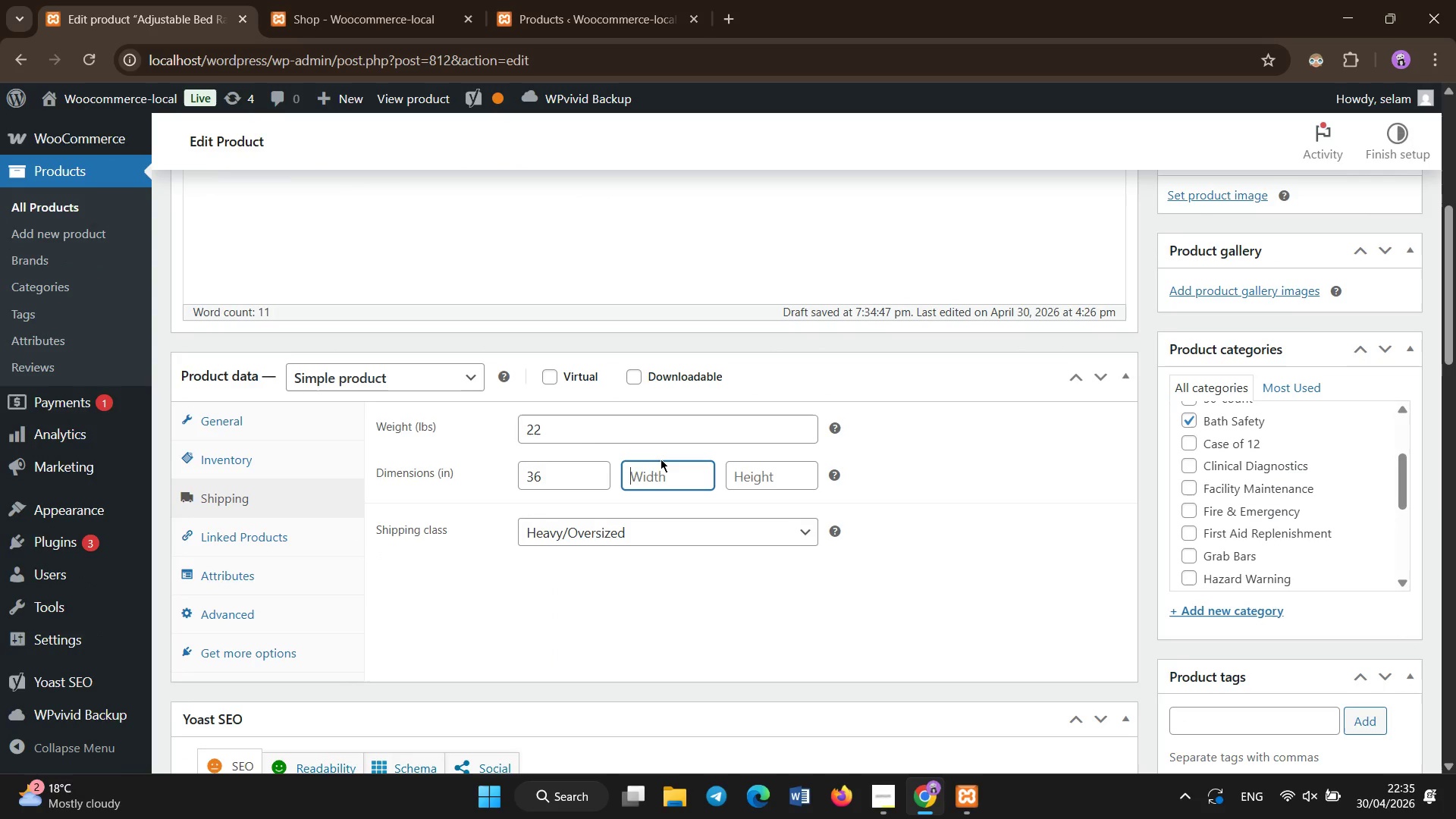 
key(Numpad6)
 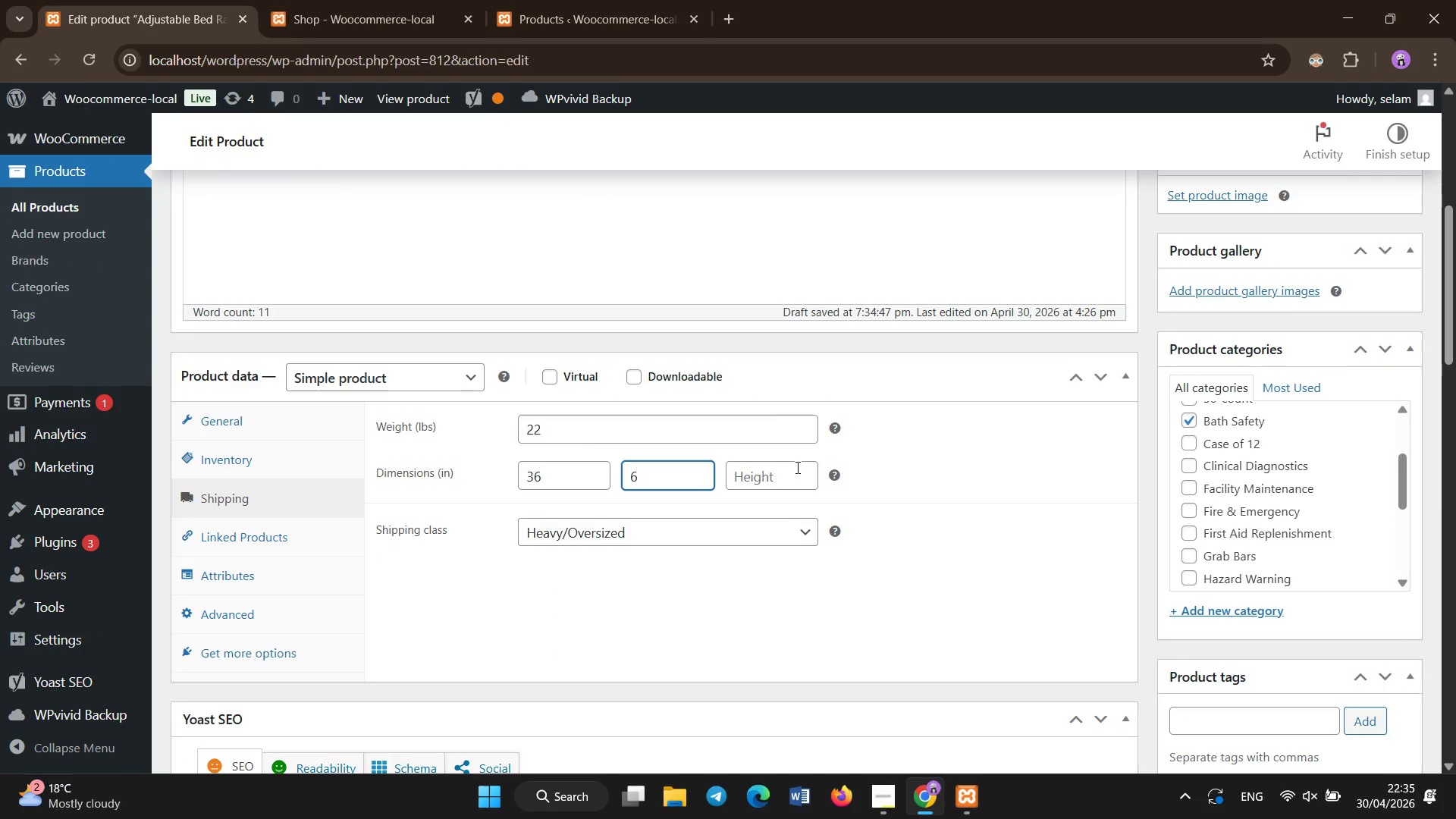 
left_click([799, 468])
 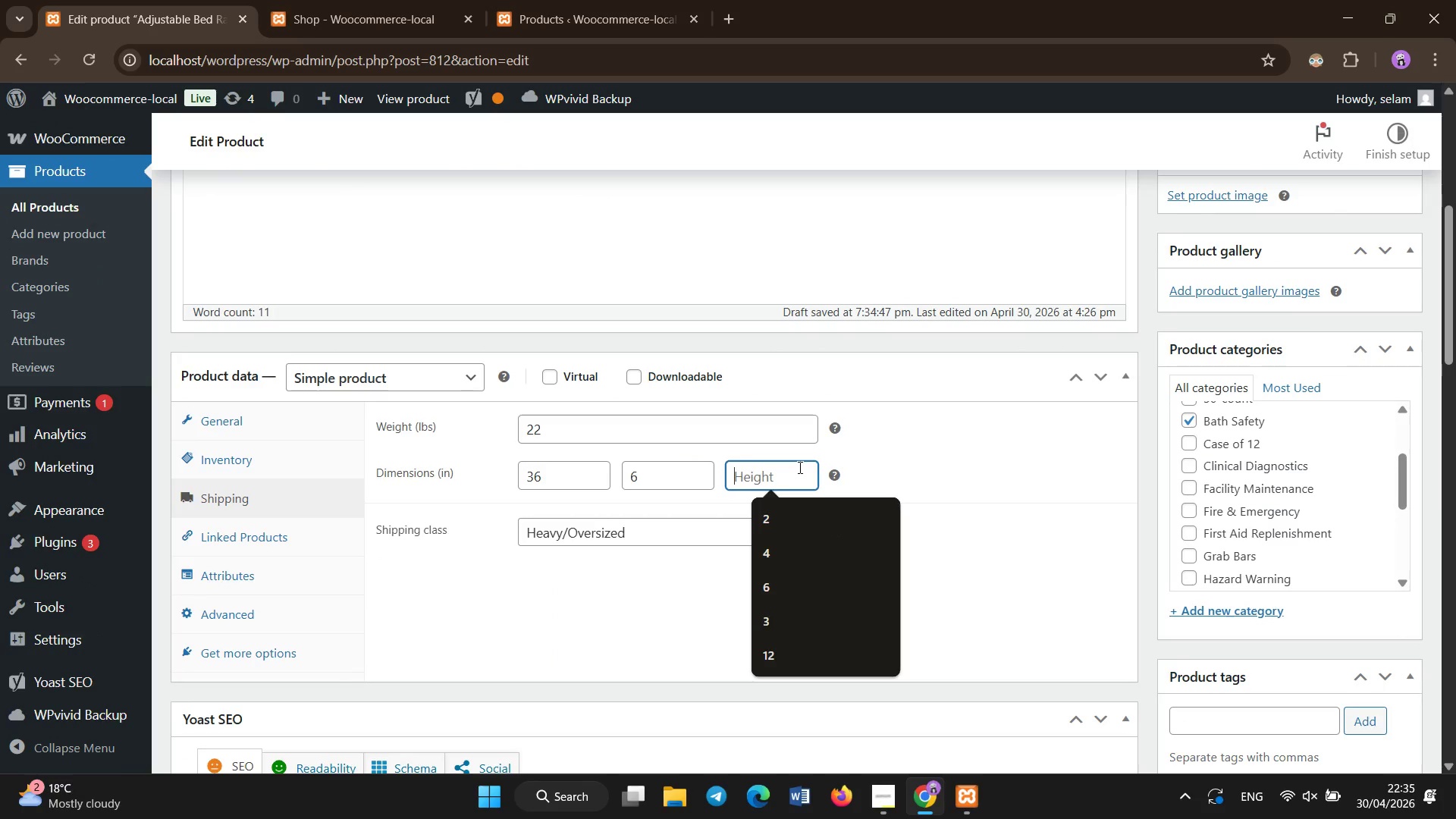 
key(Numpad6)
 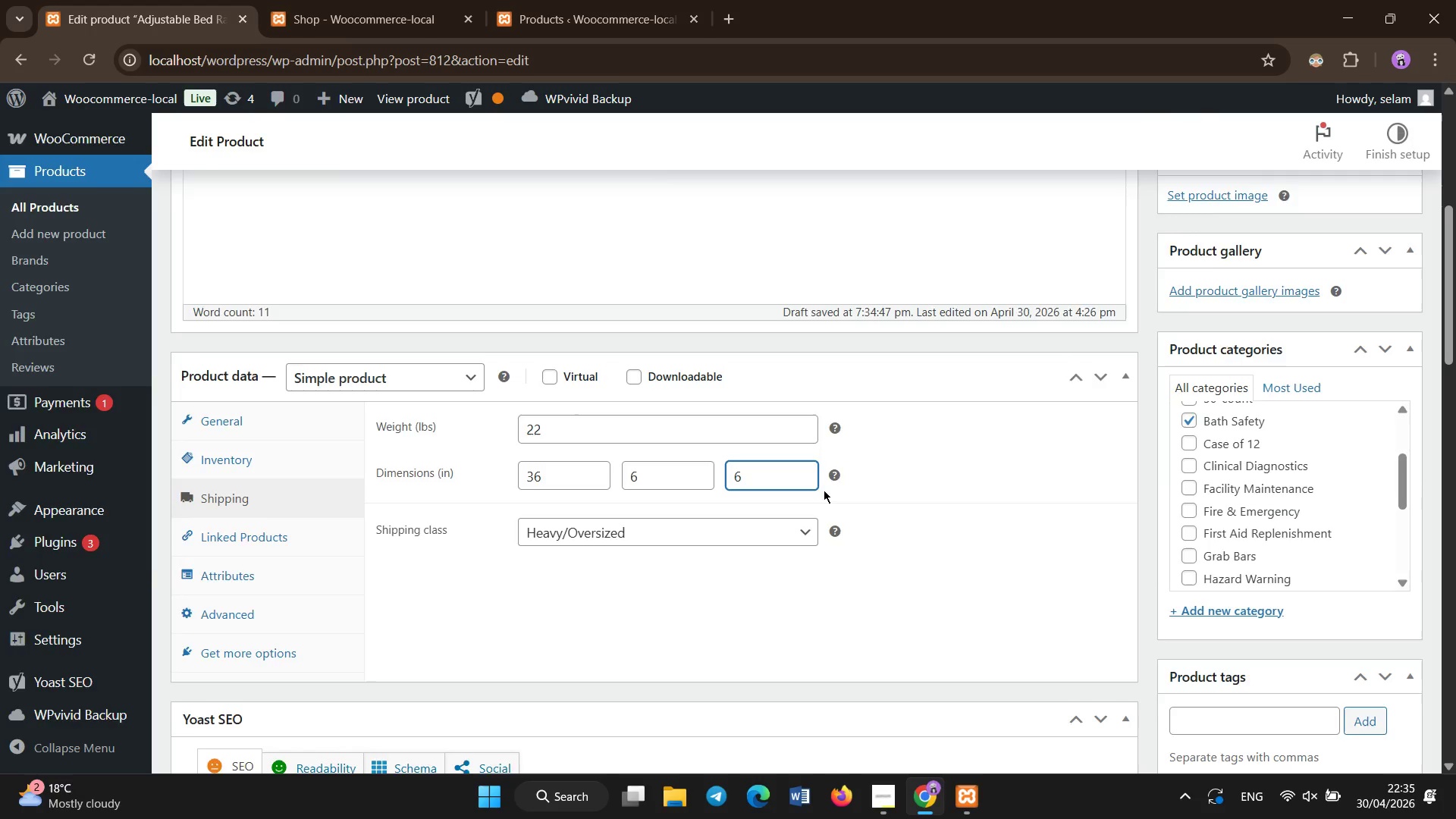 
scroll: coordinate [829, 496], scroll_direction: up, amount: 9.0
 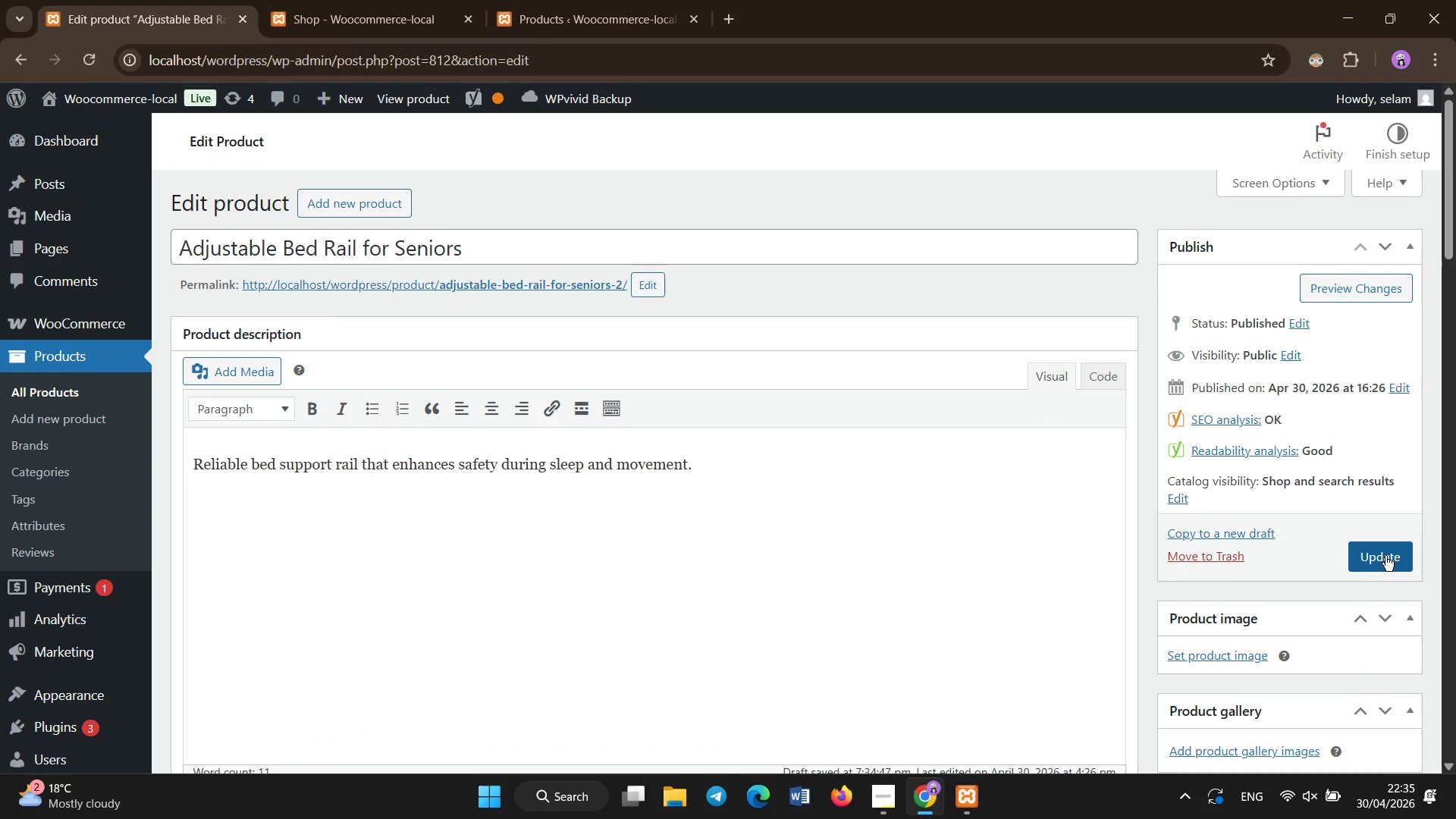 
left_click([1387, 556])
 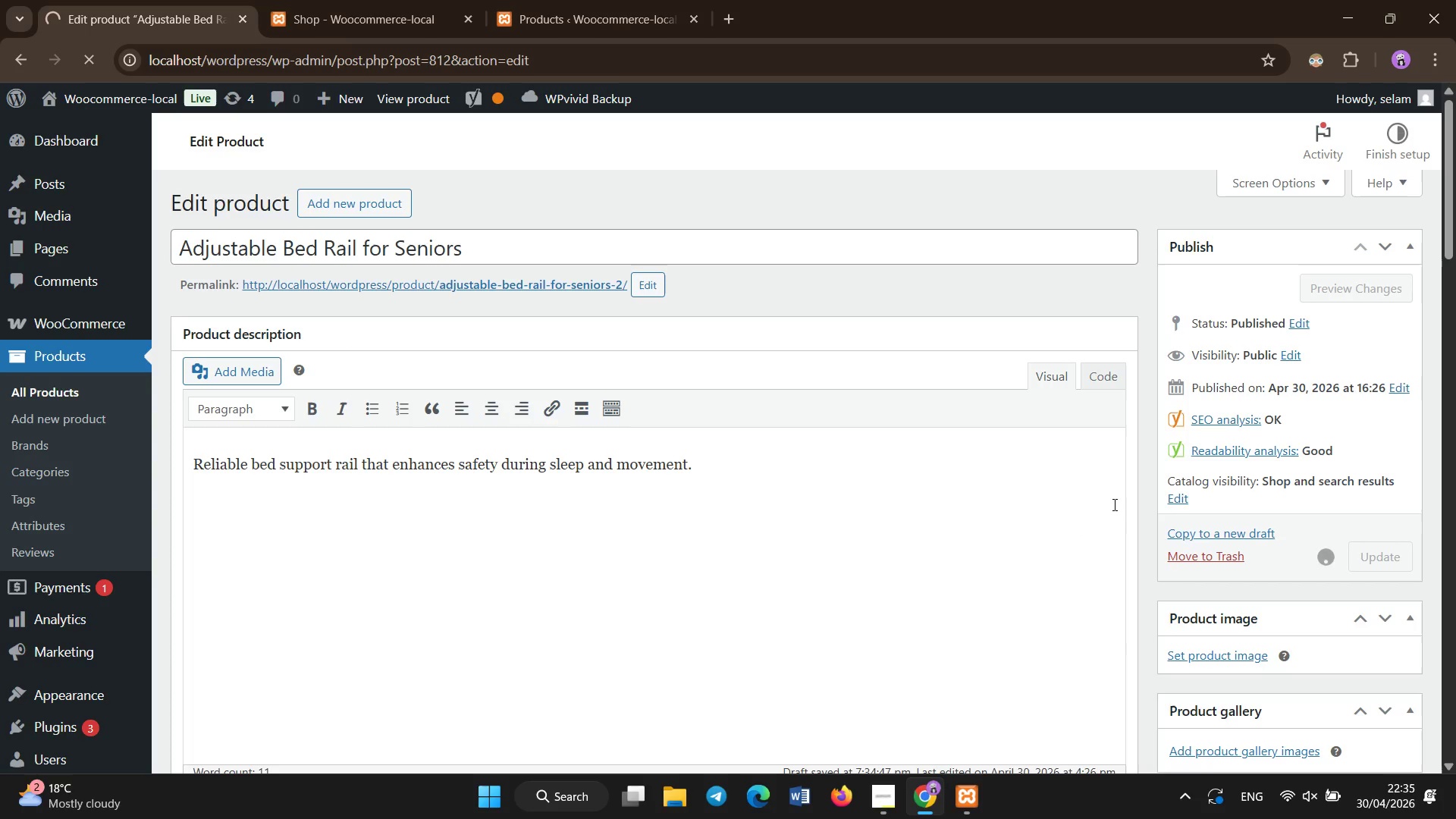 
wait(17.59)
 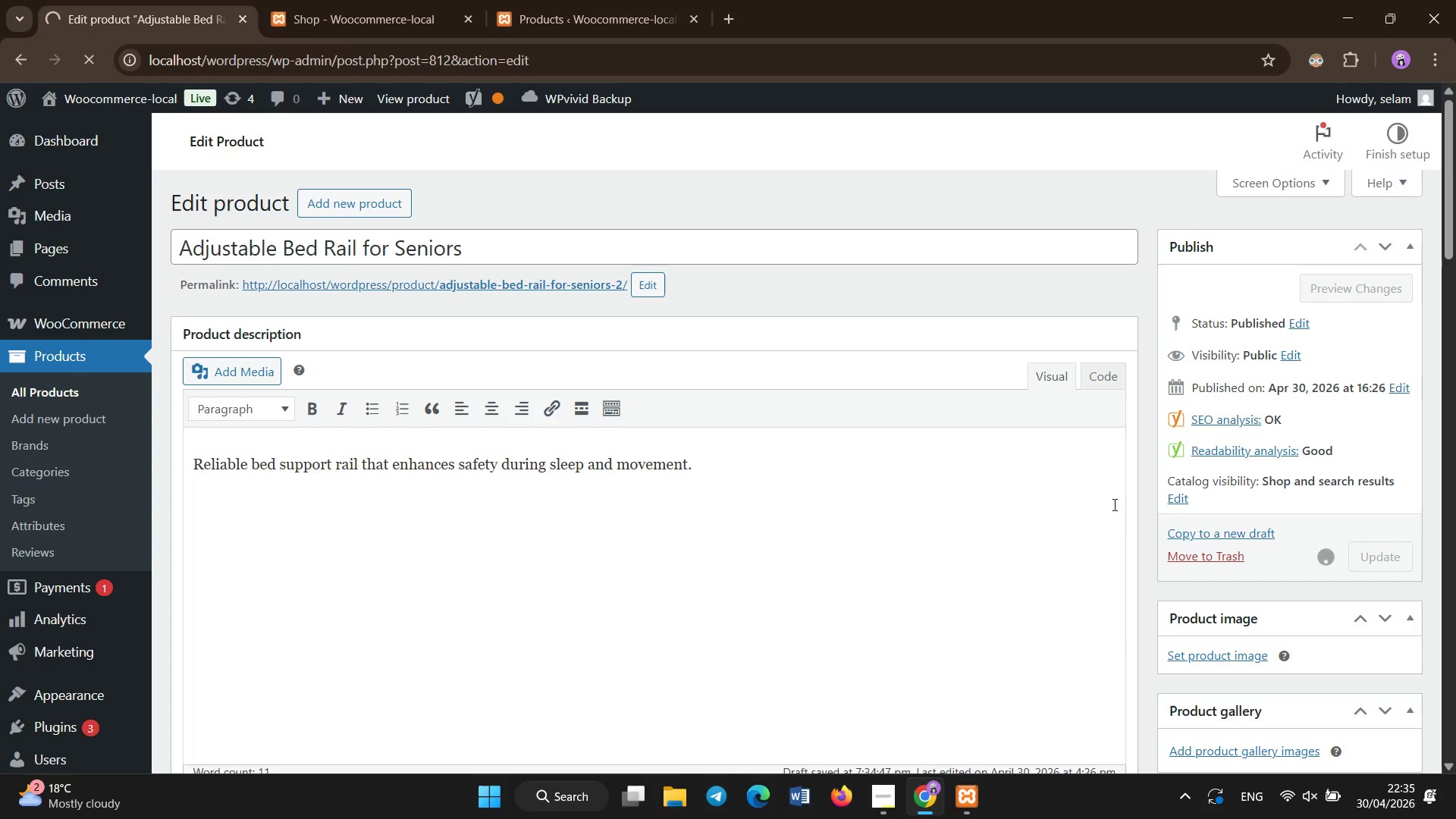 
left_click([951, 157])
 